 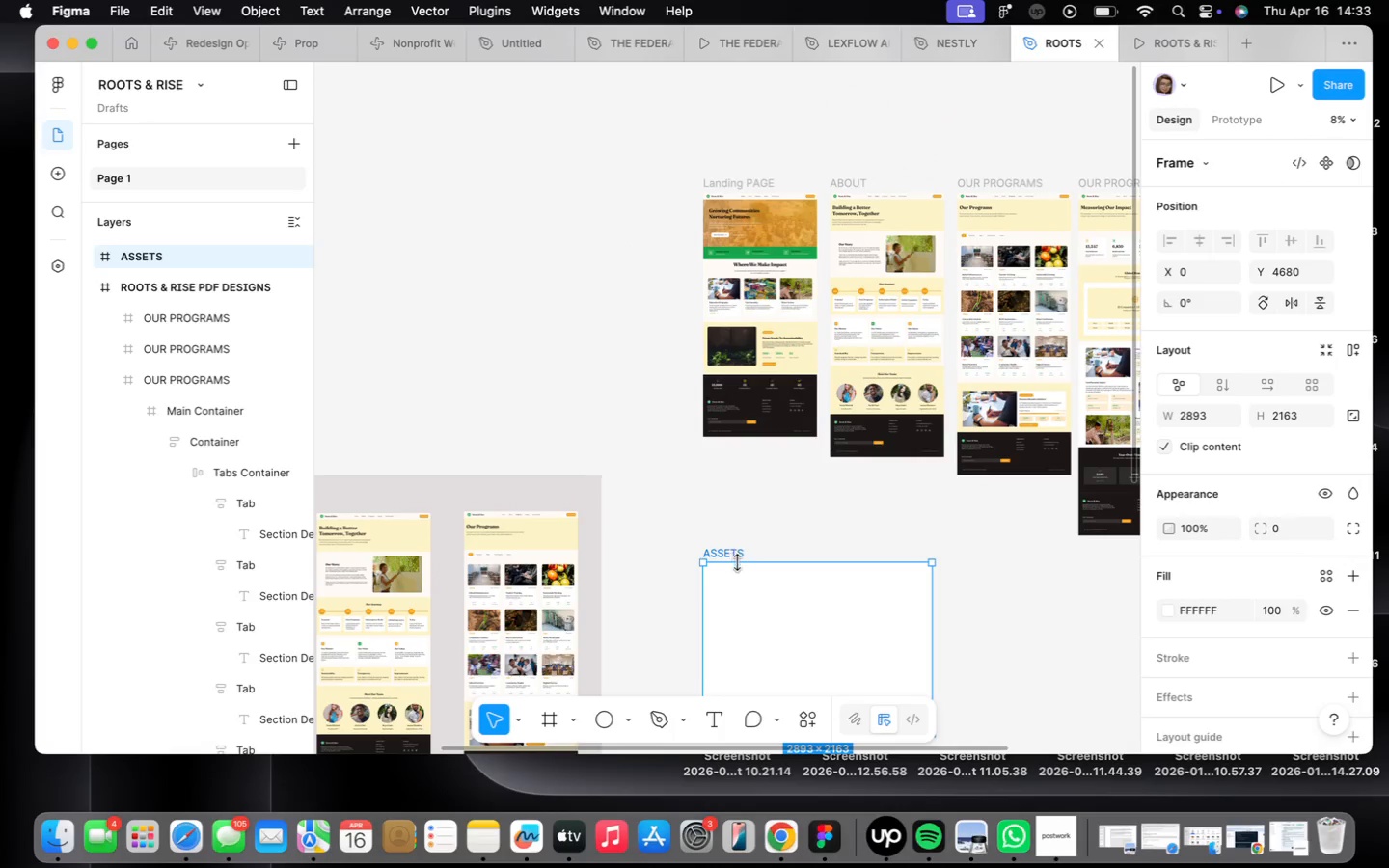 
left_click_drag(start_coordinate=[724, 550], to_coordinate=[723, 485])
 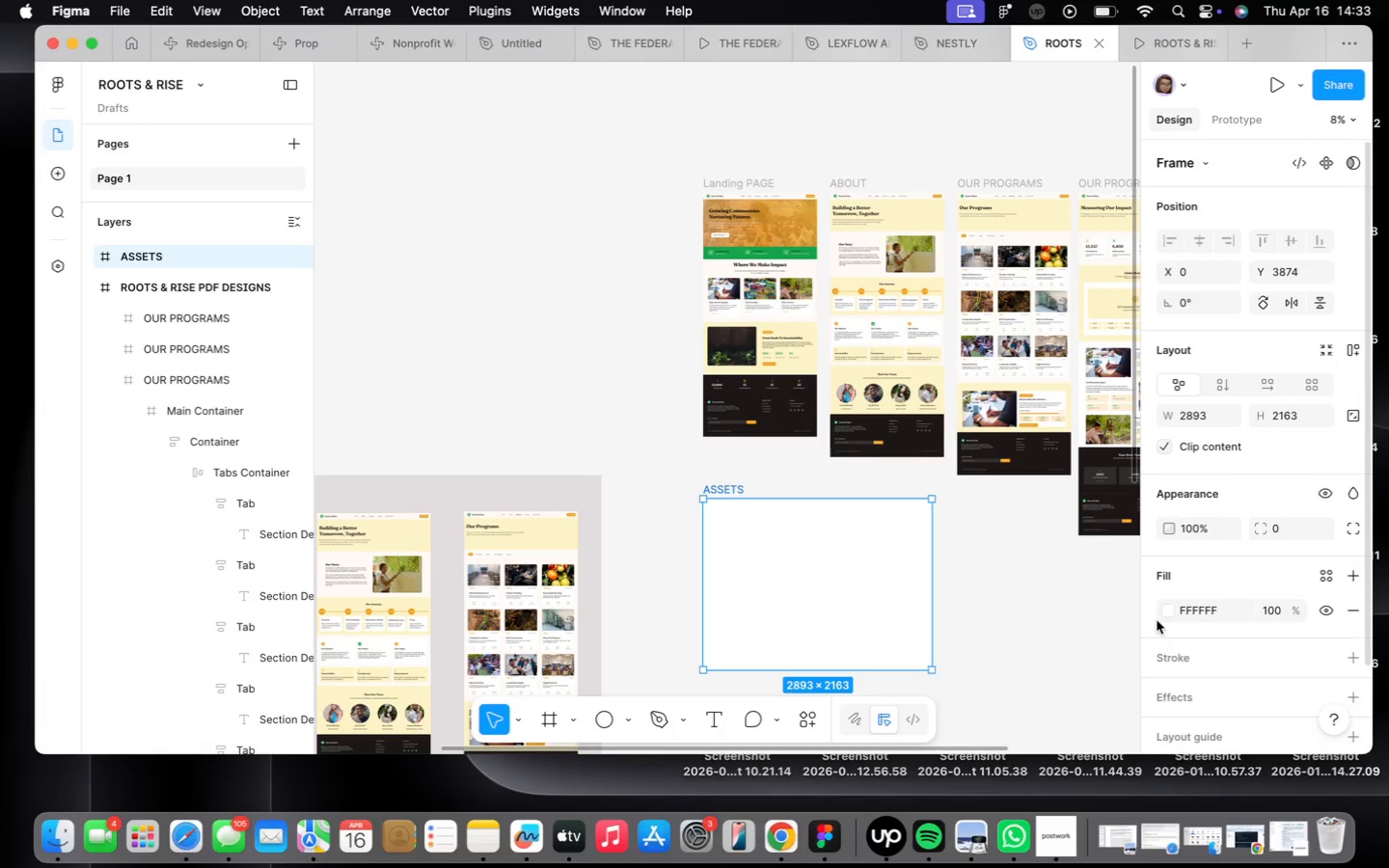 
left_click([1160, 614])
 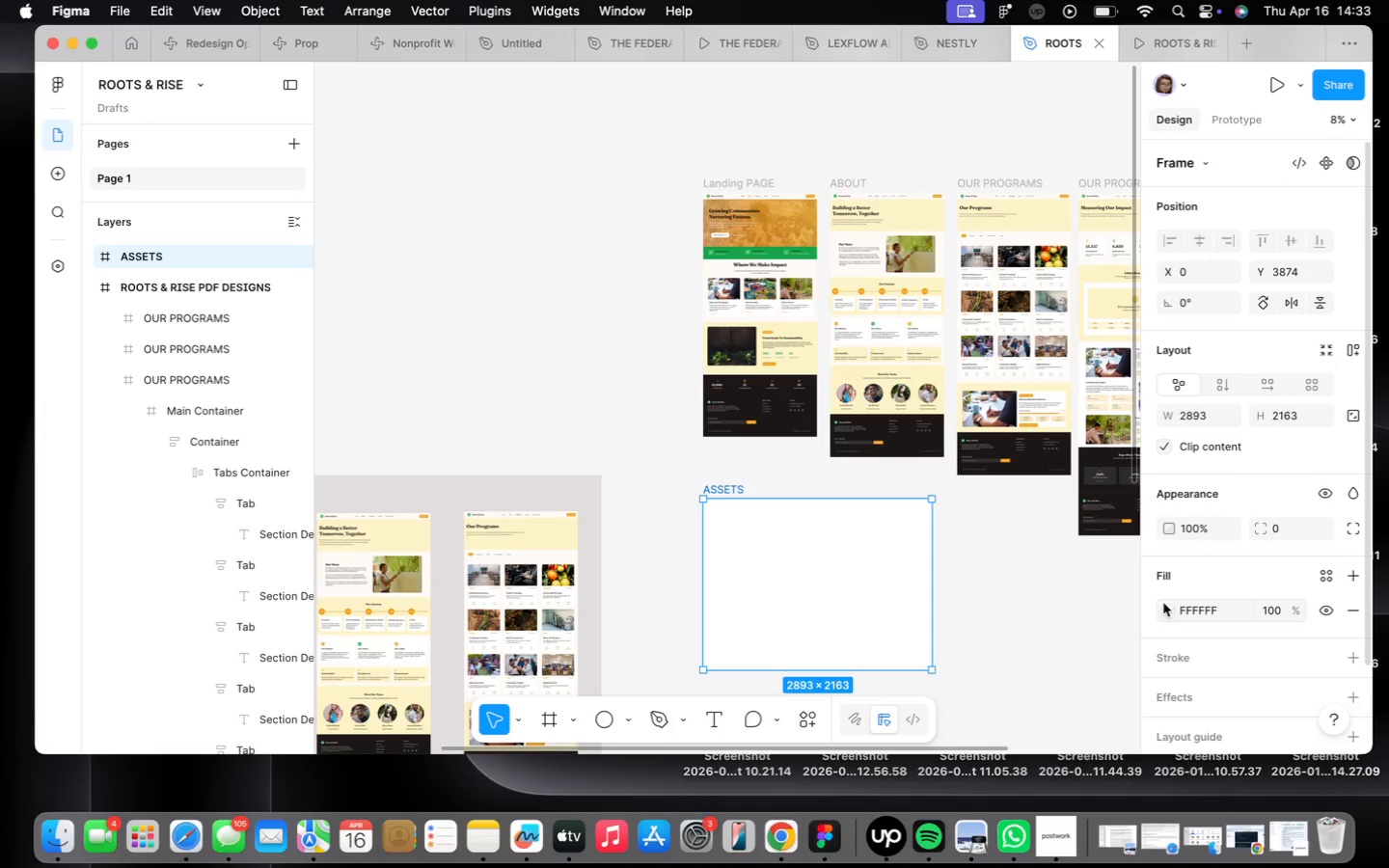 
left_click([1163, 605])
 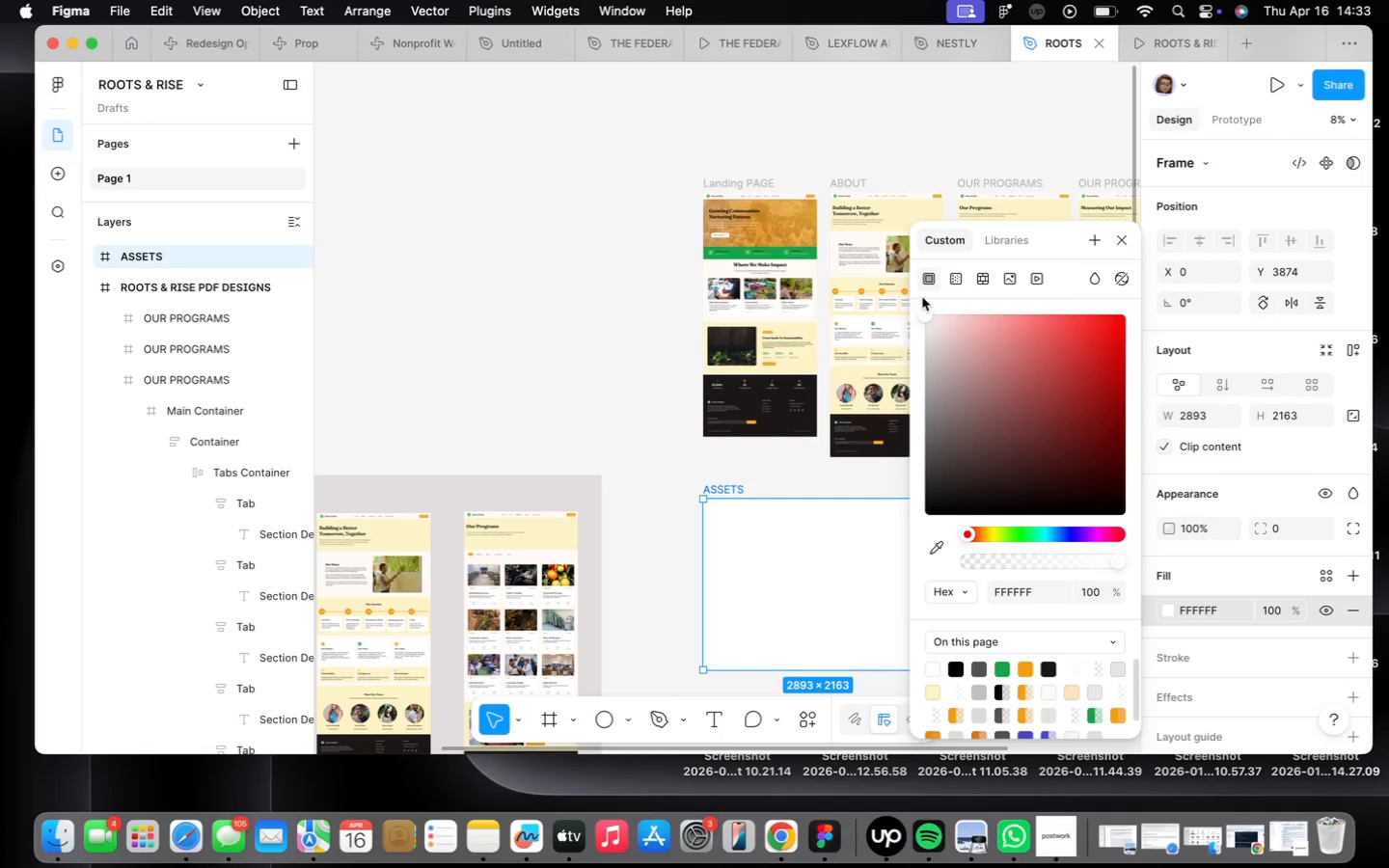 
left_click_drag(start_coordinate=[921, 311], to_coordinate=[919, 336])
 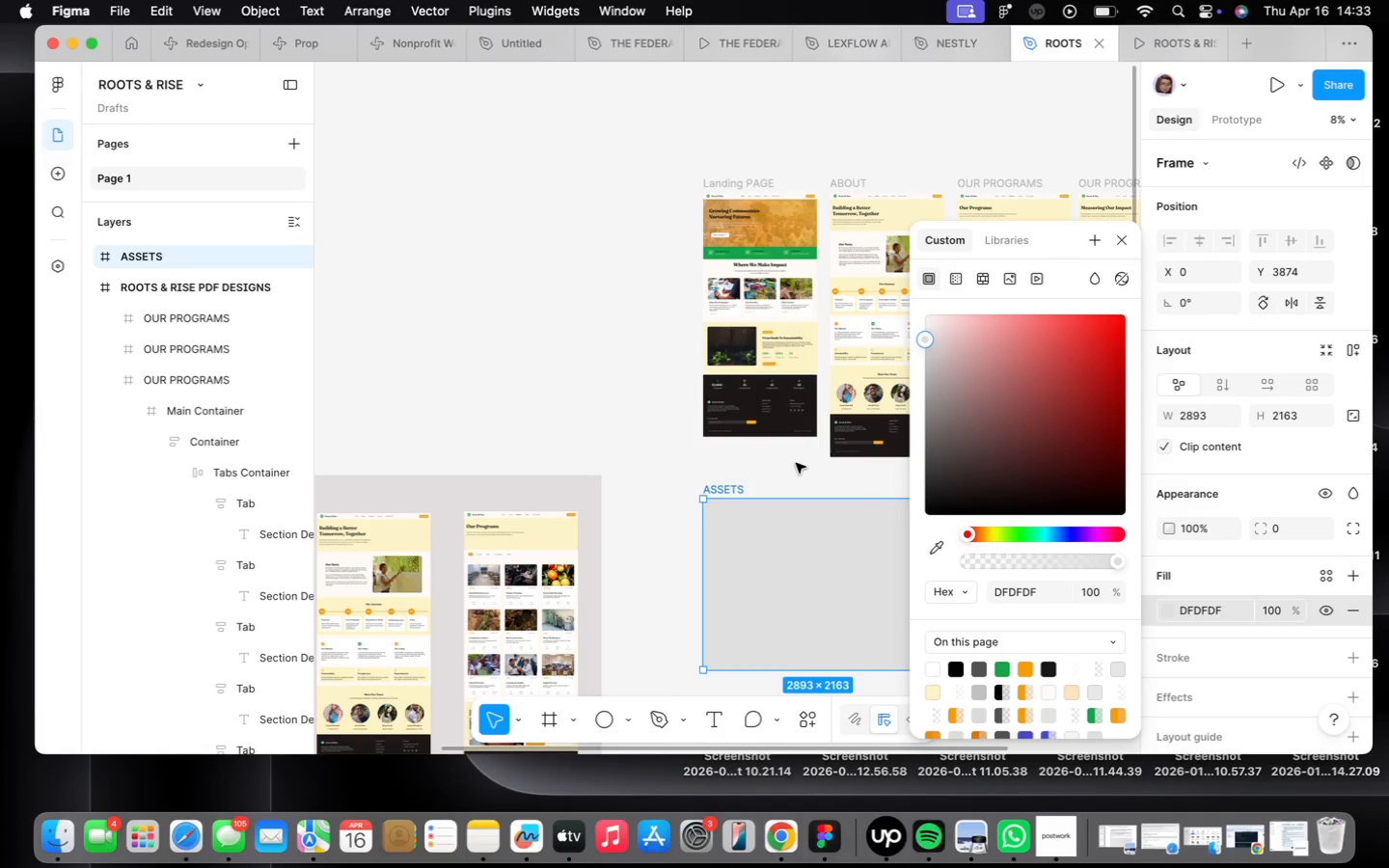 
left_click([795, 464])
 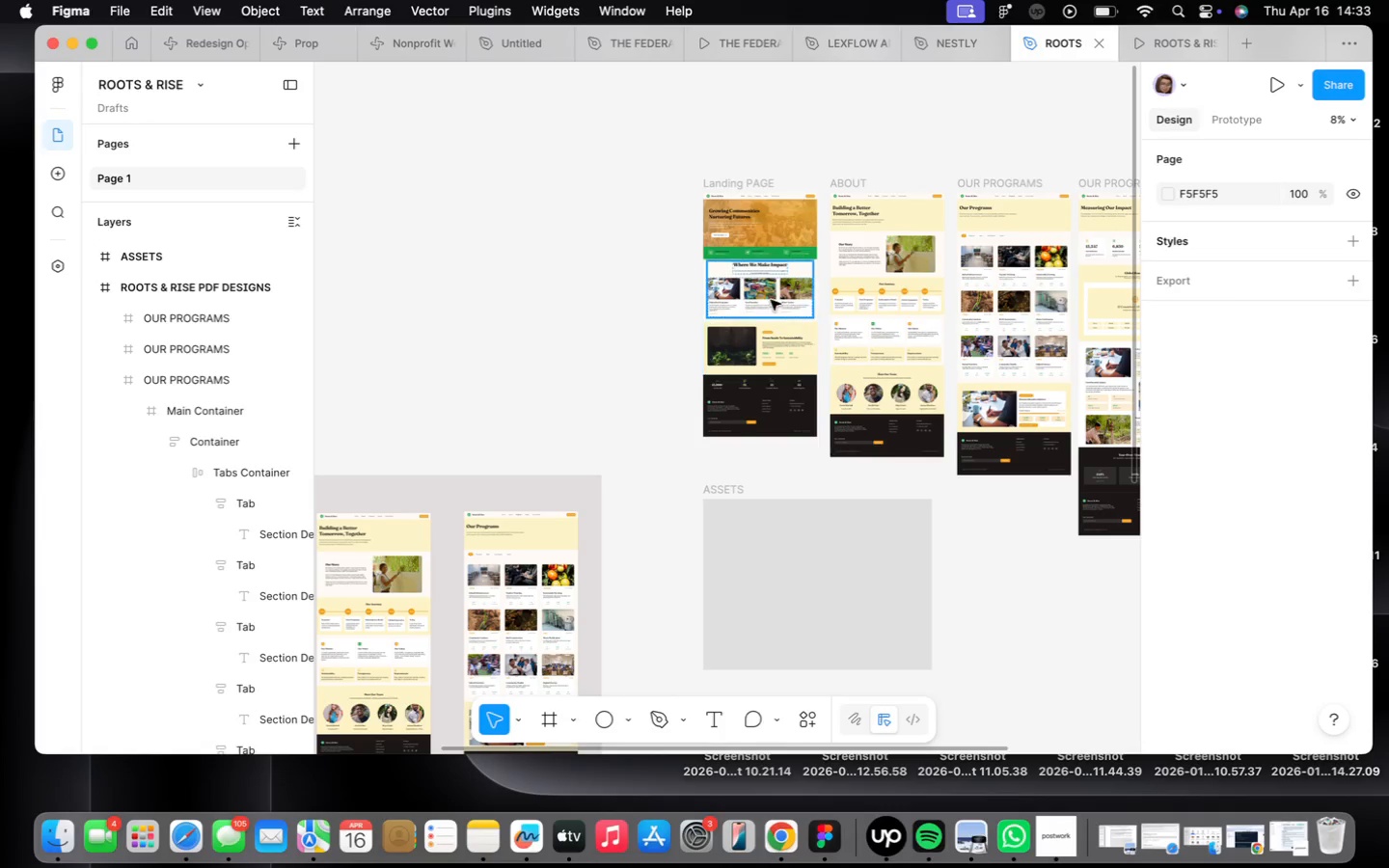 
scroll: coordinate [772, 305], scroll_direction: up, amount: 29.0
 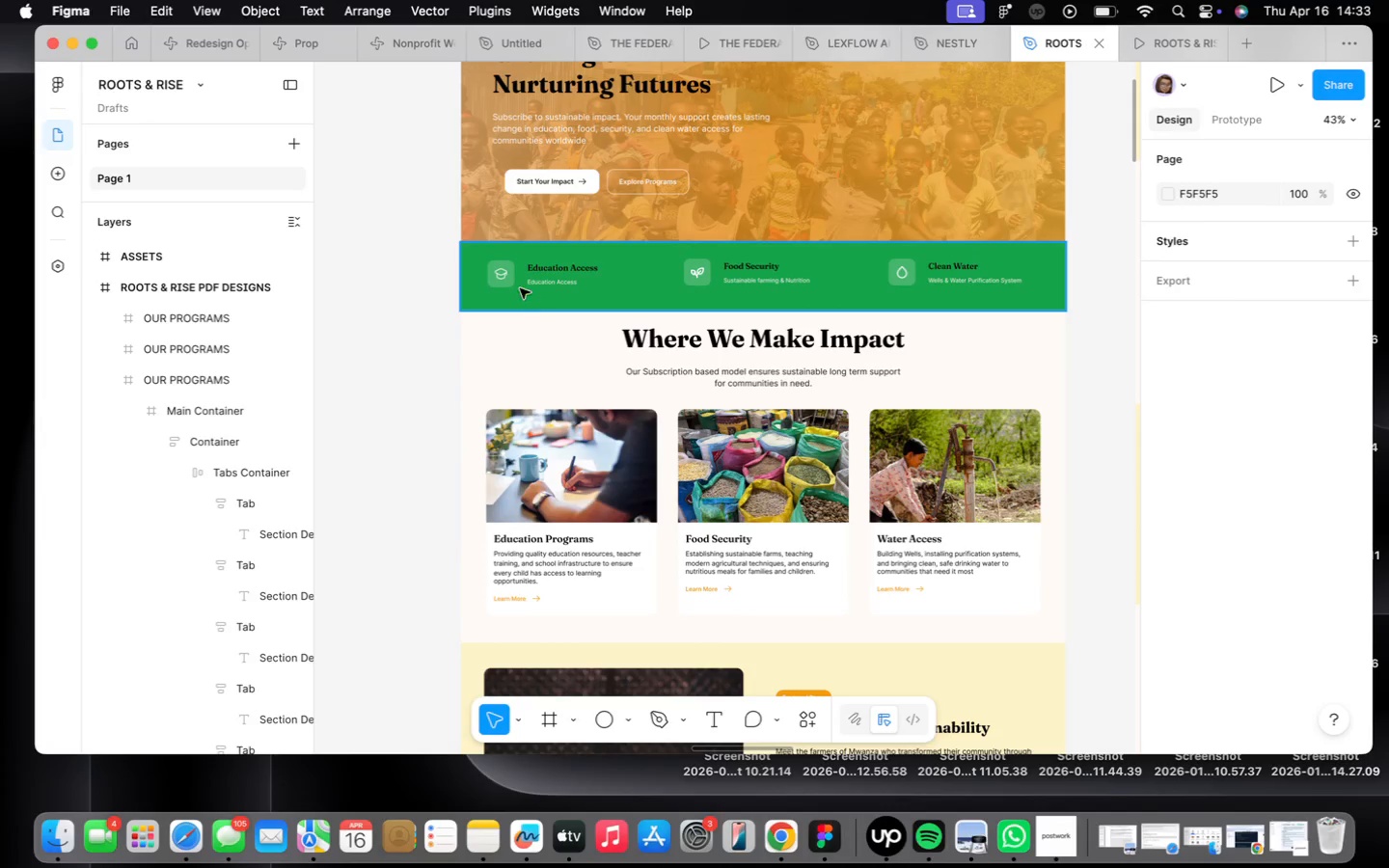 
double_click([506, 281])
 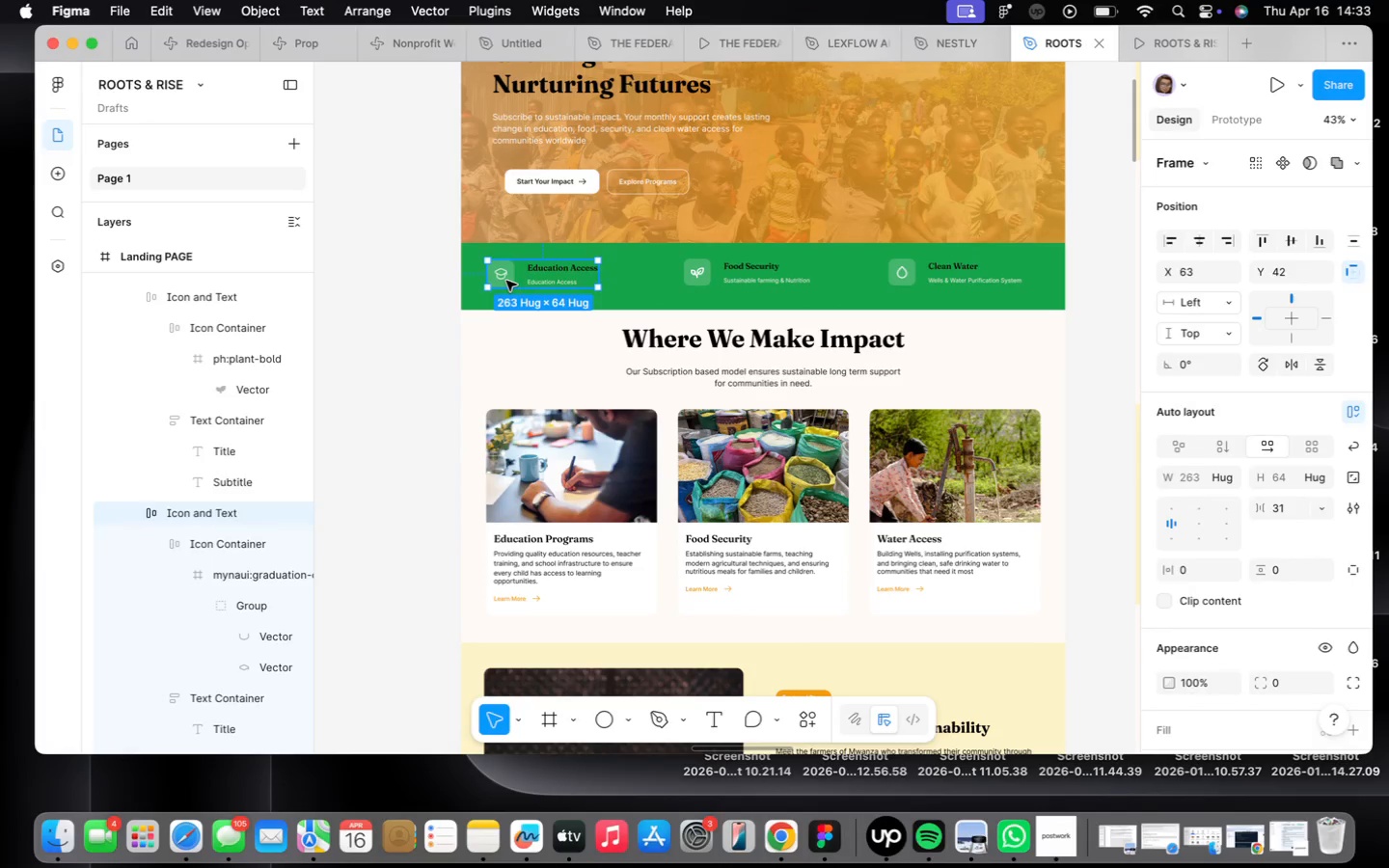 
triple_click([506, 281])
 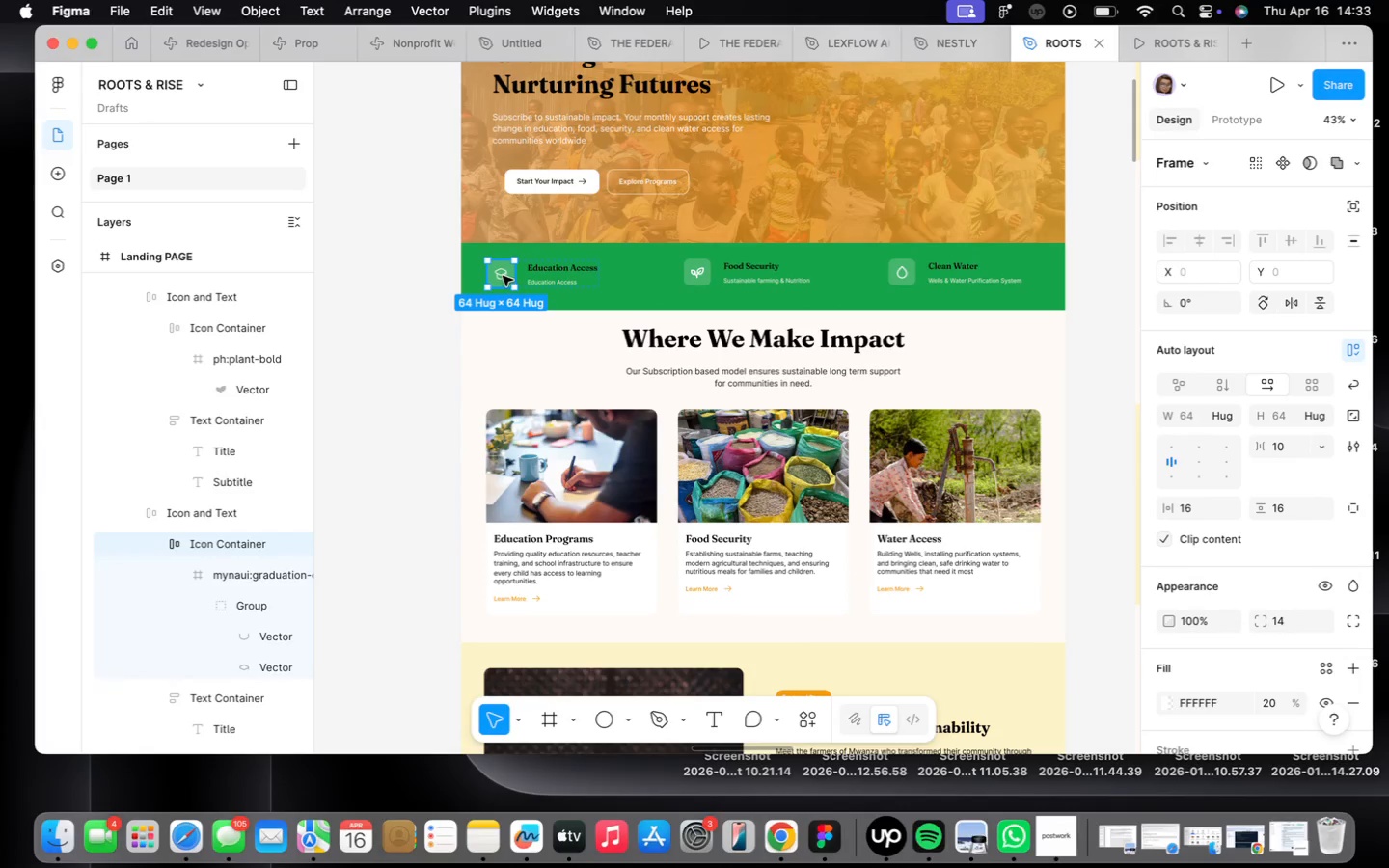 
double_click([503, 276])
 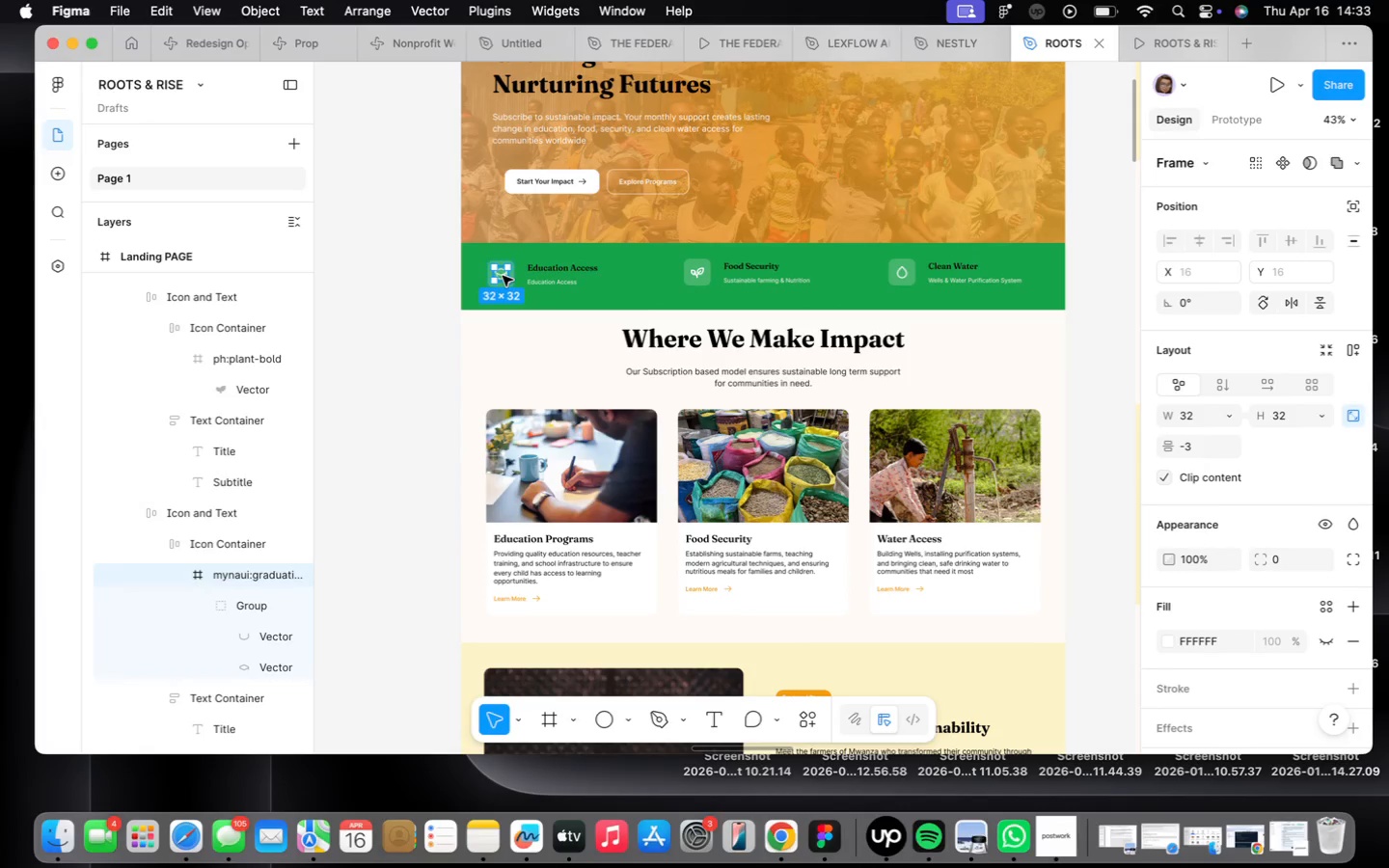 
hold_key(key=ShiftLeft, duration=4.18)
left_click([691, 277])
 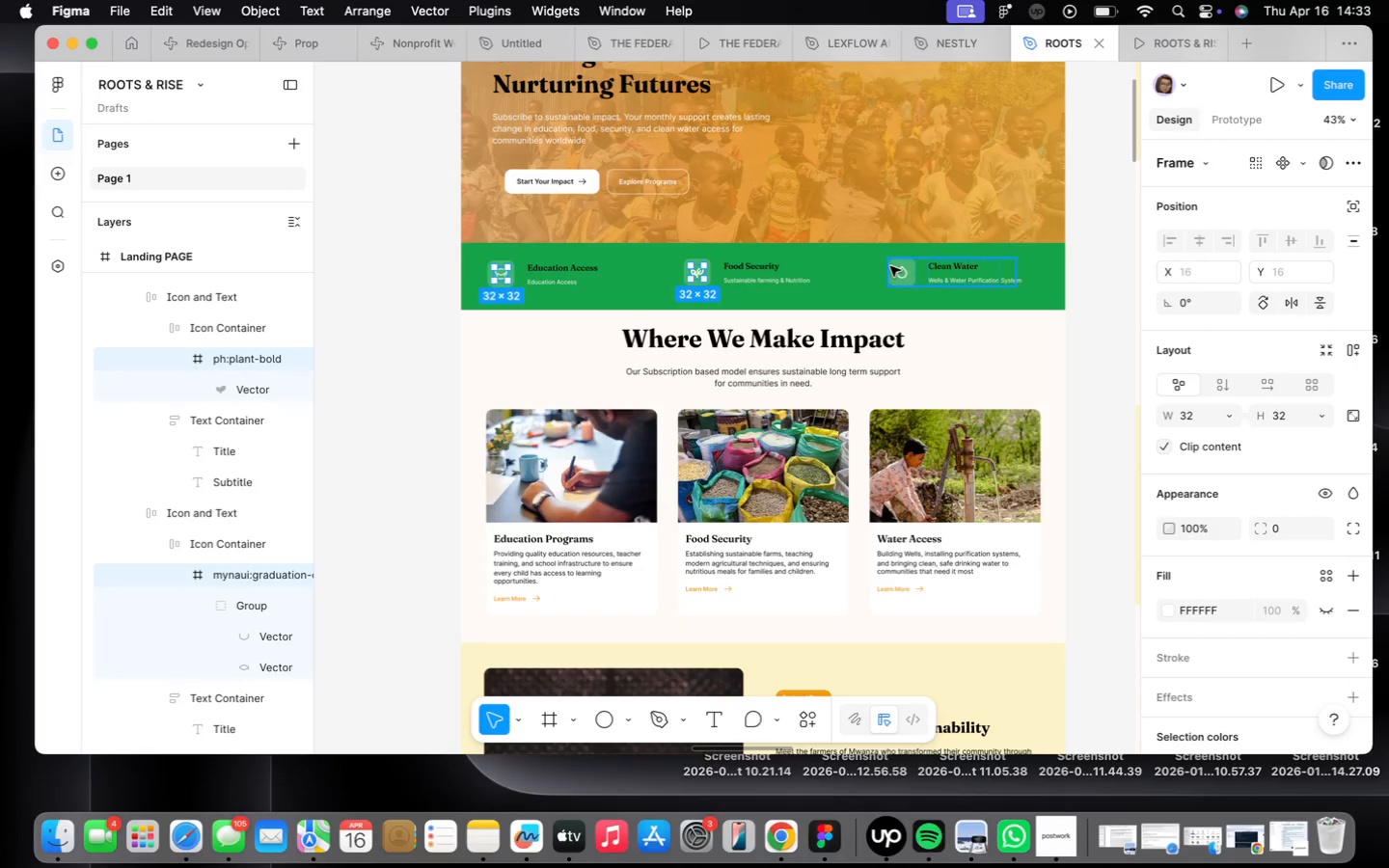 
double_click([899, 271])
 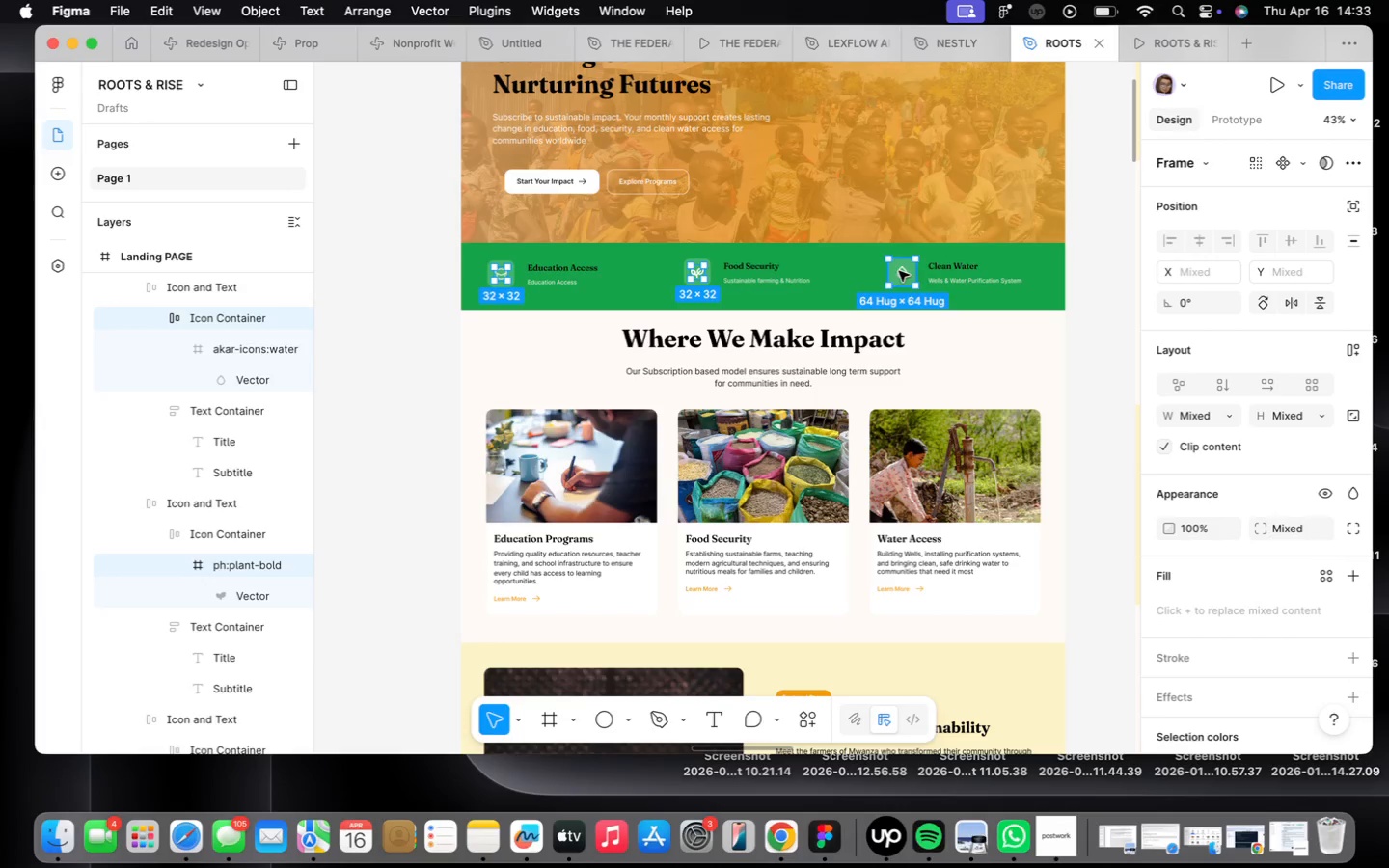 
triple_click([899, 271])
 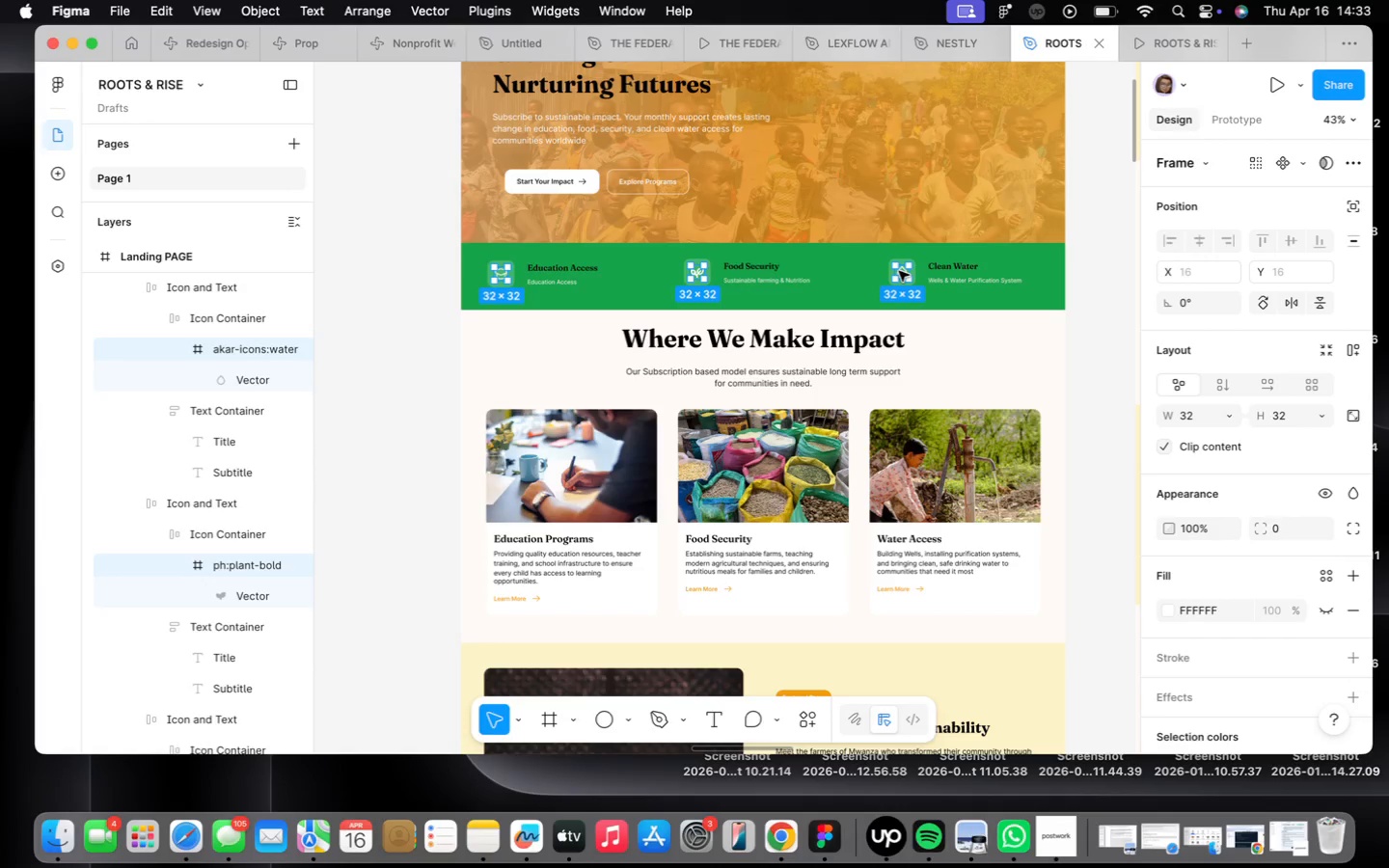 
scroll: coordinate [899, 271], scroll_direction: down, amount: 2.0
 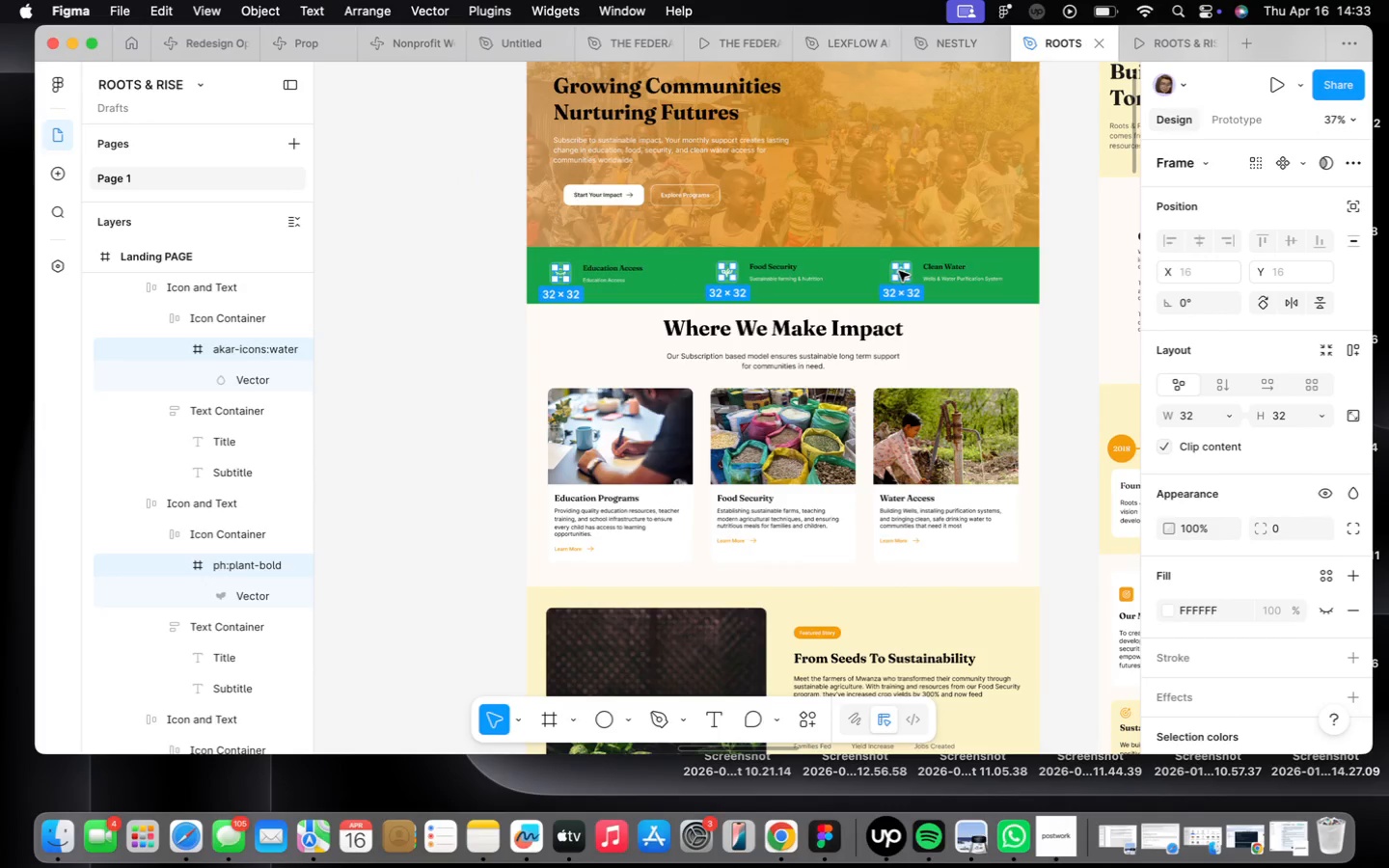 
right_click([899, 271])
 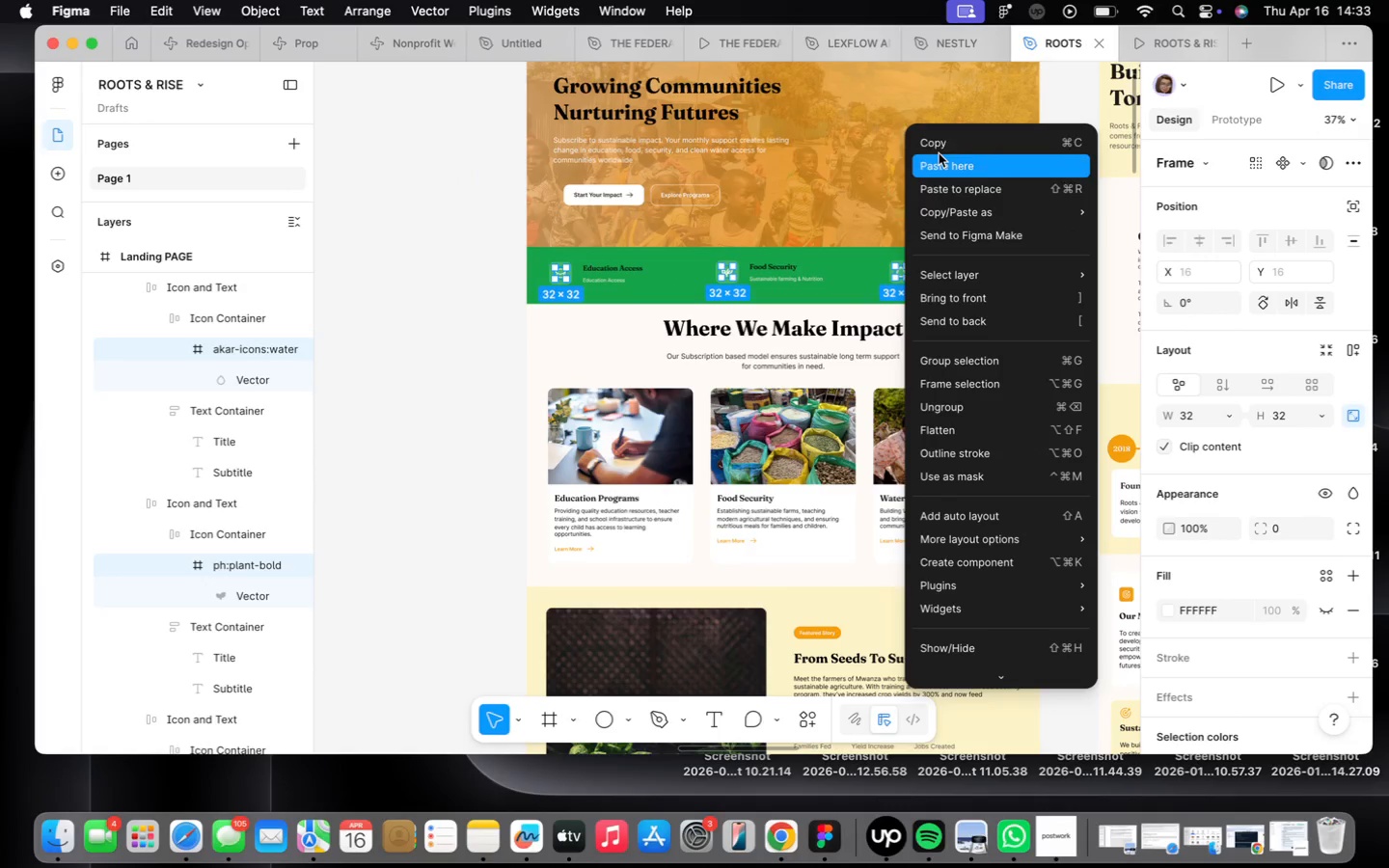 
left_click([938, 149])
 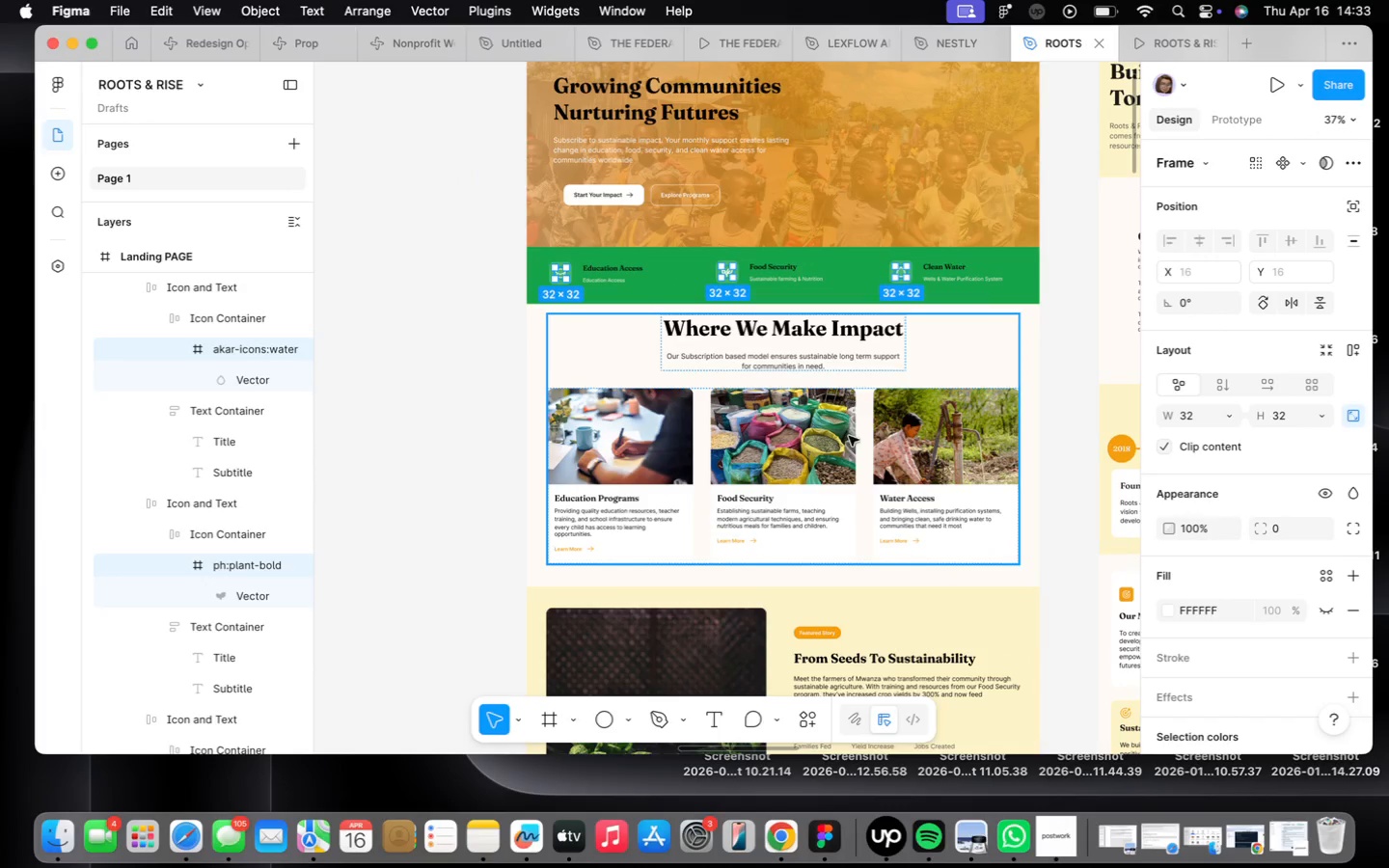 
scroll: coordinate [852, 448], scroll_direction: down, amount: 9.0
 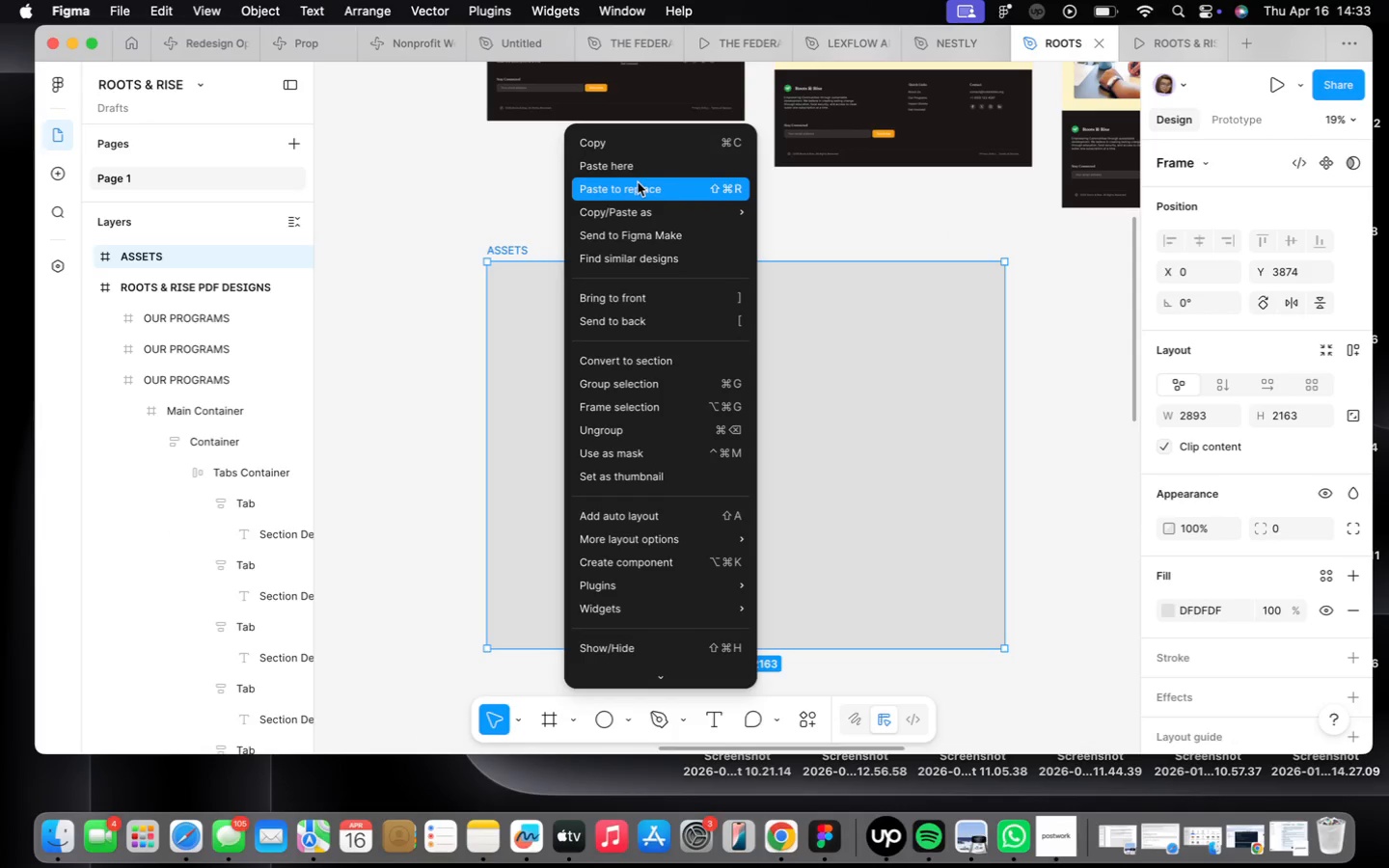 
left_click([642, 164])
 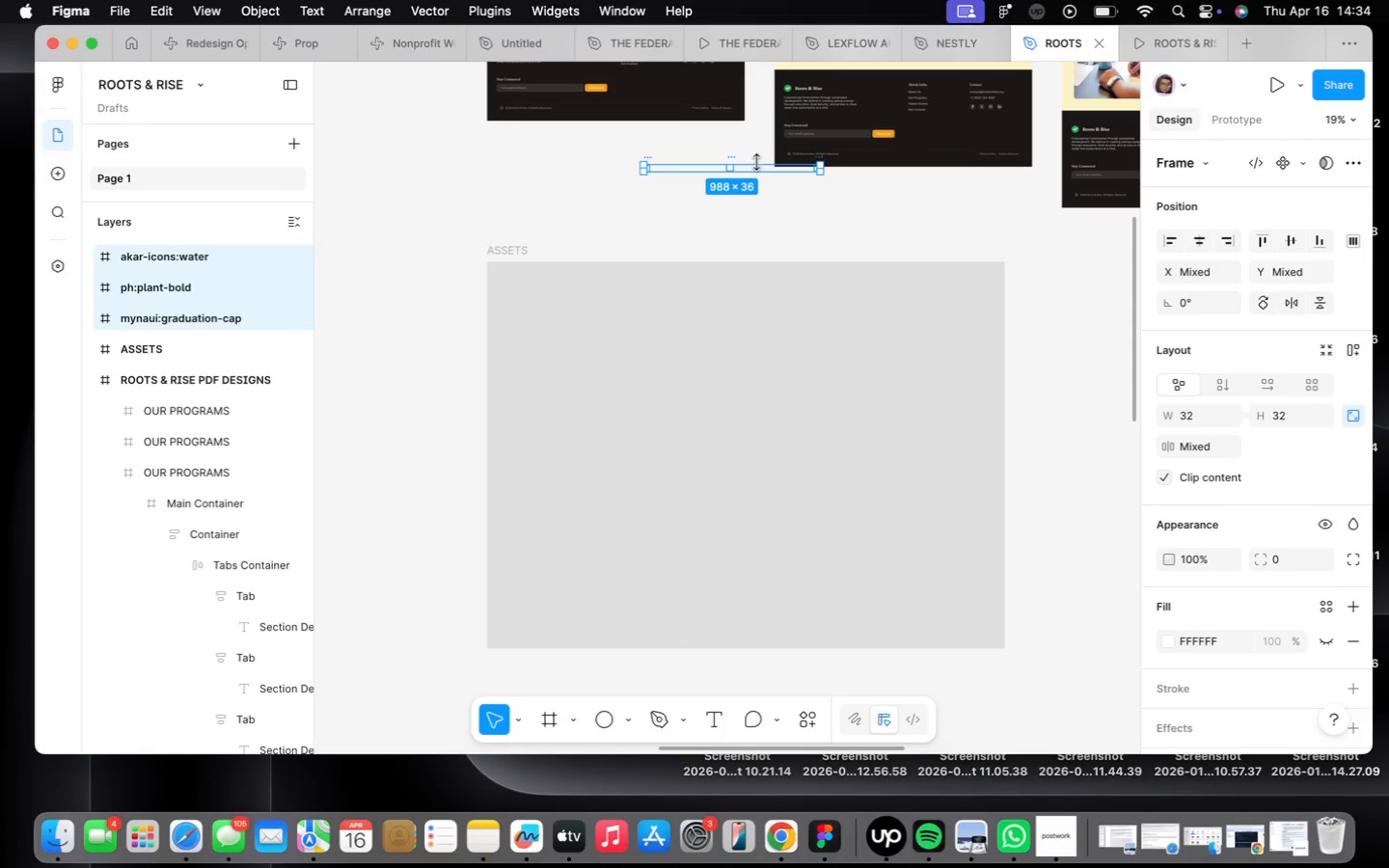 
left_click_drag(start_coordinate=[758, 170], to_coordinate=[645, 310])
 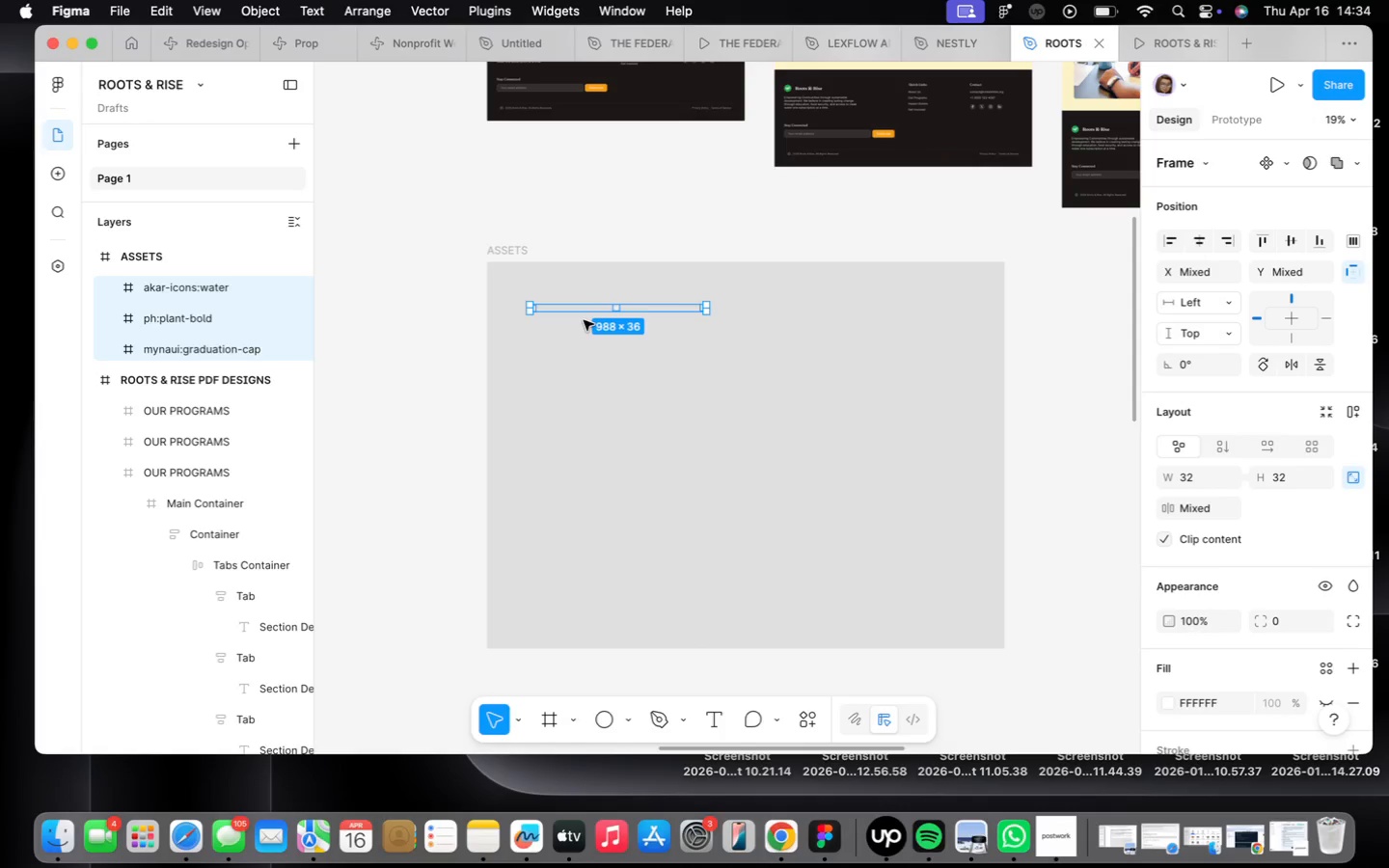 
scroll: coordinate [585, 316], scroll_direction: up, amount: 3.0
 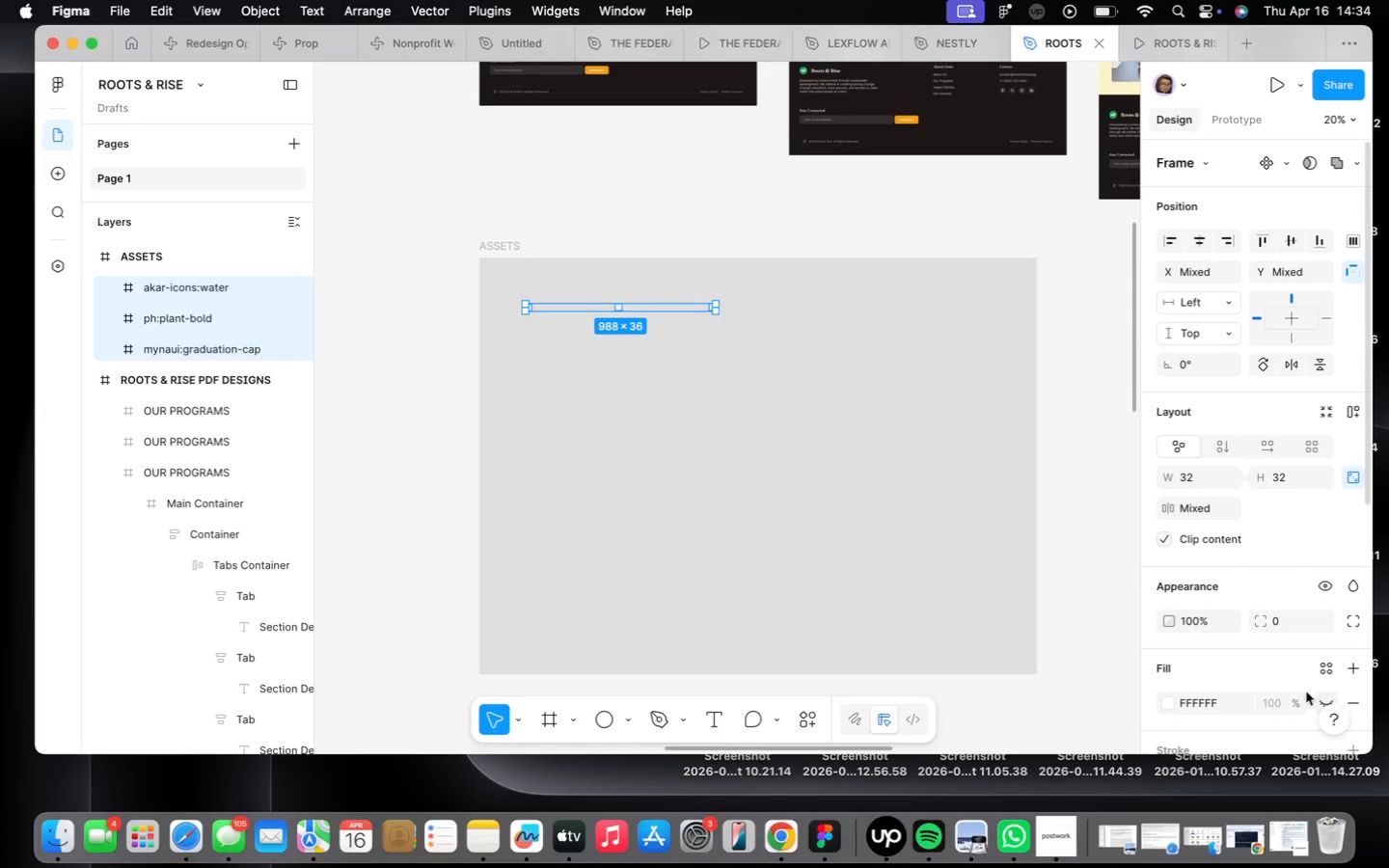 
scroll: coordinate [1290, 621], scroll_direction: down, amount: 16.0
 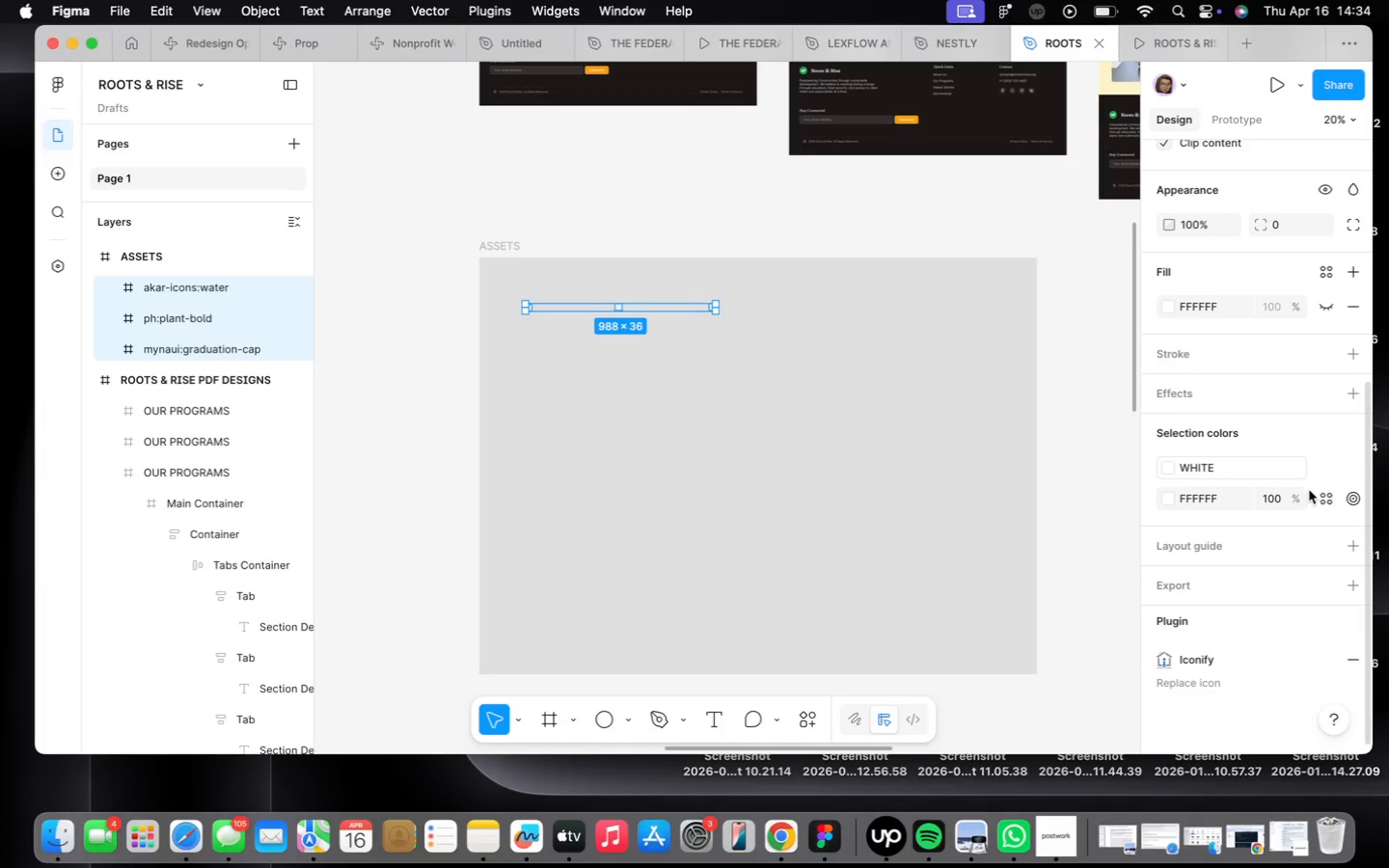 
left_click([1323, 500])
 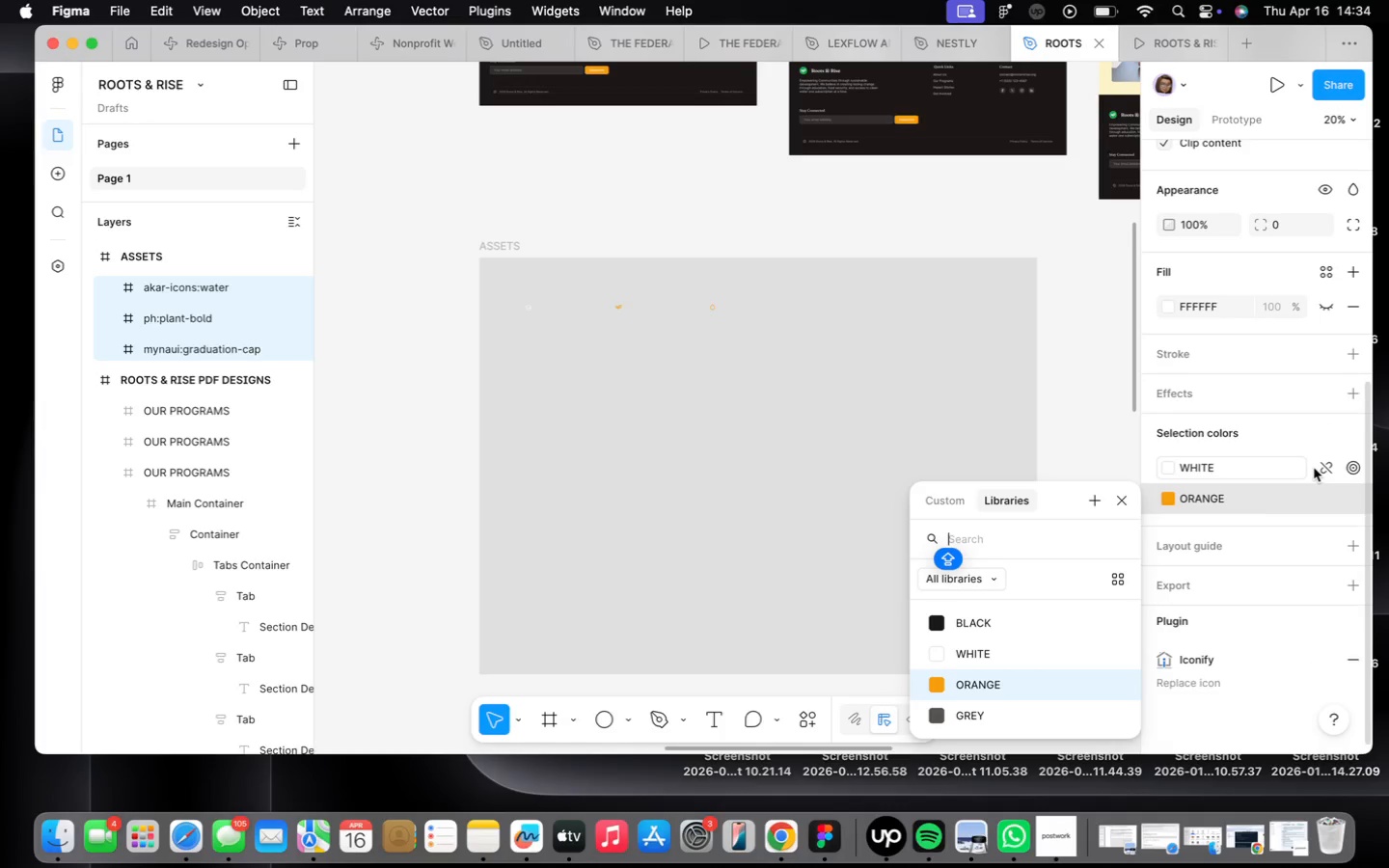 
left_click([1266, 473])
 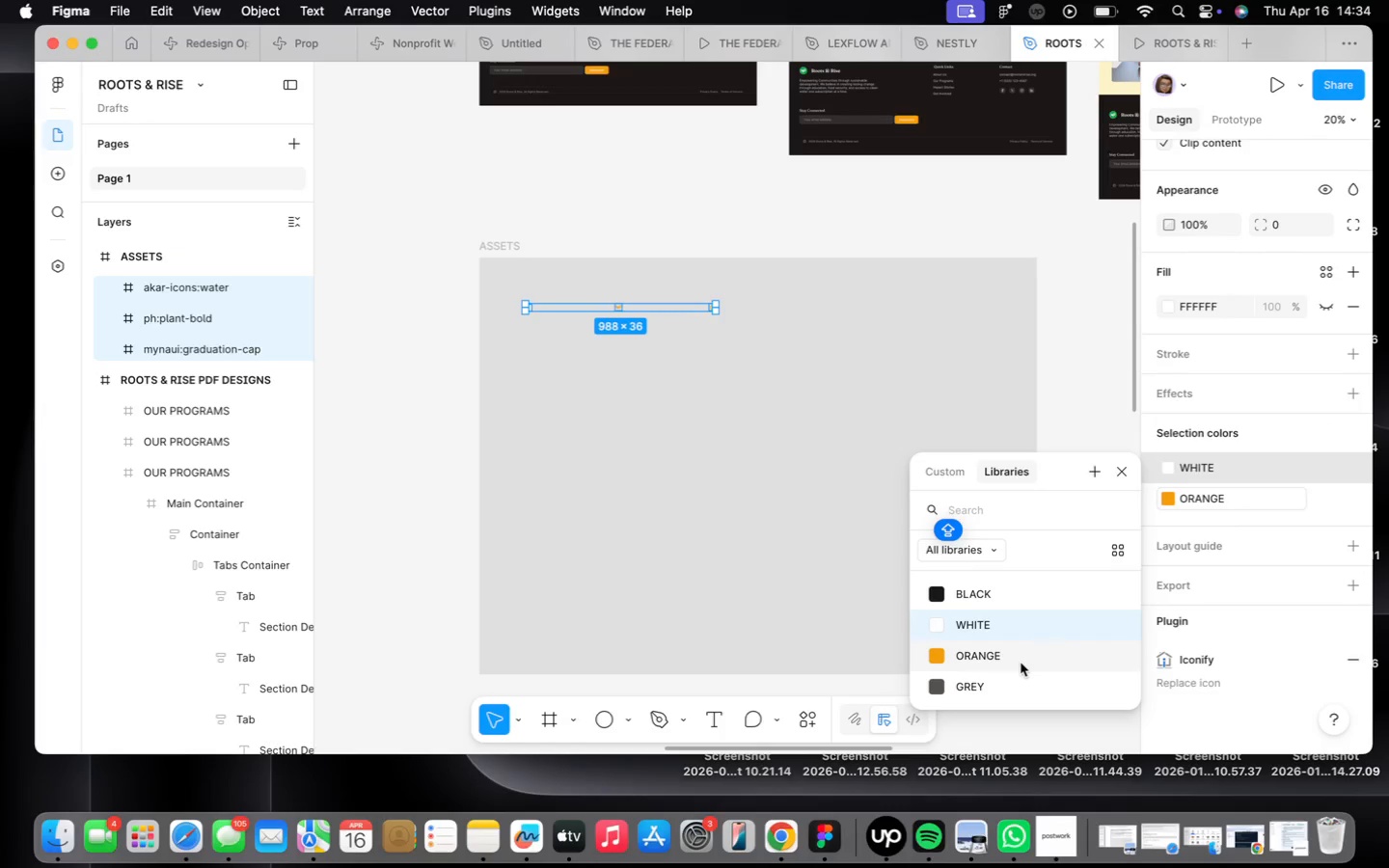 
left_click([1021, 664])
 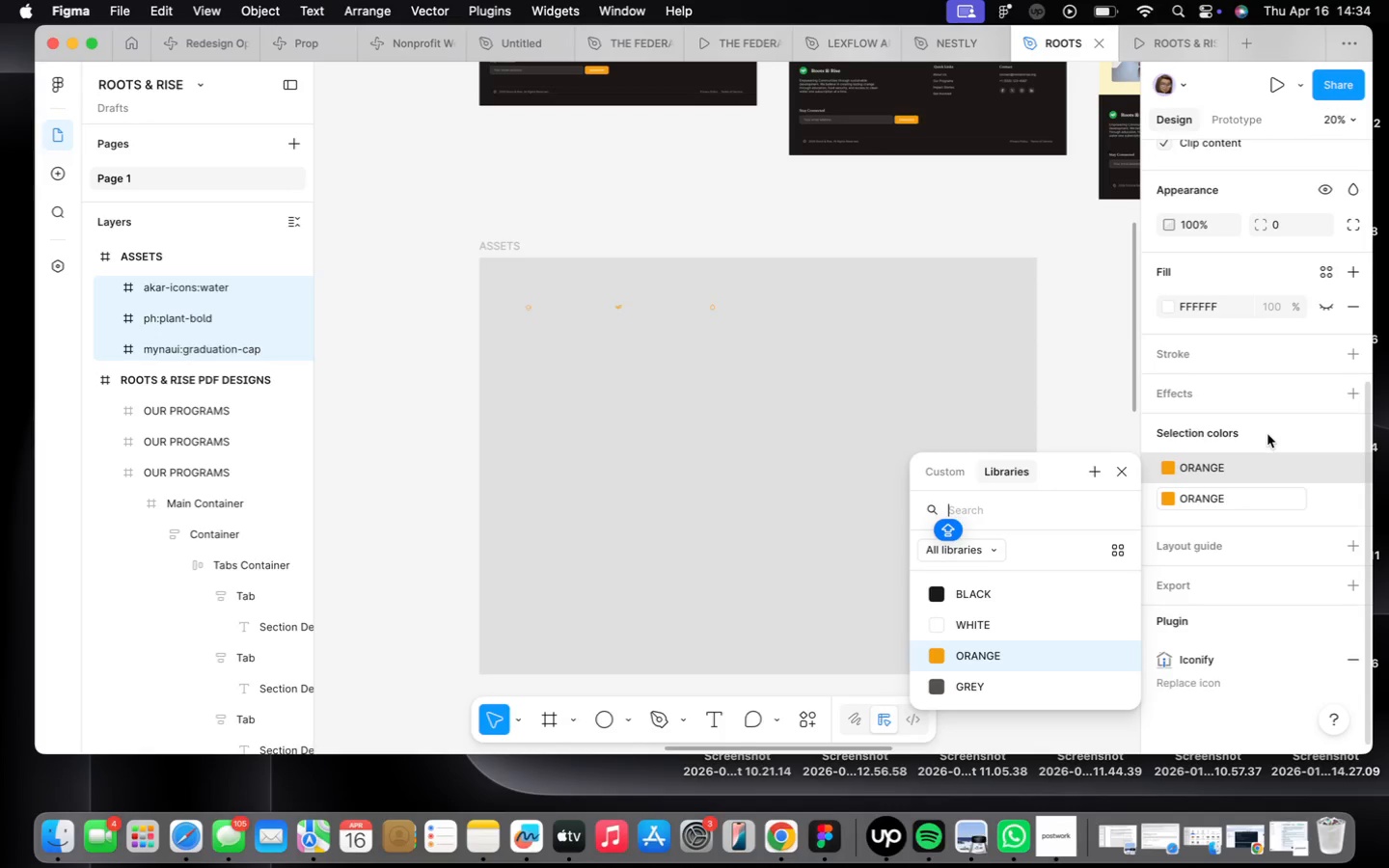 
scroll: coordinate [1267, 434], scroll_direction: up, amount: 15.0
 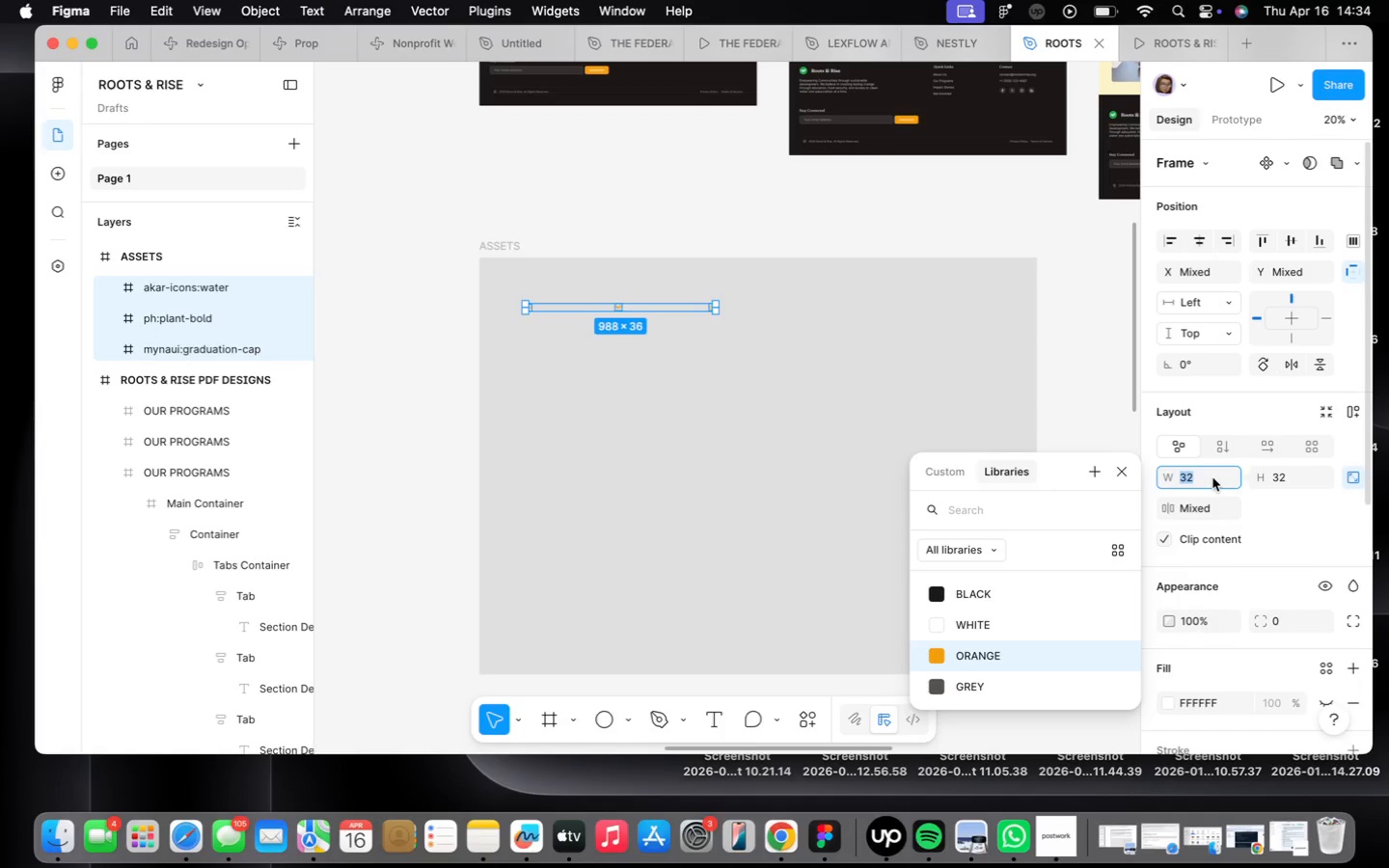 
key(6)
 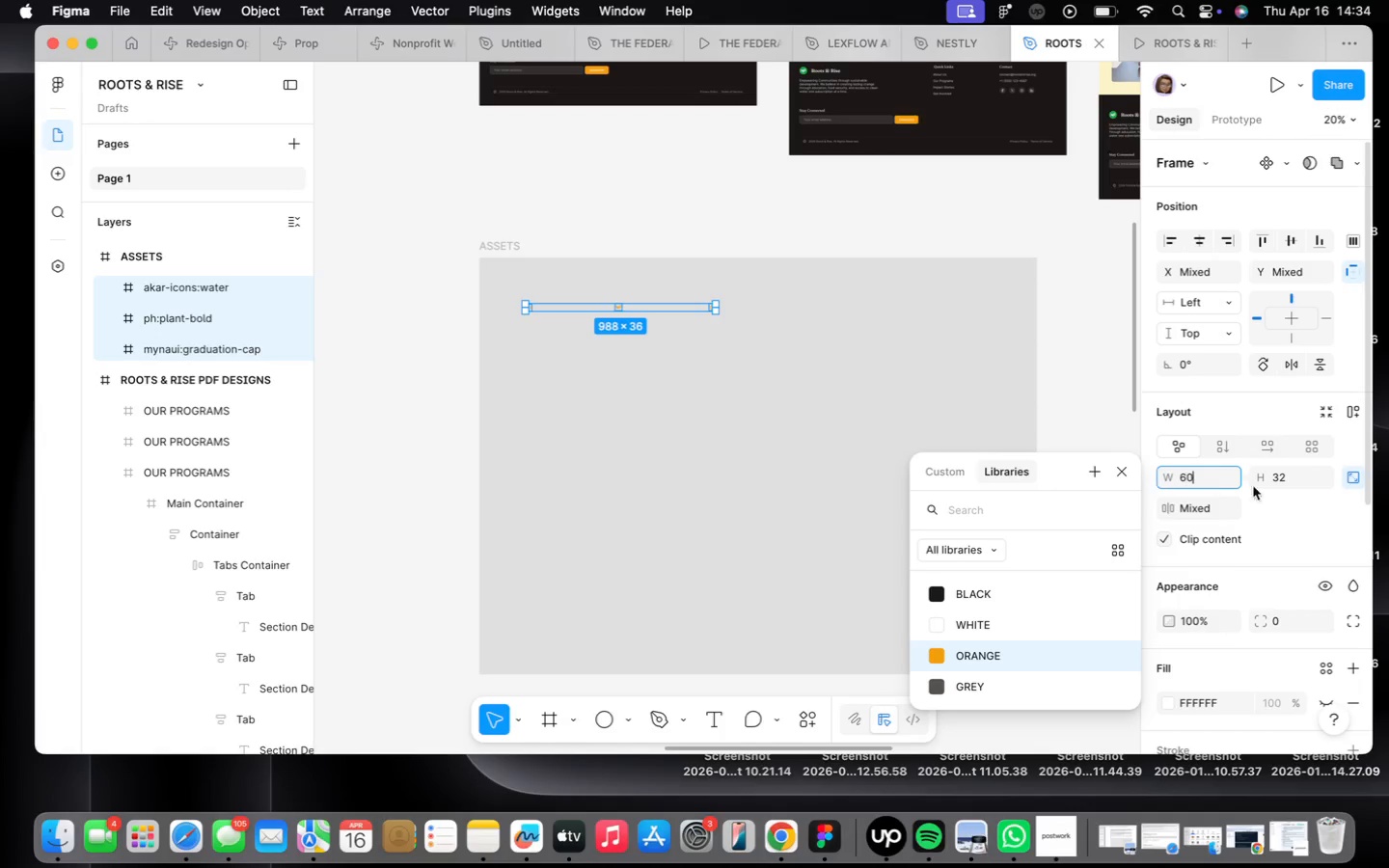 
key(0)
 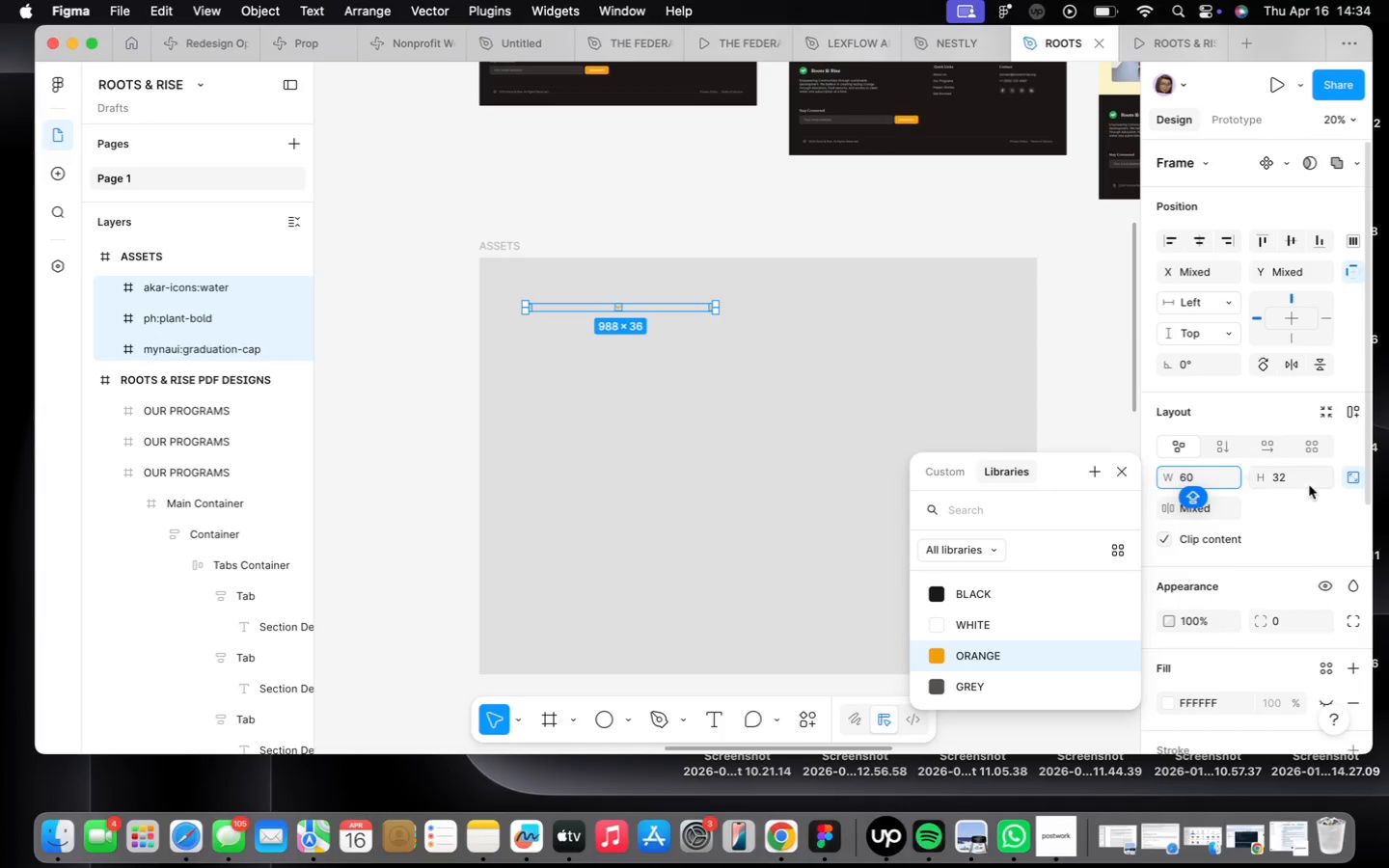 
left_click([1306, 482])
 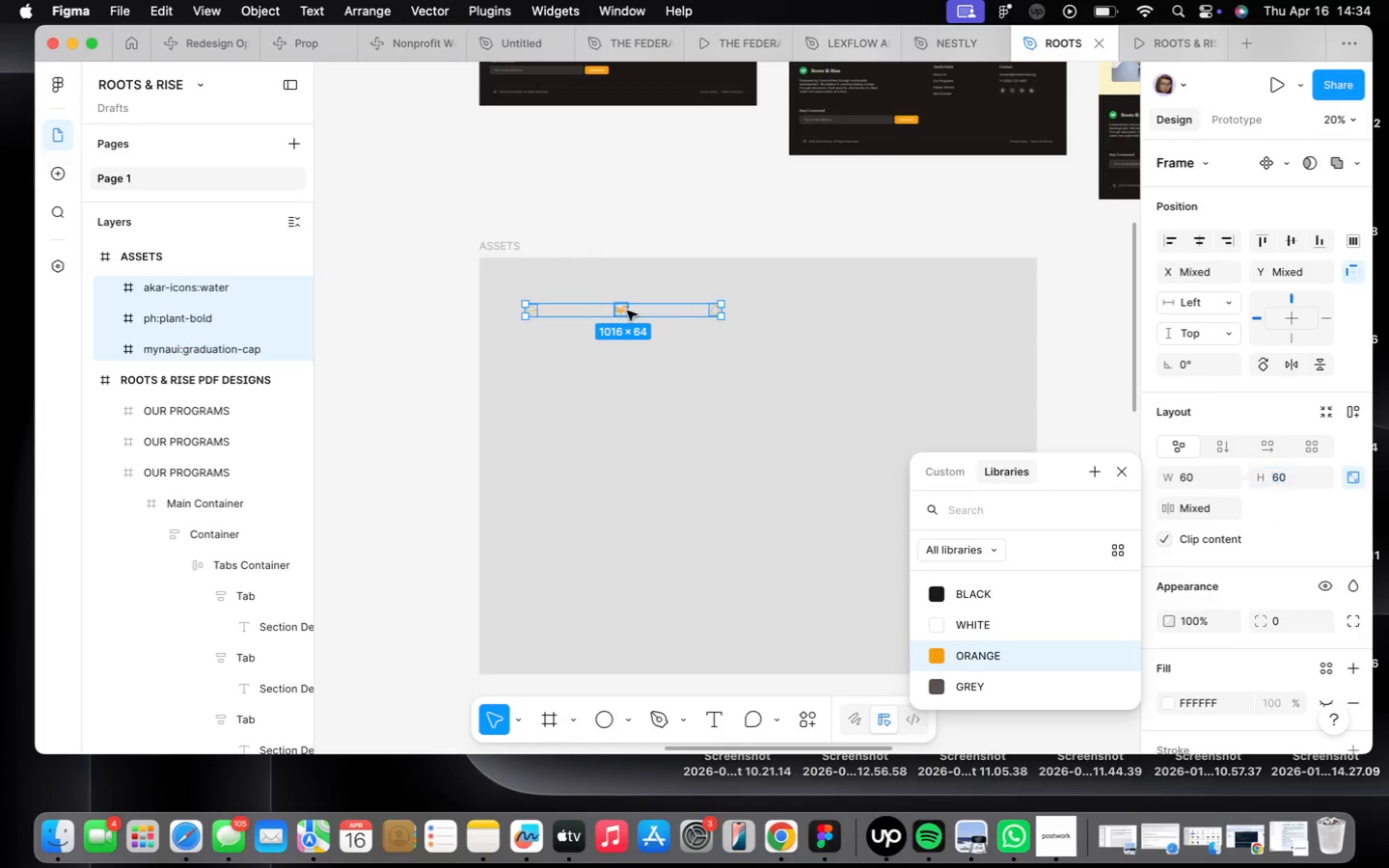 
double_click([599, 339])
 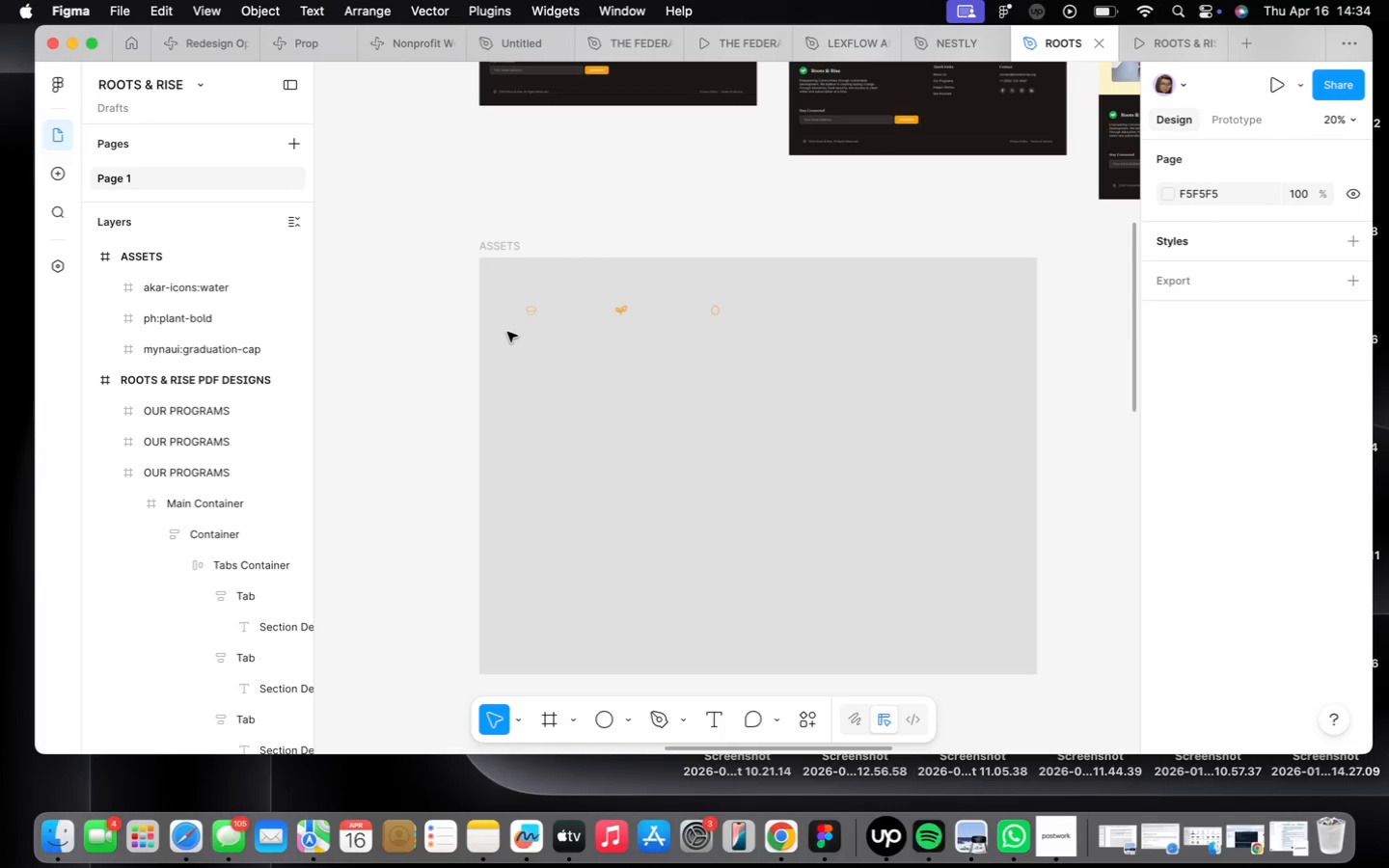 
scroll: coordinate [517, 331], scroll_direction: up, amount: 9.0
 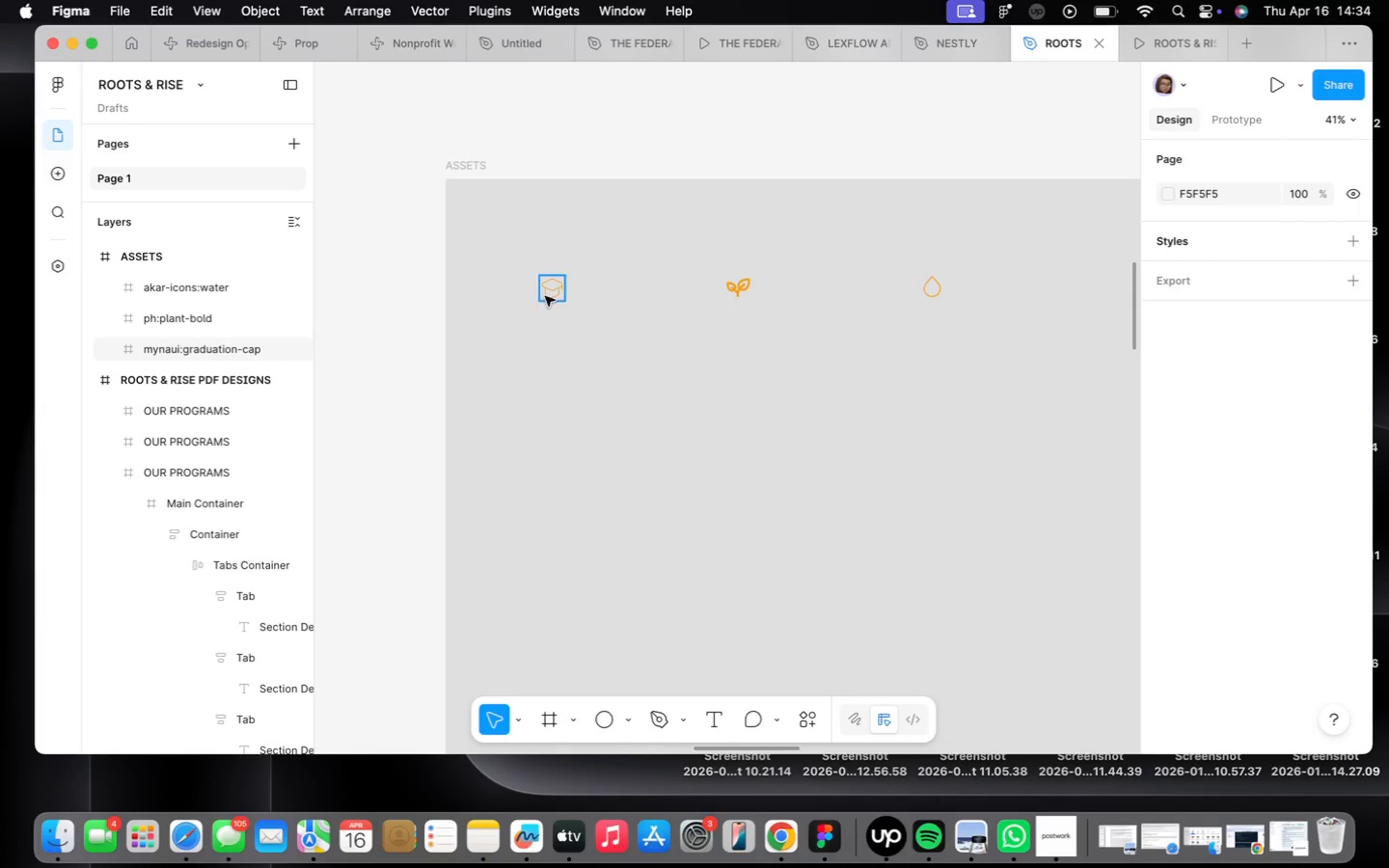 
left_click([549, 295])
 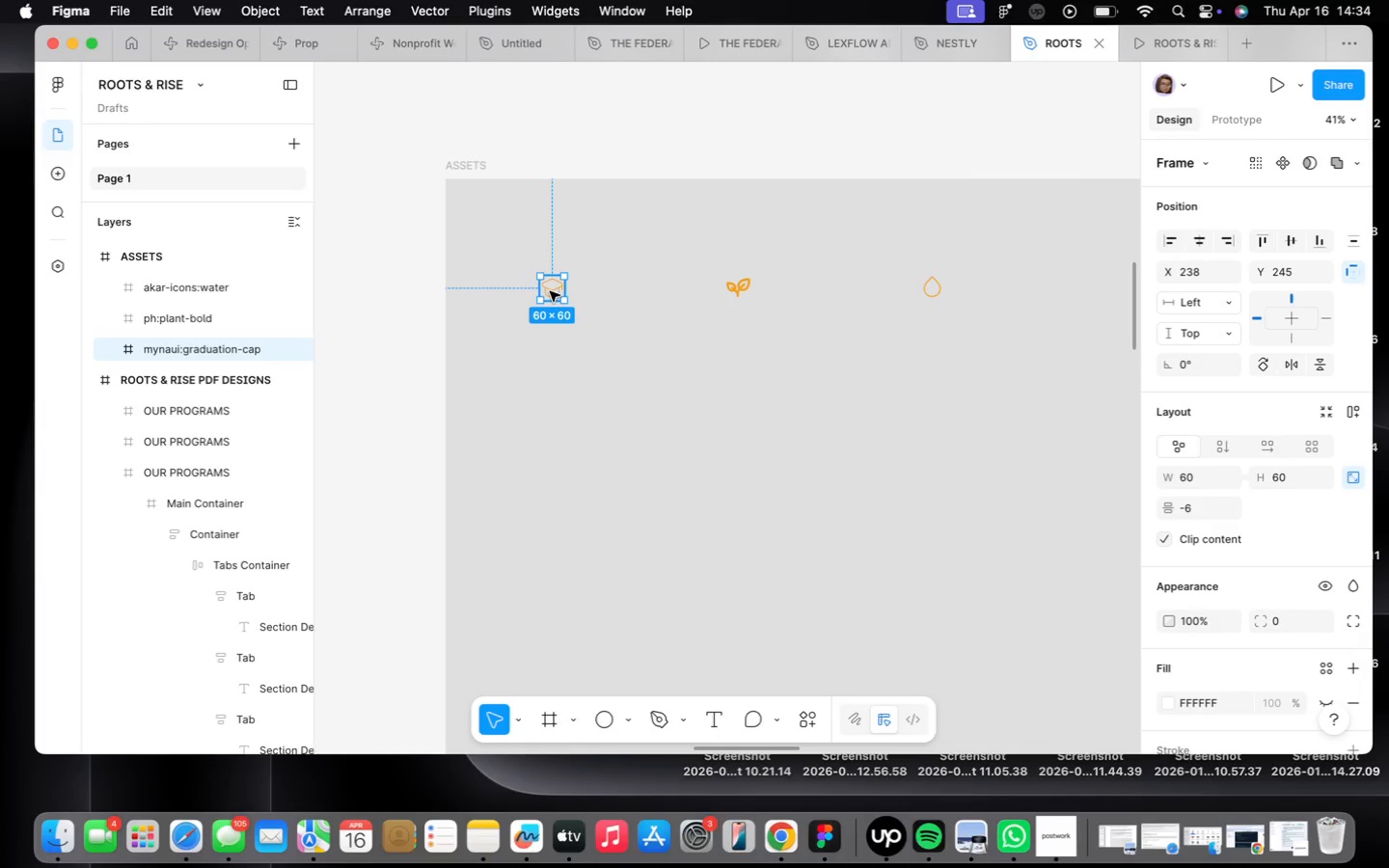 
double_click([550, 291])
 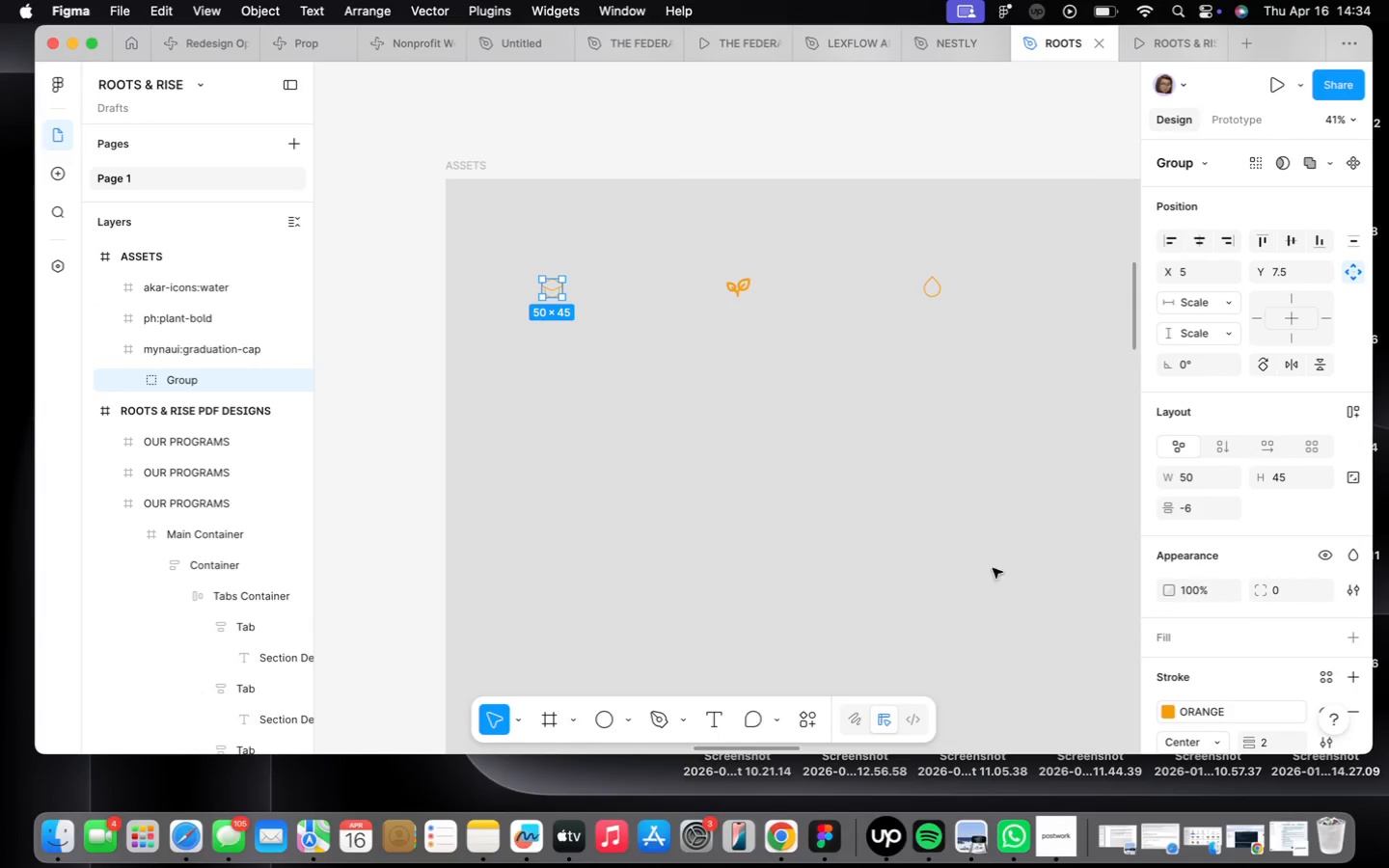 
scroll: coordinate [1226, 610], scroll_direction: down, amount: 5.0
 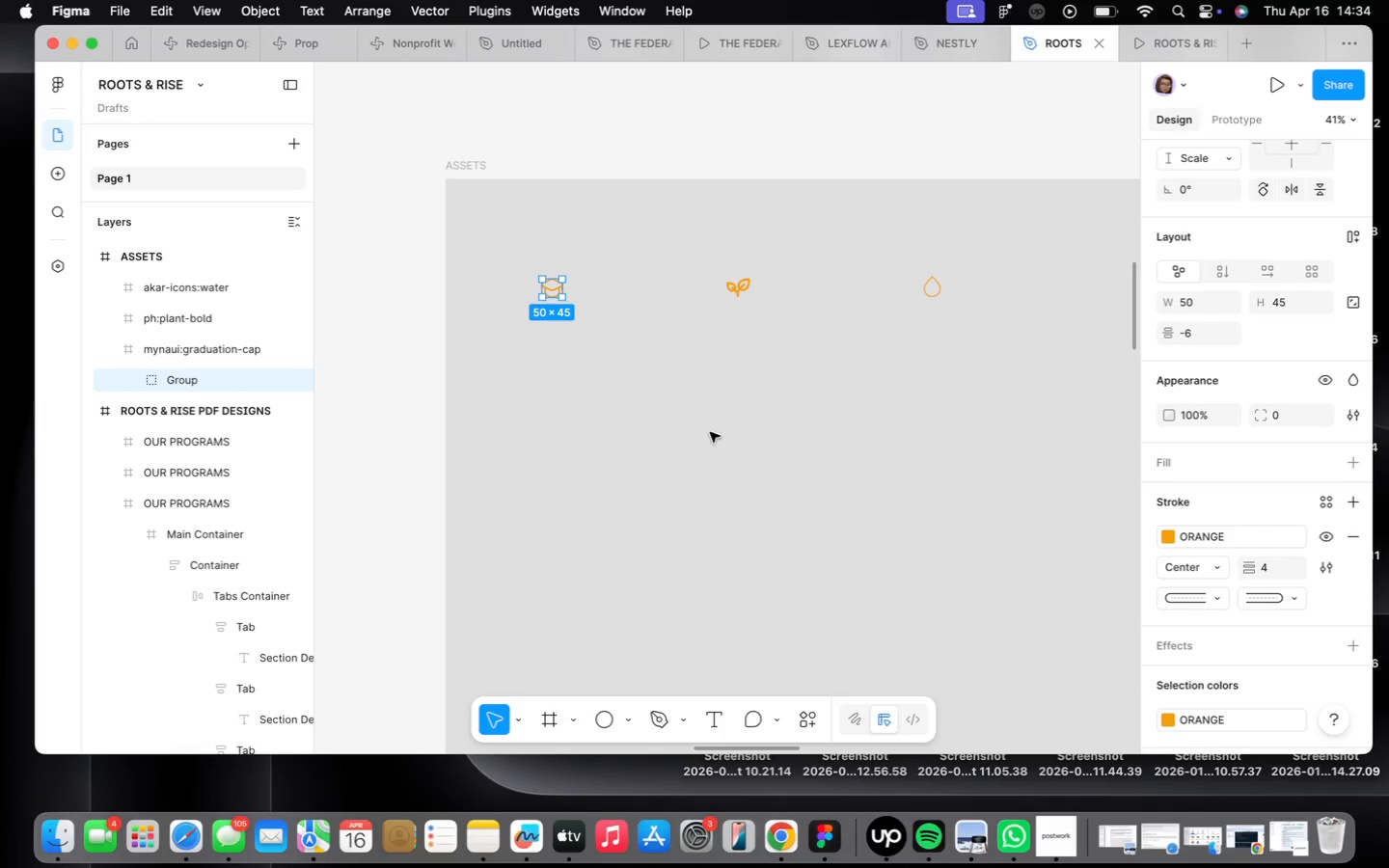 
left_click([742, 289])
 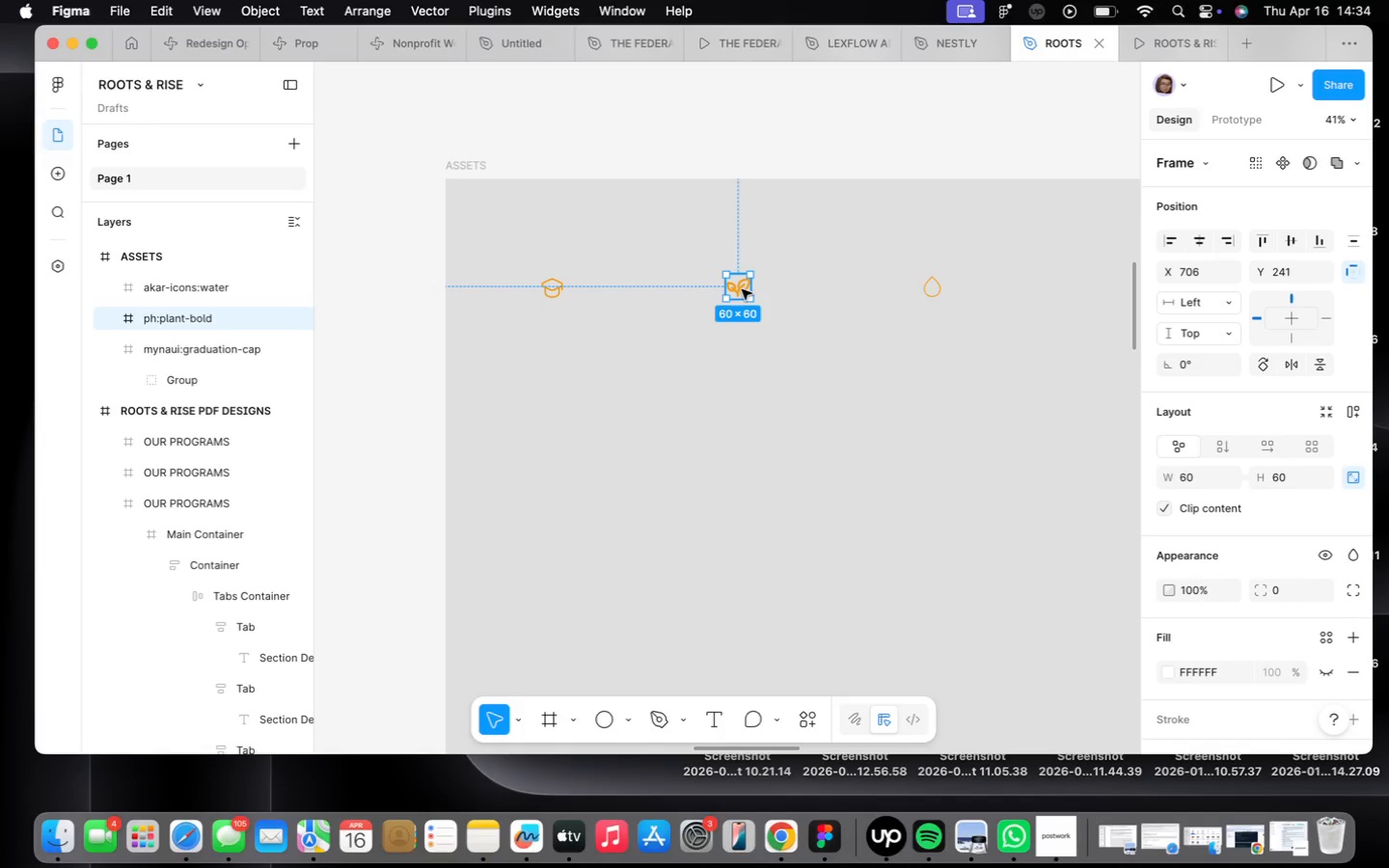 
left_click_drag(start_coordinate=[742, 289], to_coordinate=[616, 292])
 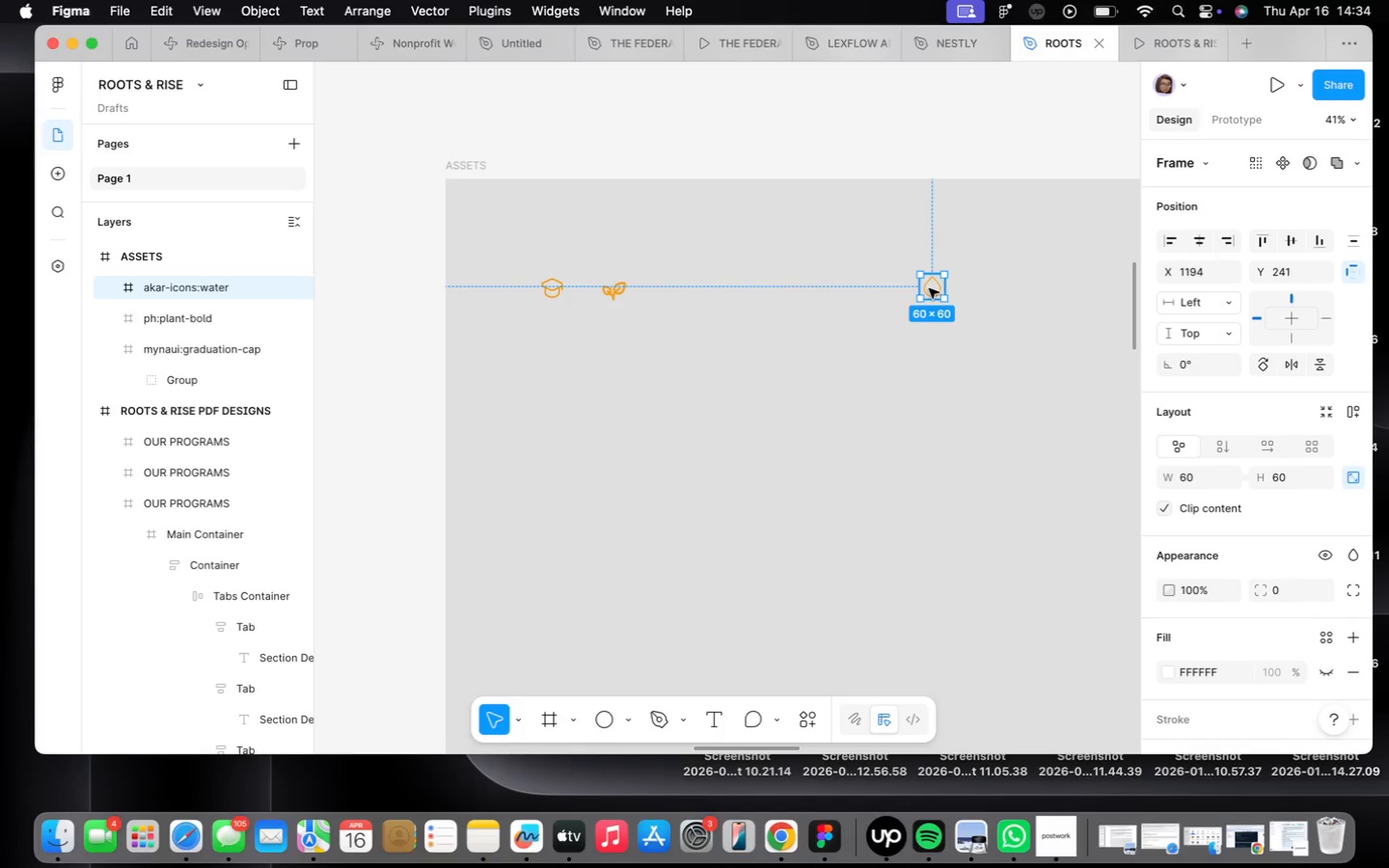 
double_click([933, 285])
 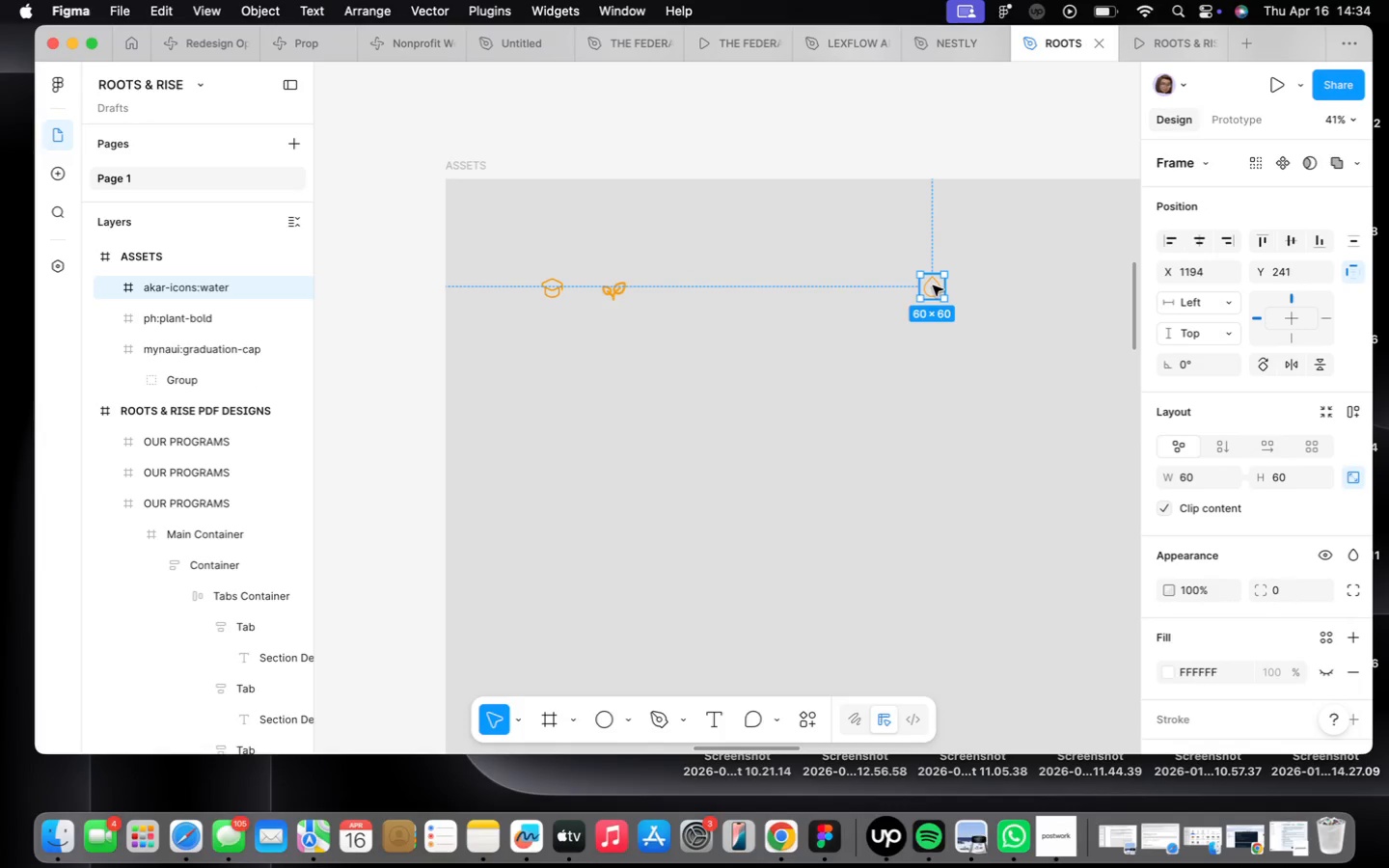 
triple_click([933, 285])
 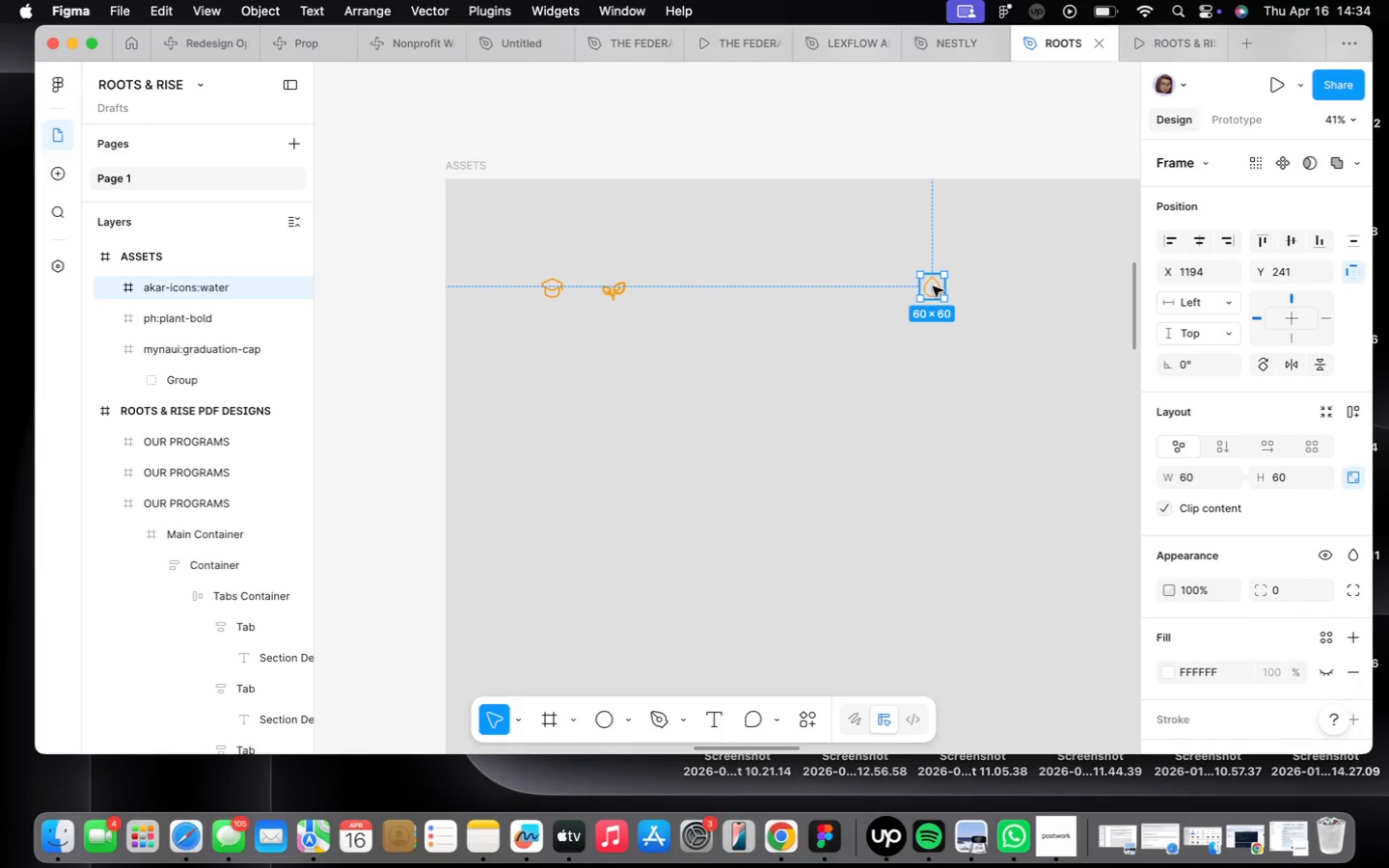 
scroll: coordinate [933, 286], scroll_direction: up, amount: 17.0
 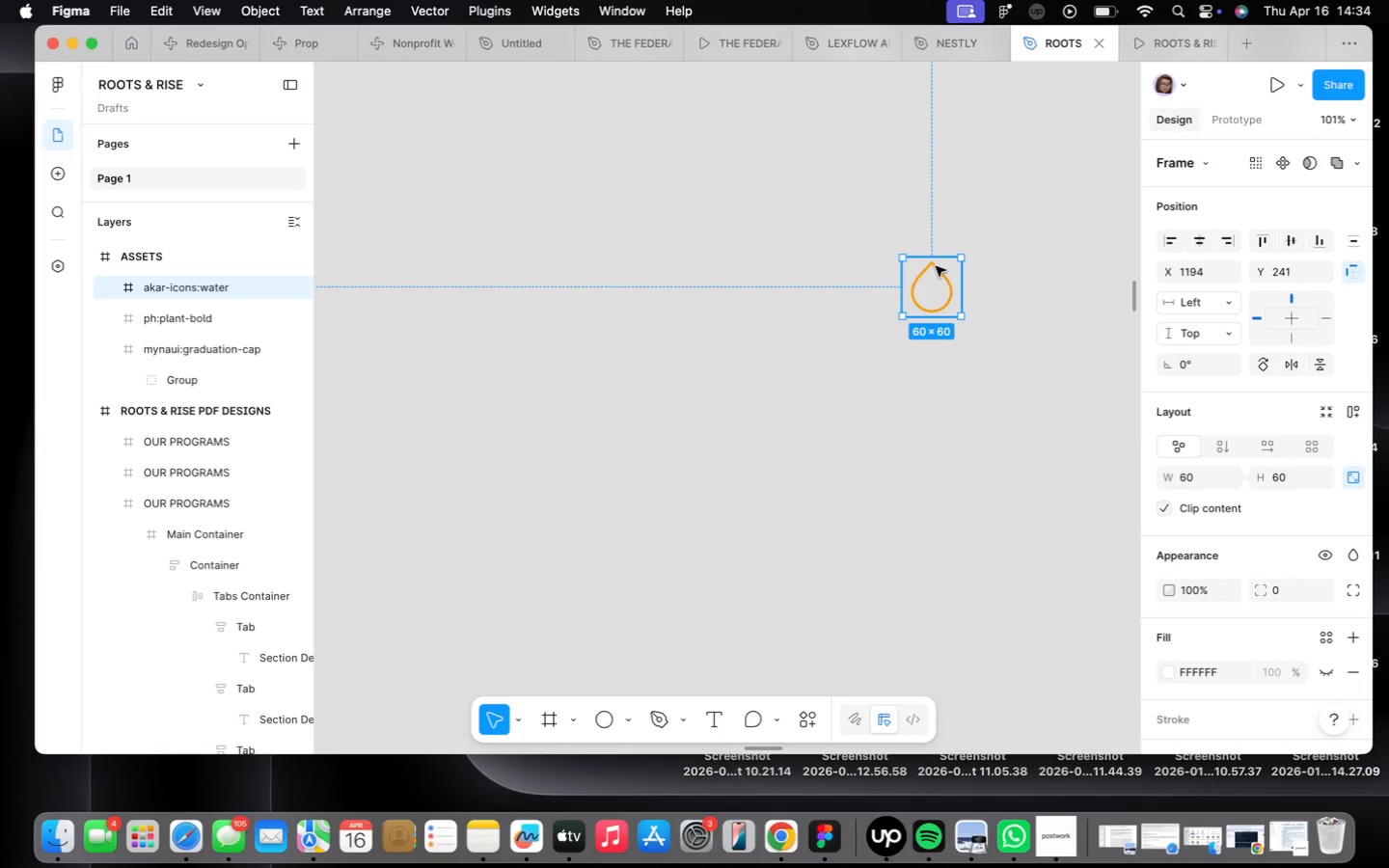 
double_click([936, 266])
 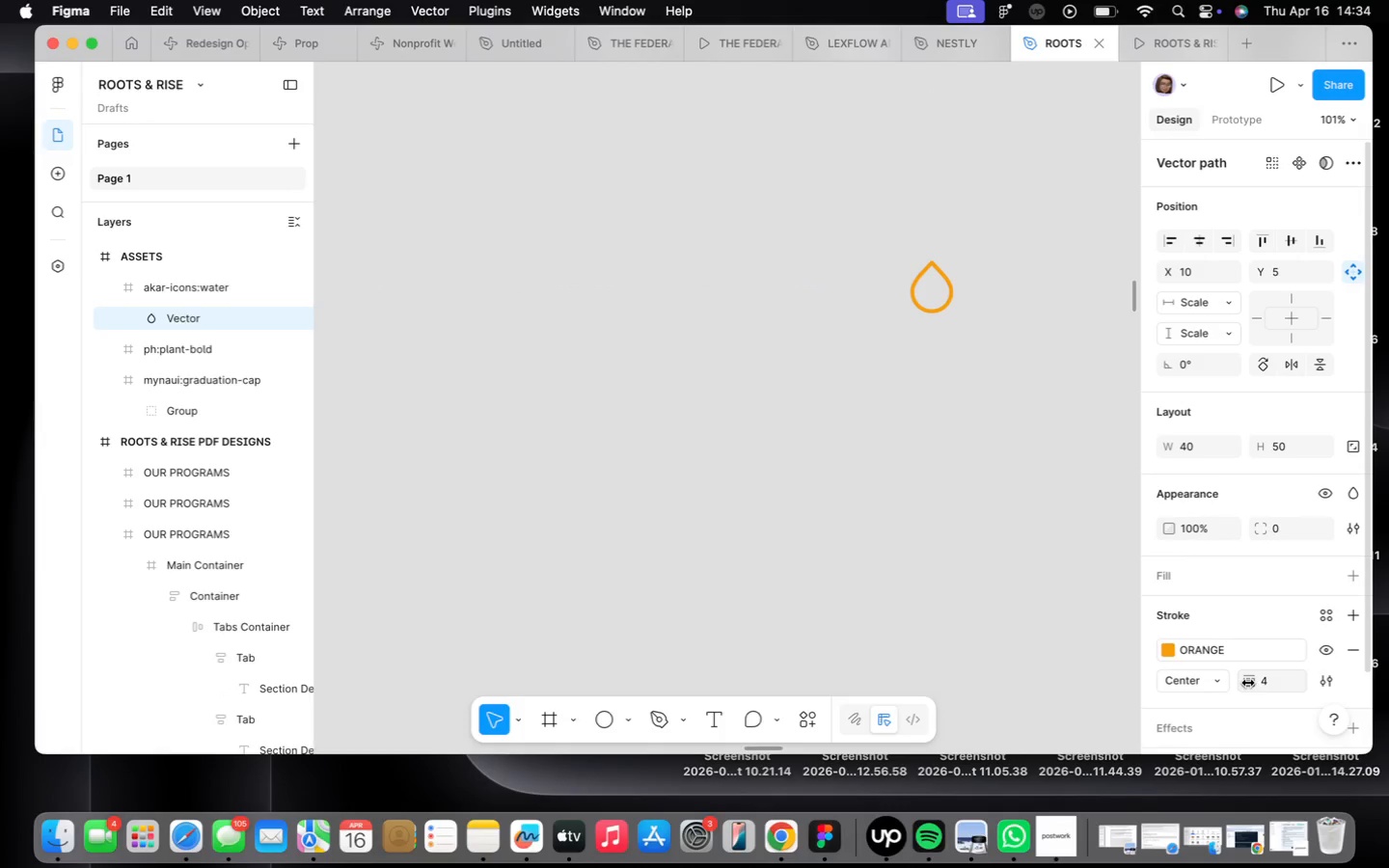 
scroll: coordinate [905, 498], scroll_direction: down, amount: 22.0
 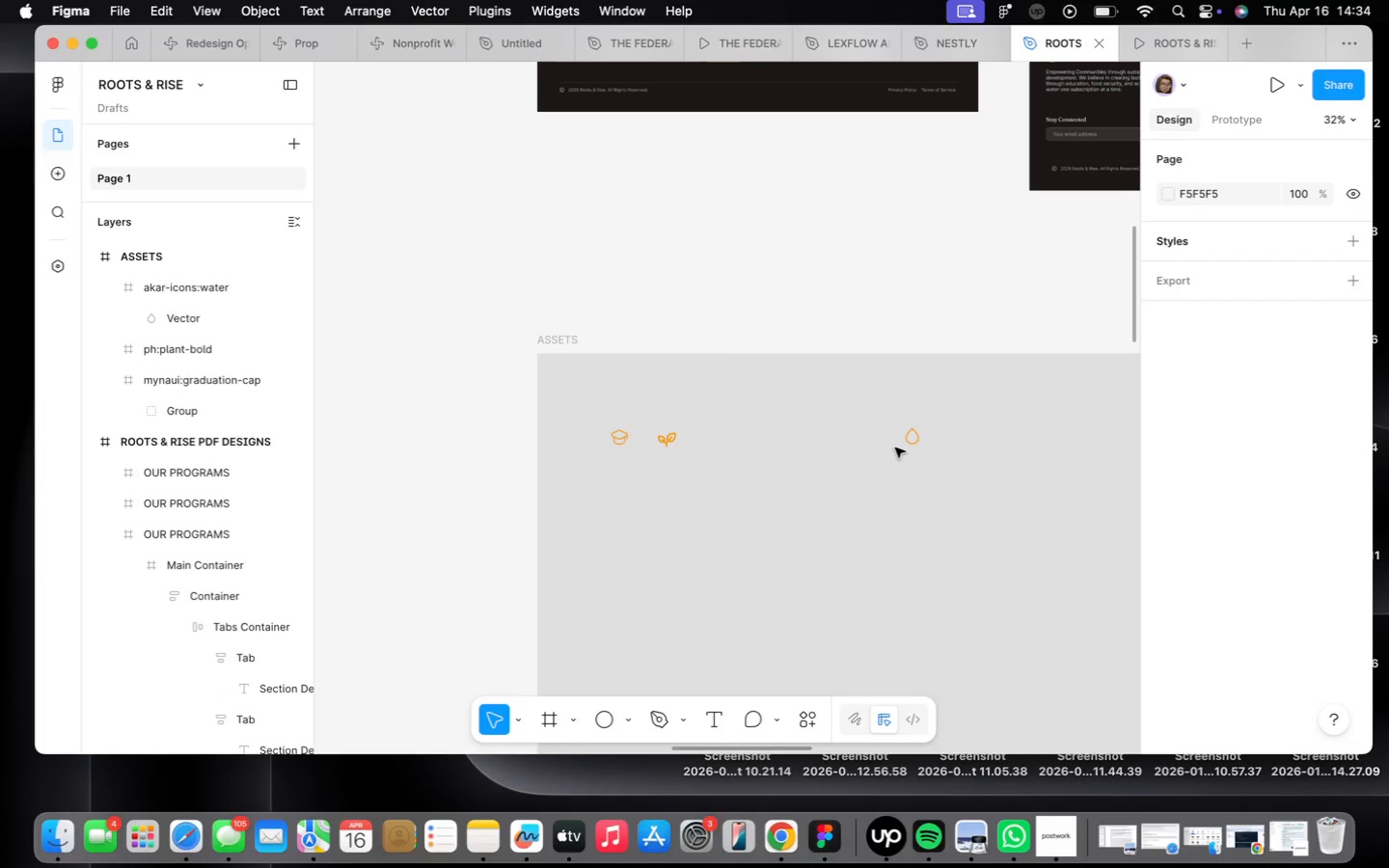 
left_click([894, 449])
 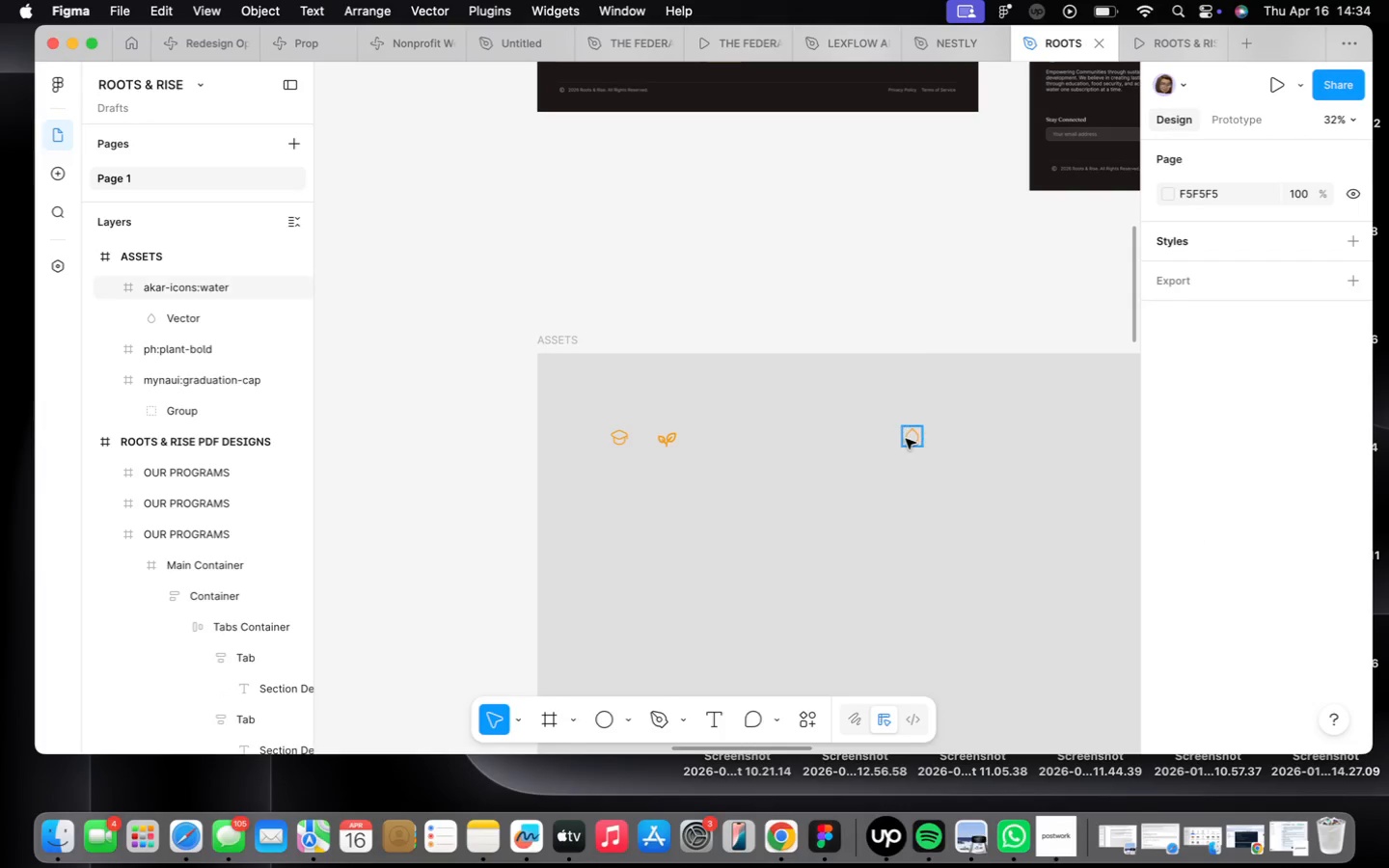 
left_click([906, 437])
 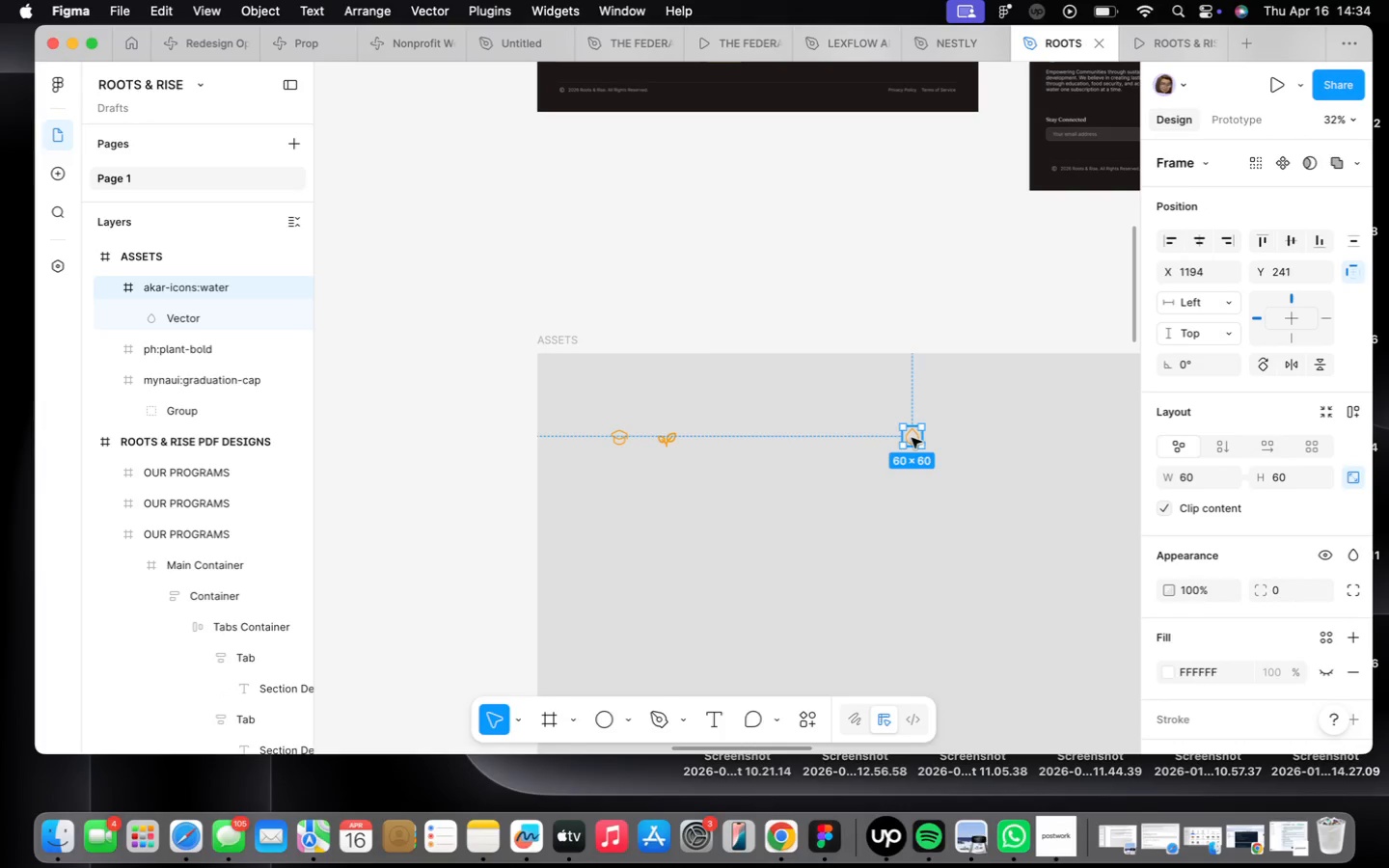 
left_click_drag(start_coordinate=[912, 438], to_coordinate=[723, 439])
 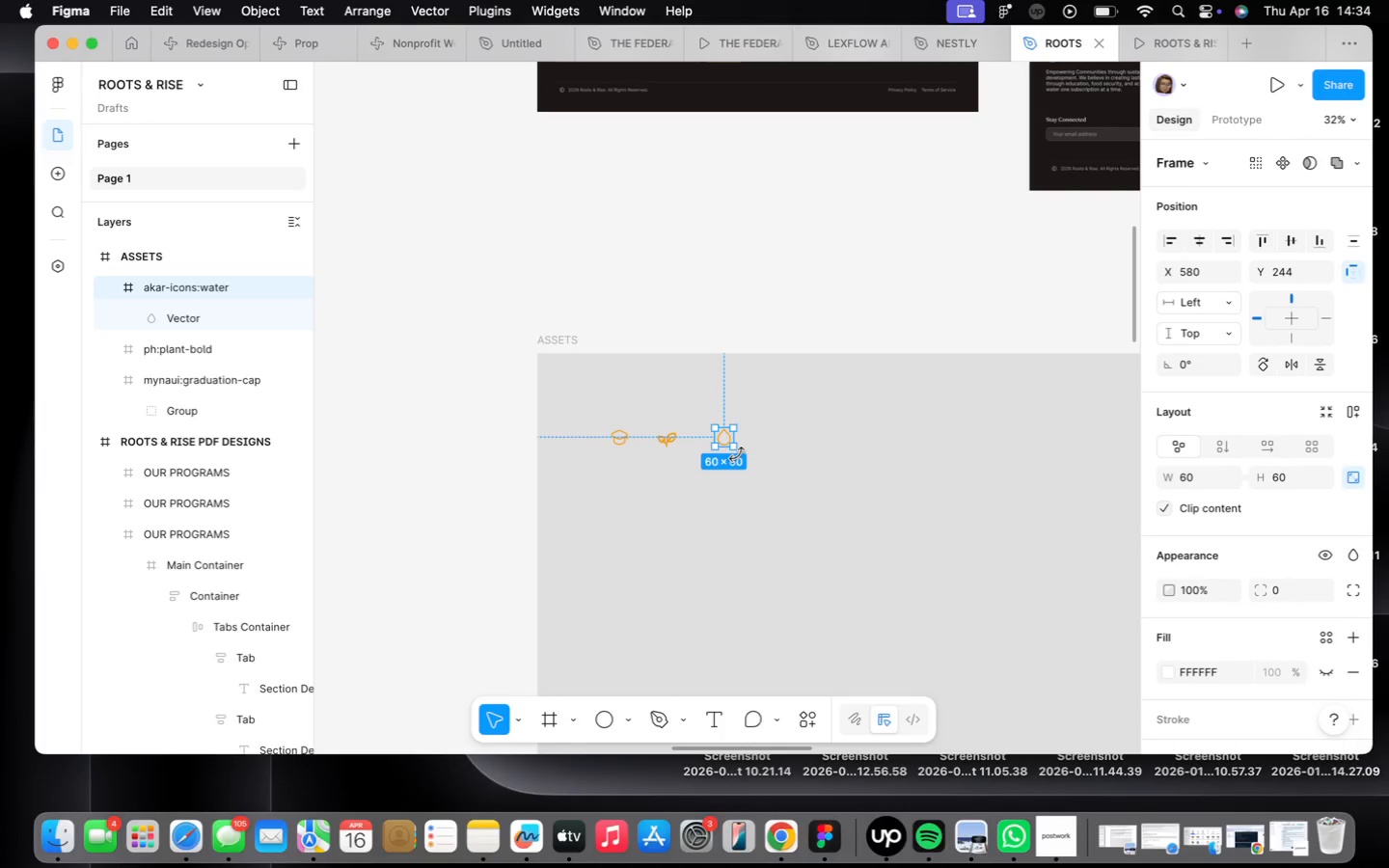 
left_click([737, 454])
 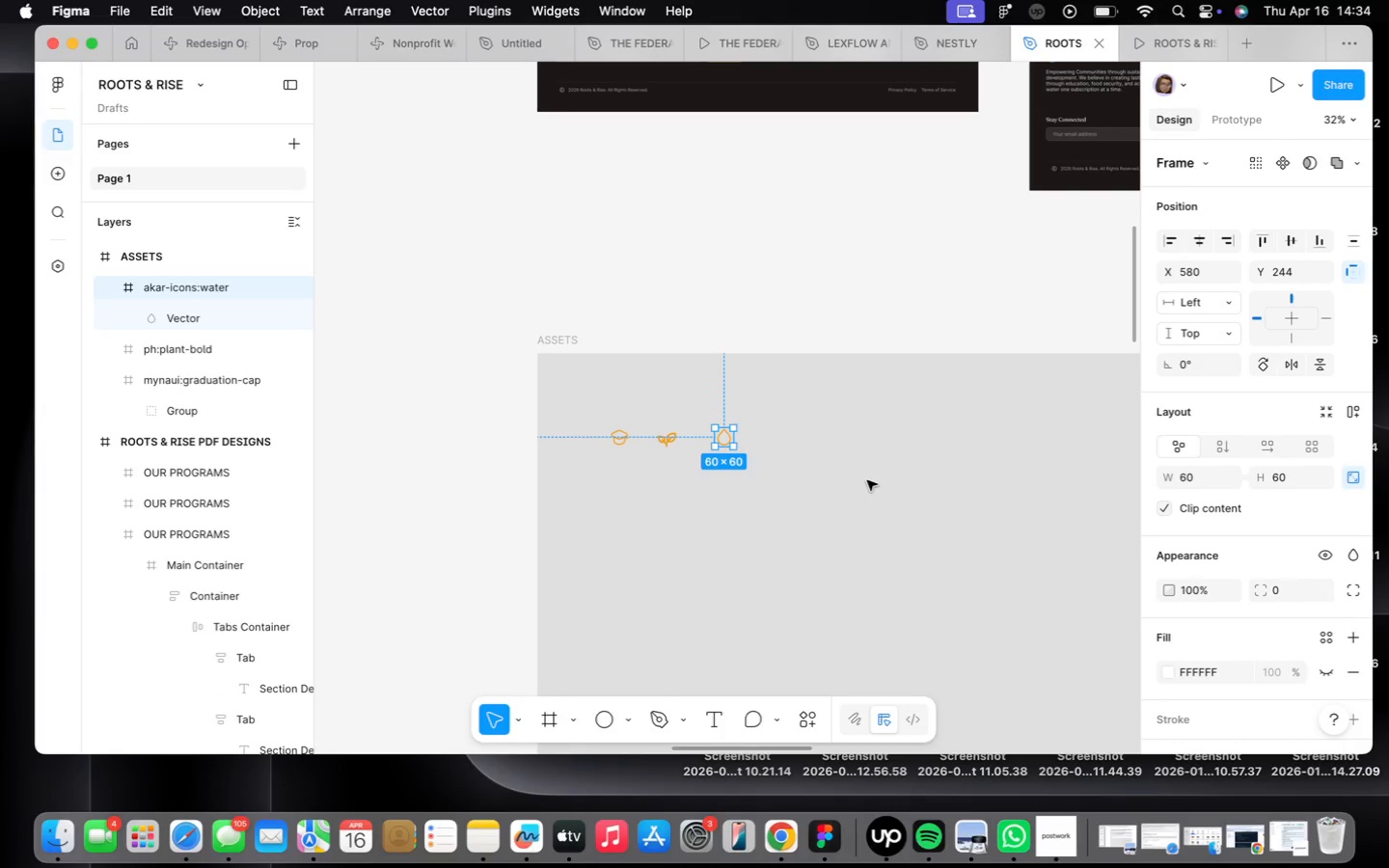 
left_click([866, 479])
 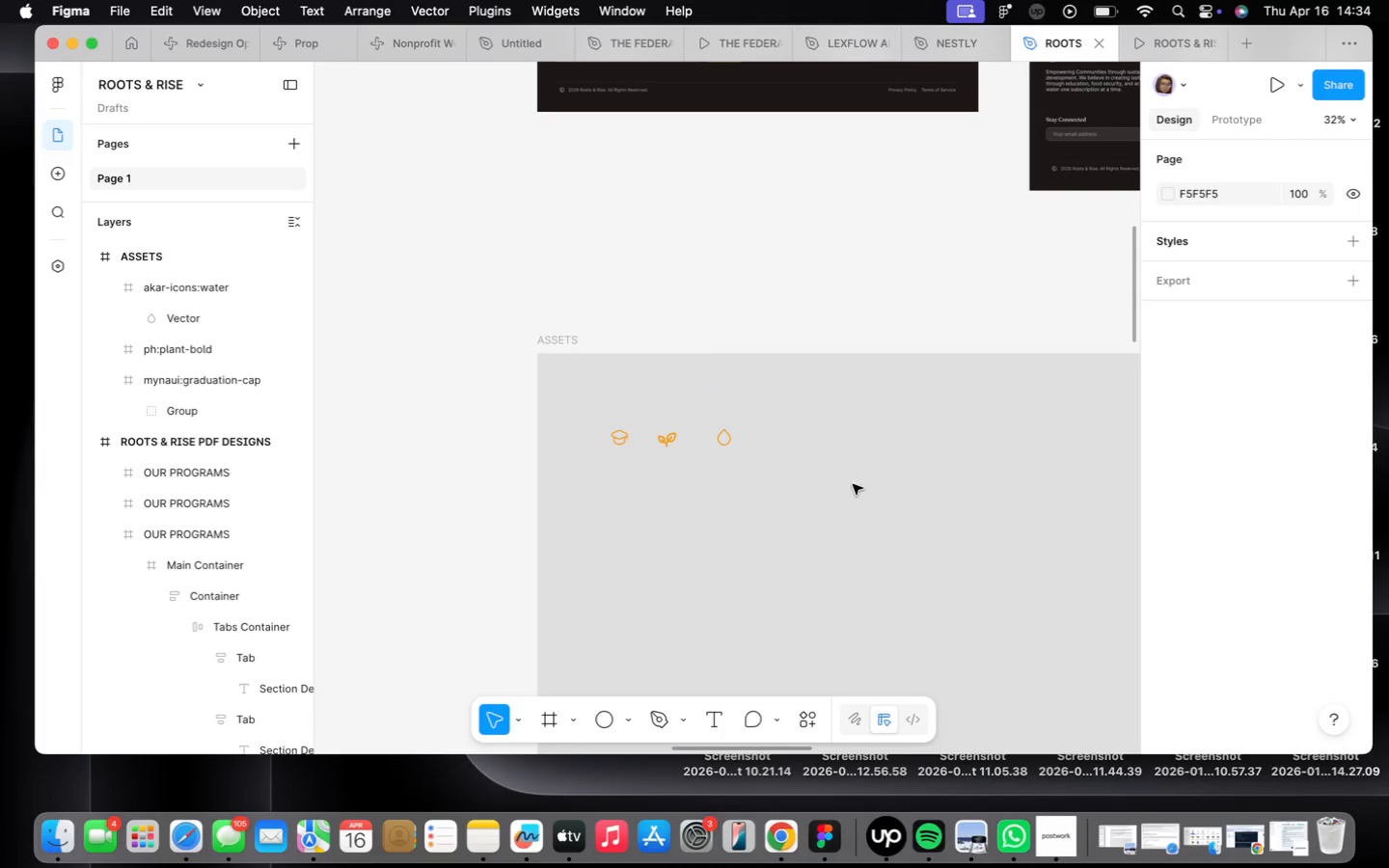 
scroll: coordinate [839, 477], scroll_direction: down, amount: 16.0
 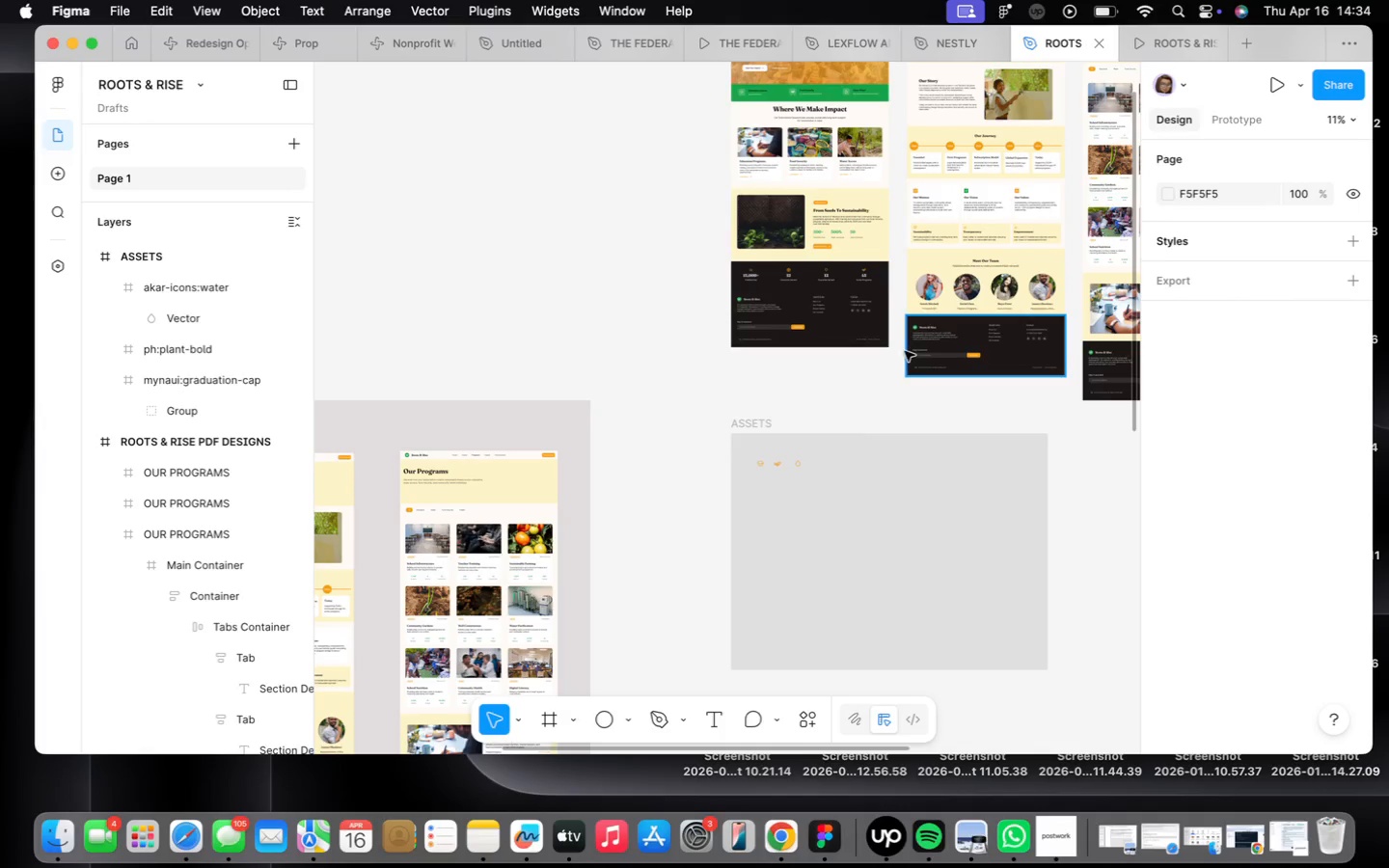 
scroll: coordinate [777, 474], scroll_direction: up, amount: 30.0
 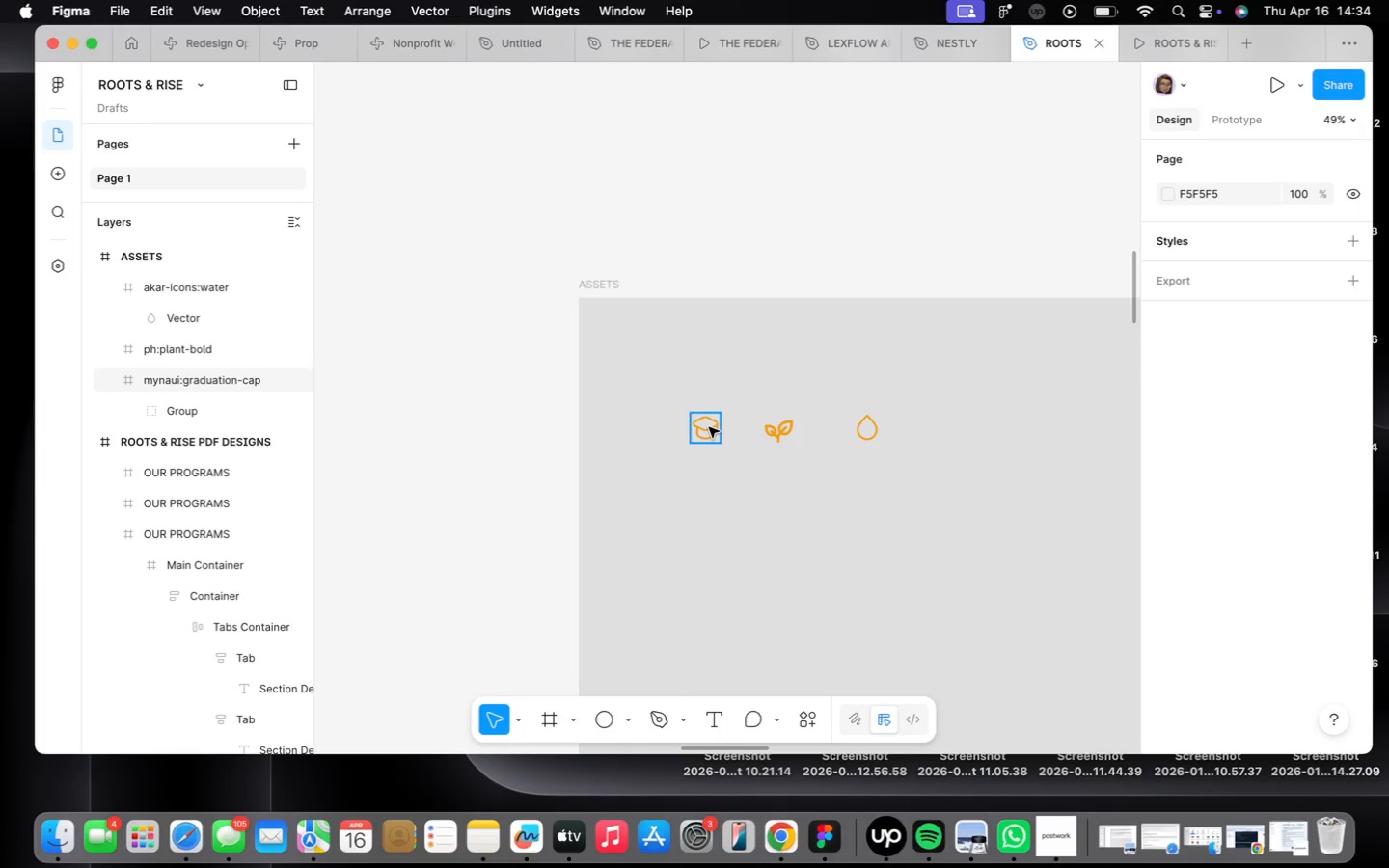 
left_click([709, 427])
 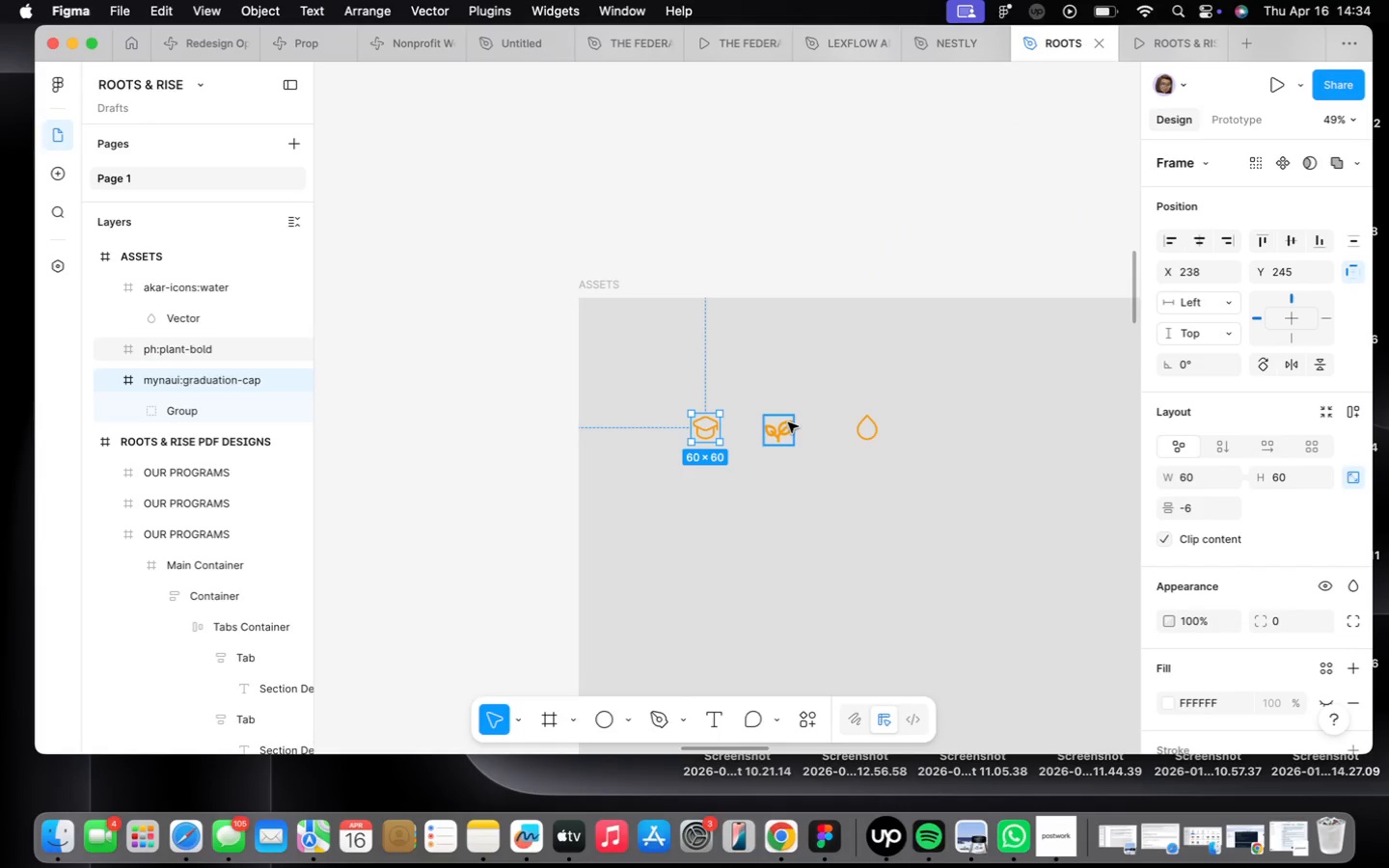 
hold_key(key=ShiftLeft, duration=1.02)
left_click([791, 425])
 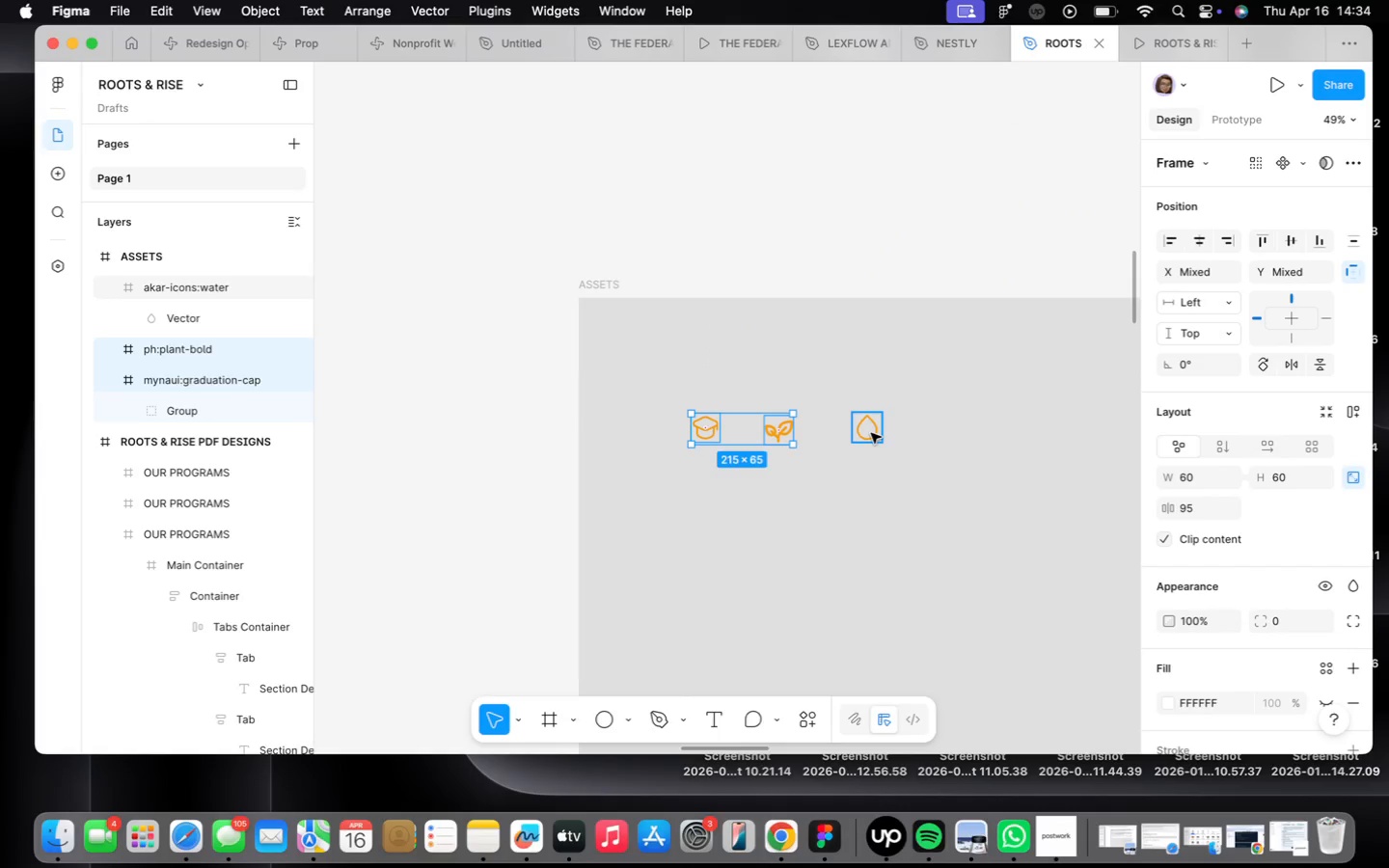 
left_click([871, 433])
 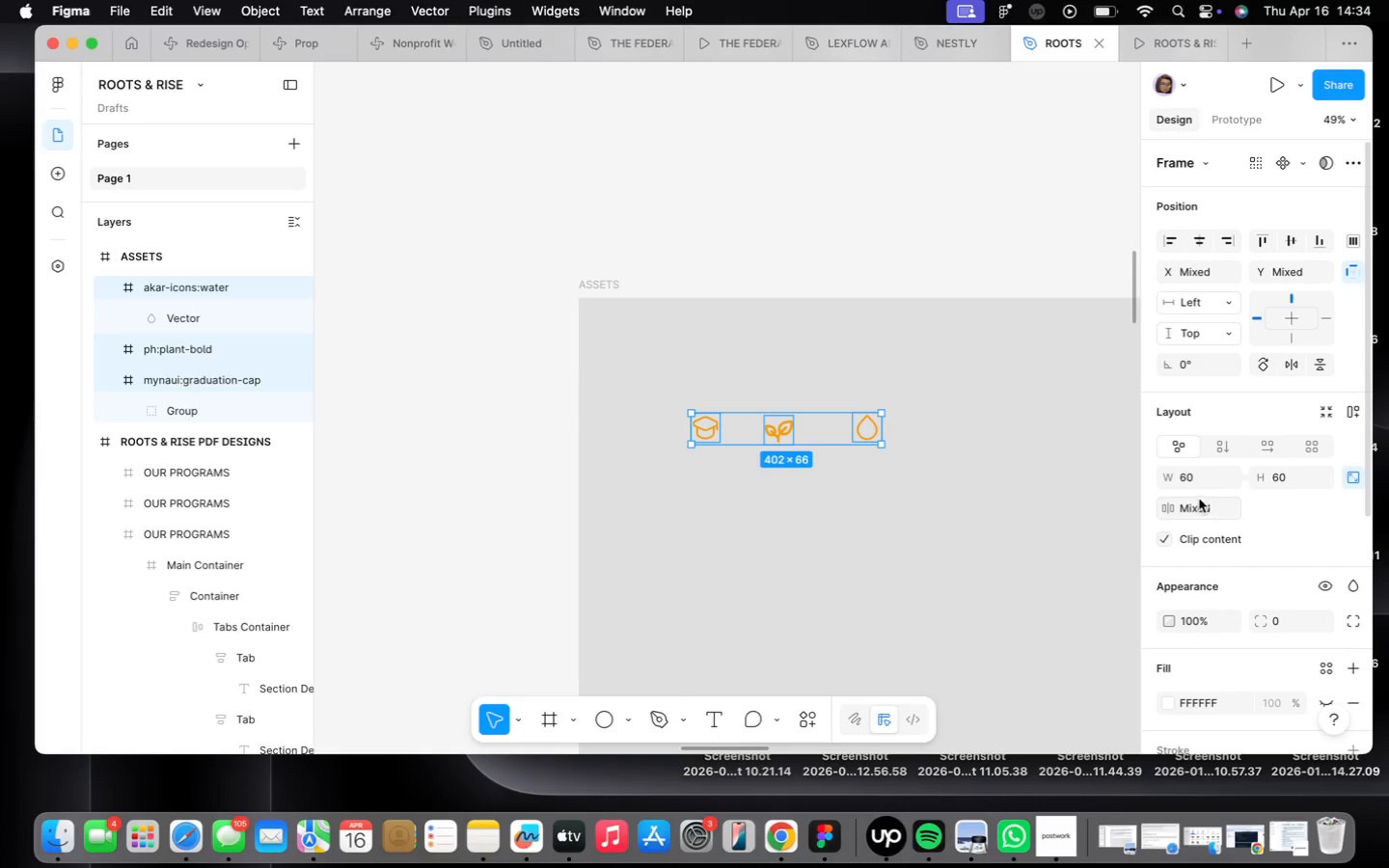 
left_click([1203, 479])
 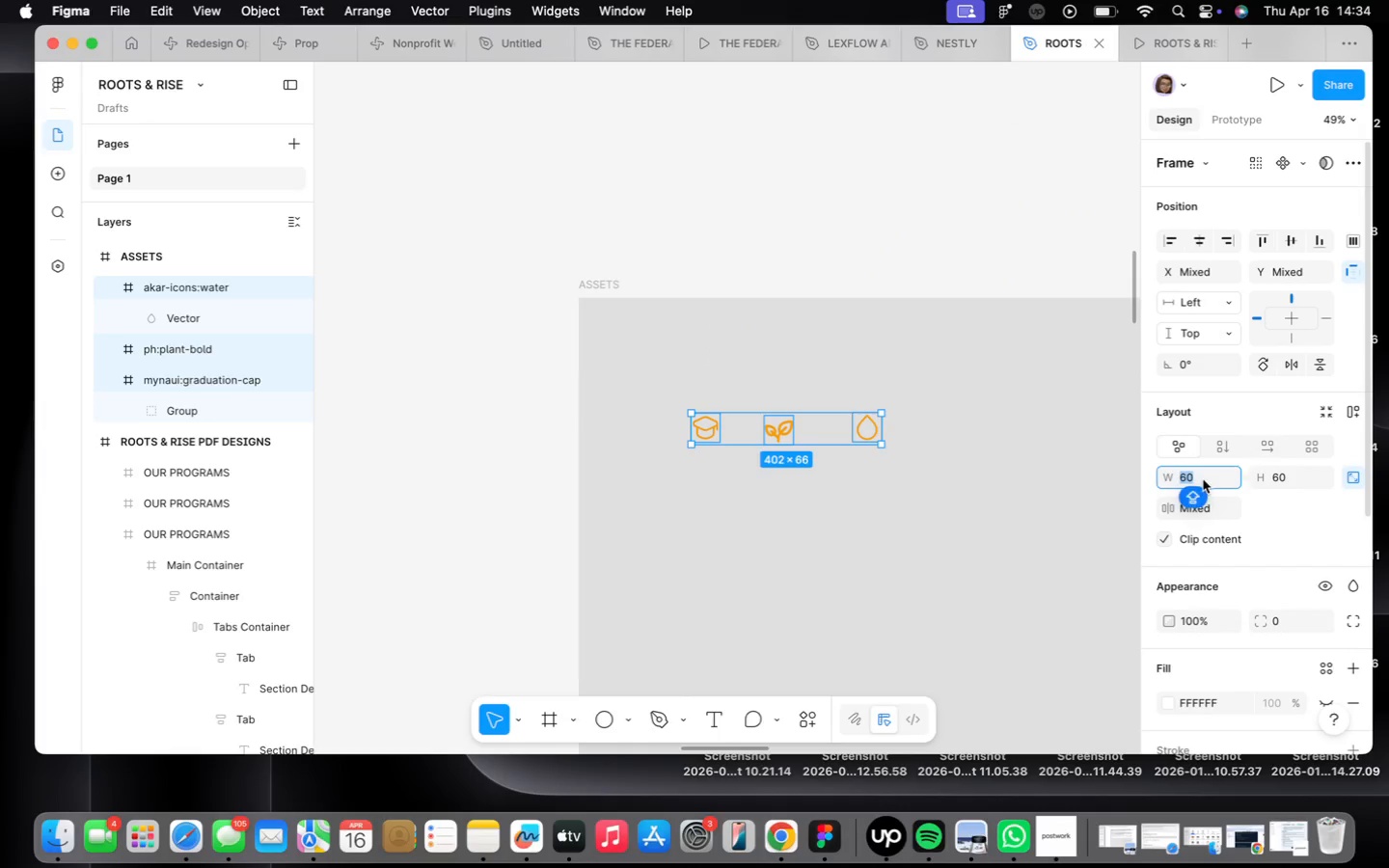 
type(100)
 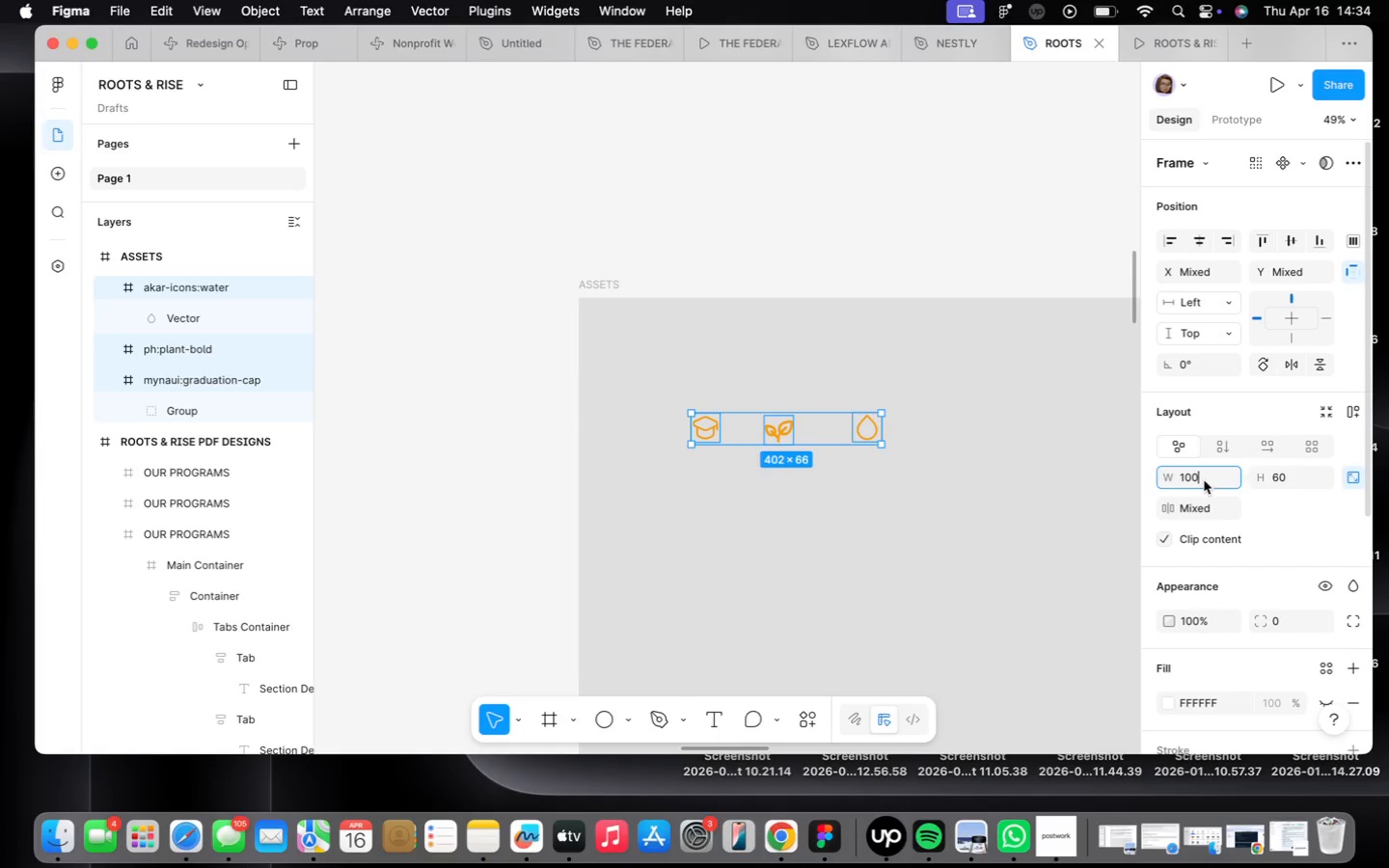 
key(Enter)
 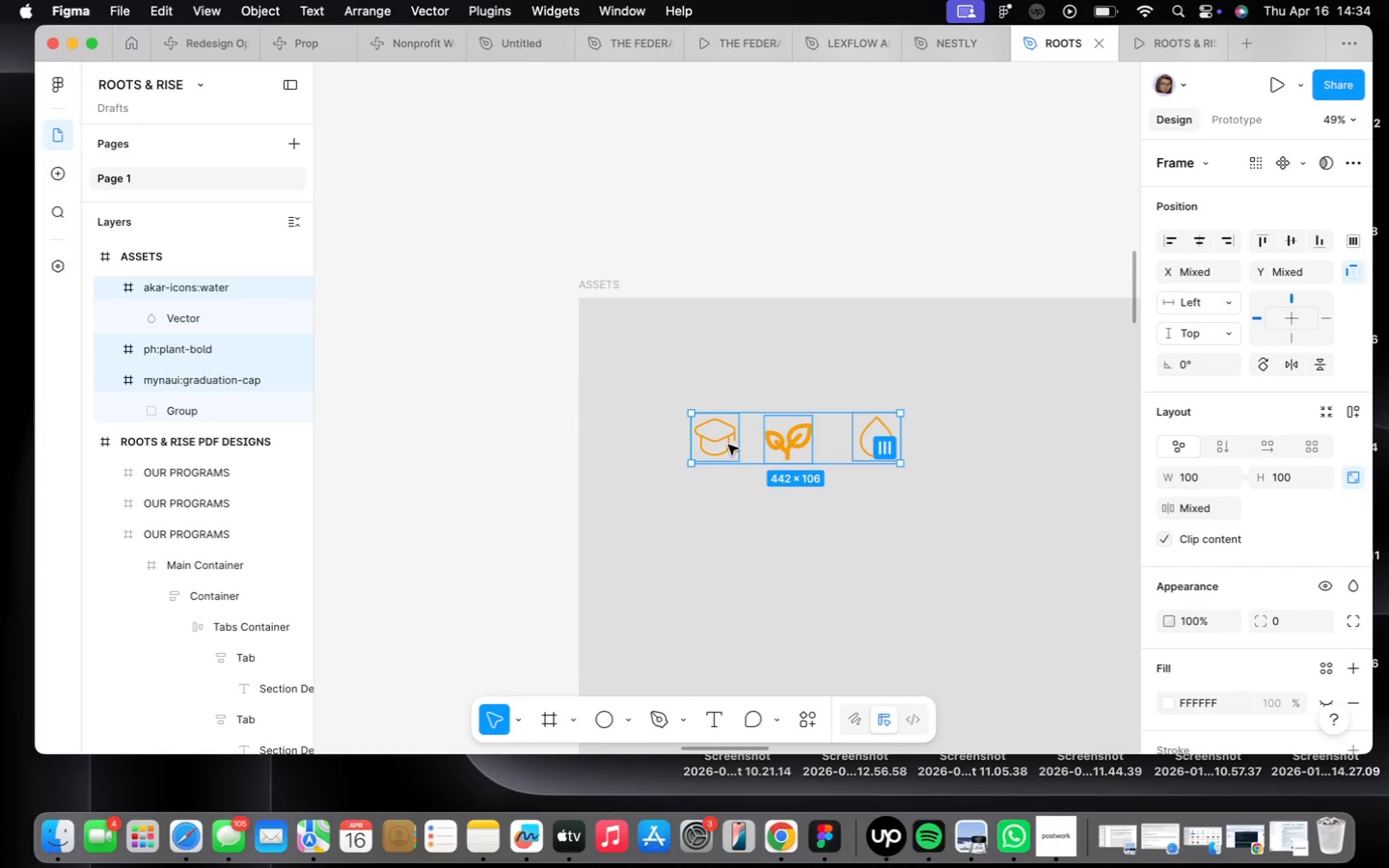 
double_click([727, 444])
 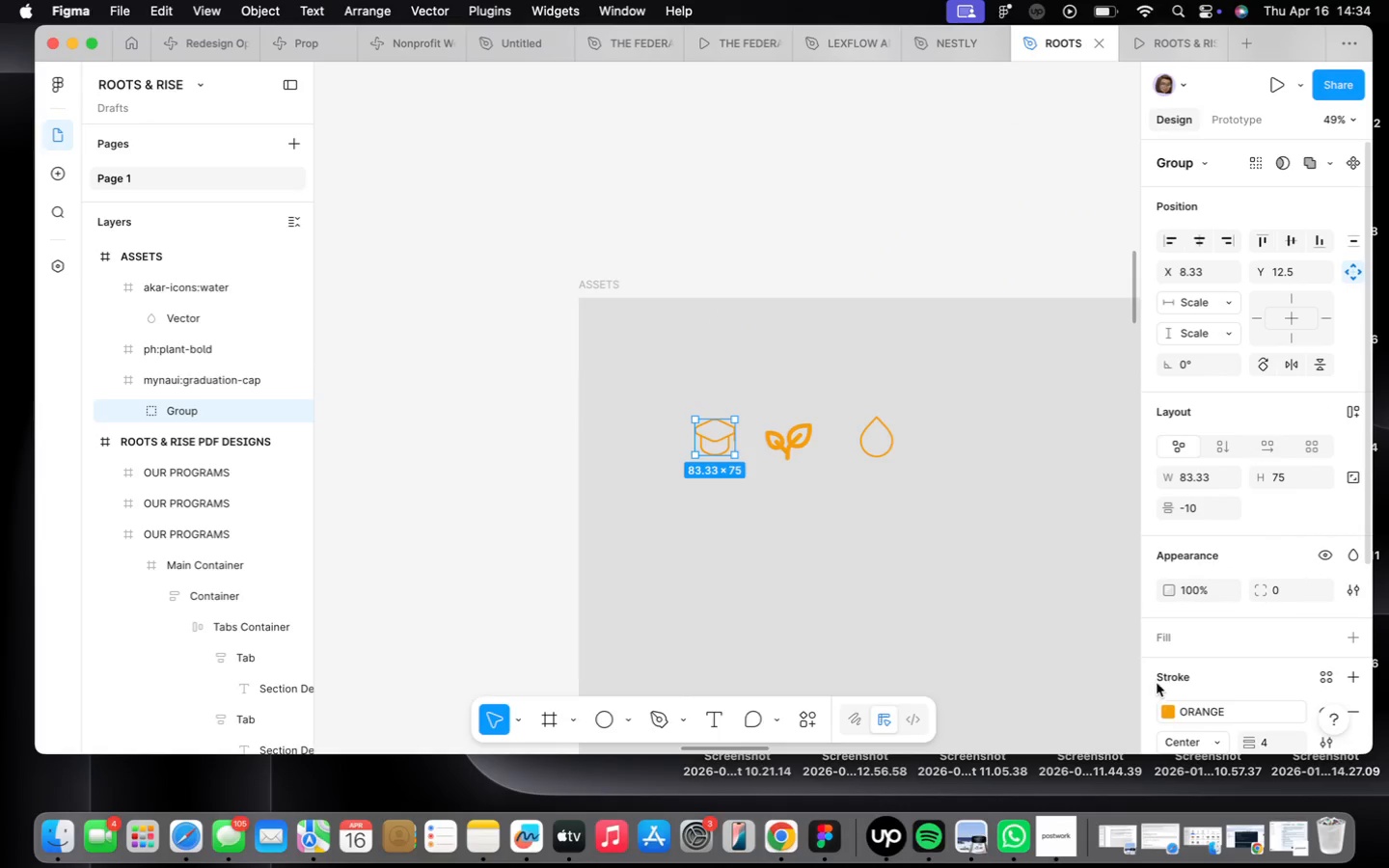 
scroll: coordinate [1245, 669], scroll_direction: down, amount: 5.0
 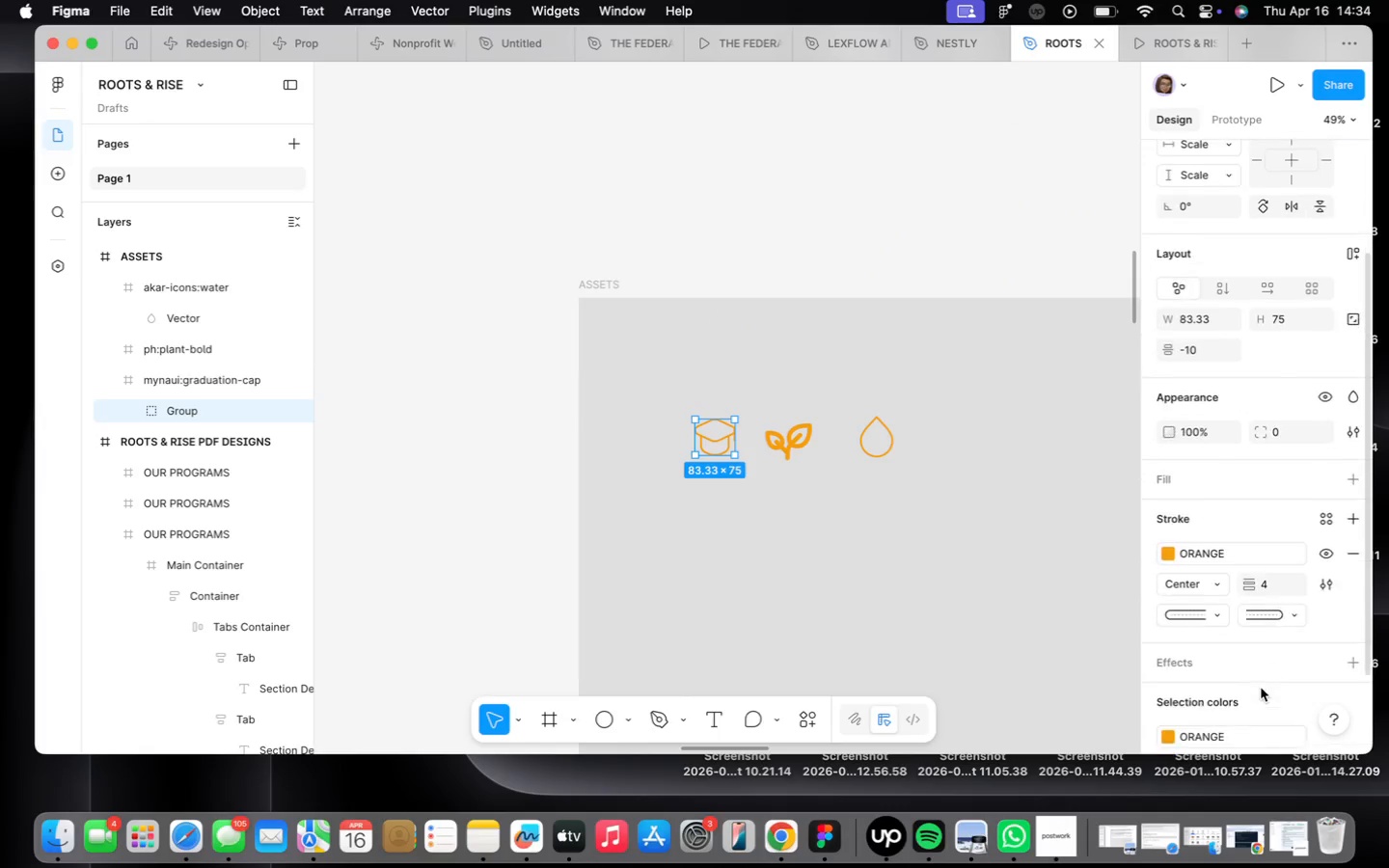 
mouse_move([1228, 573])
 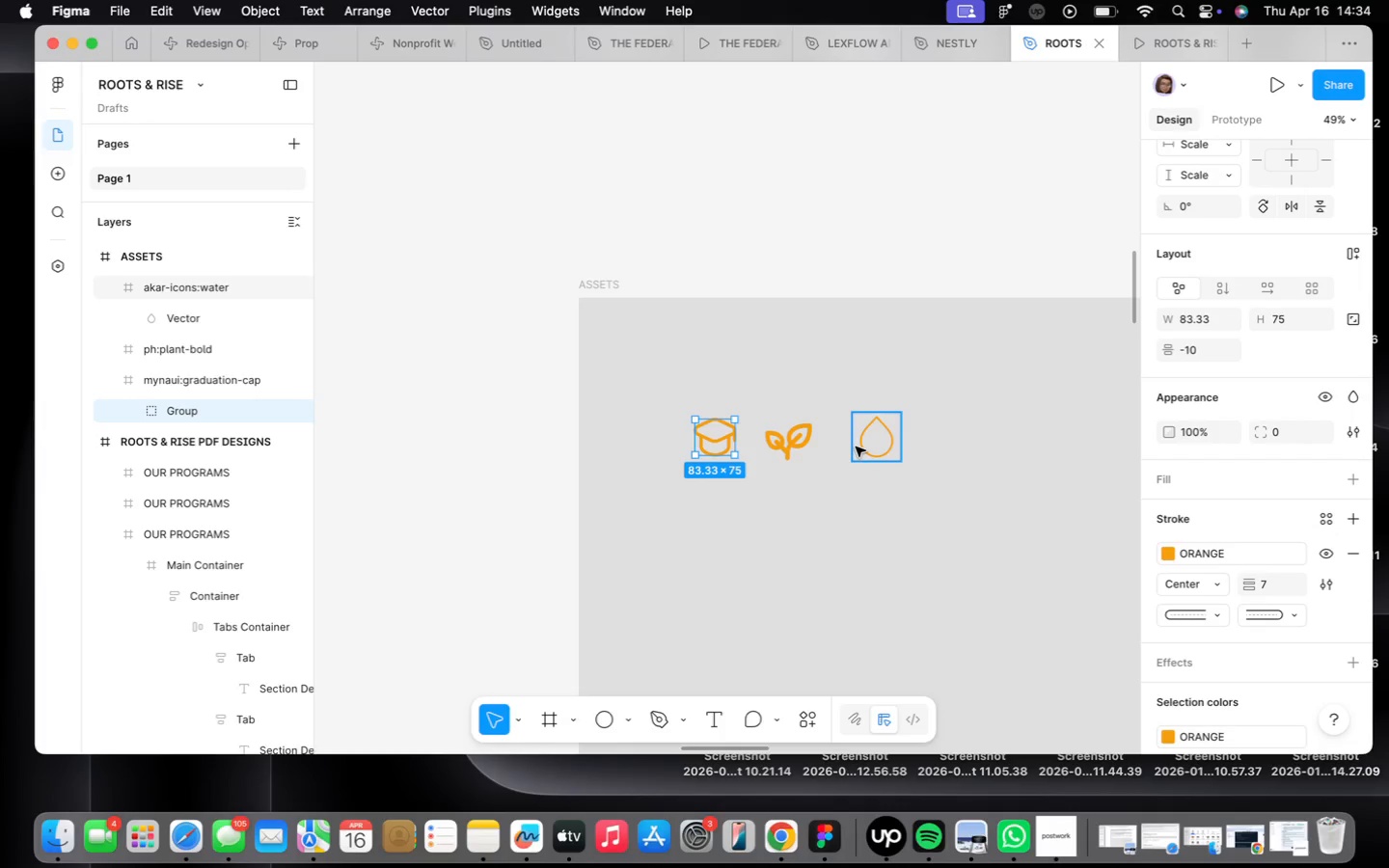 
left_click([856, 447])
 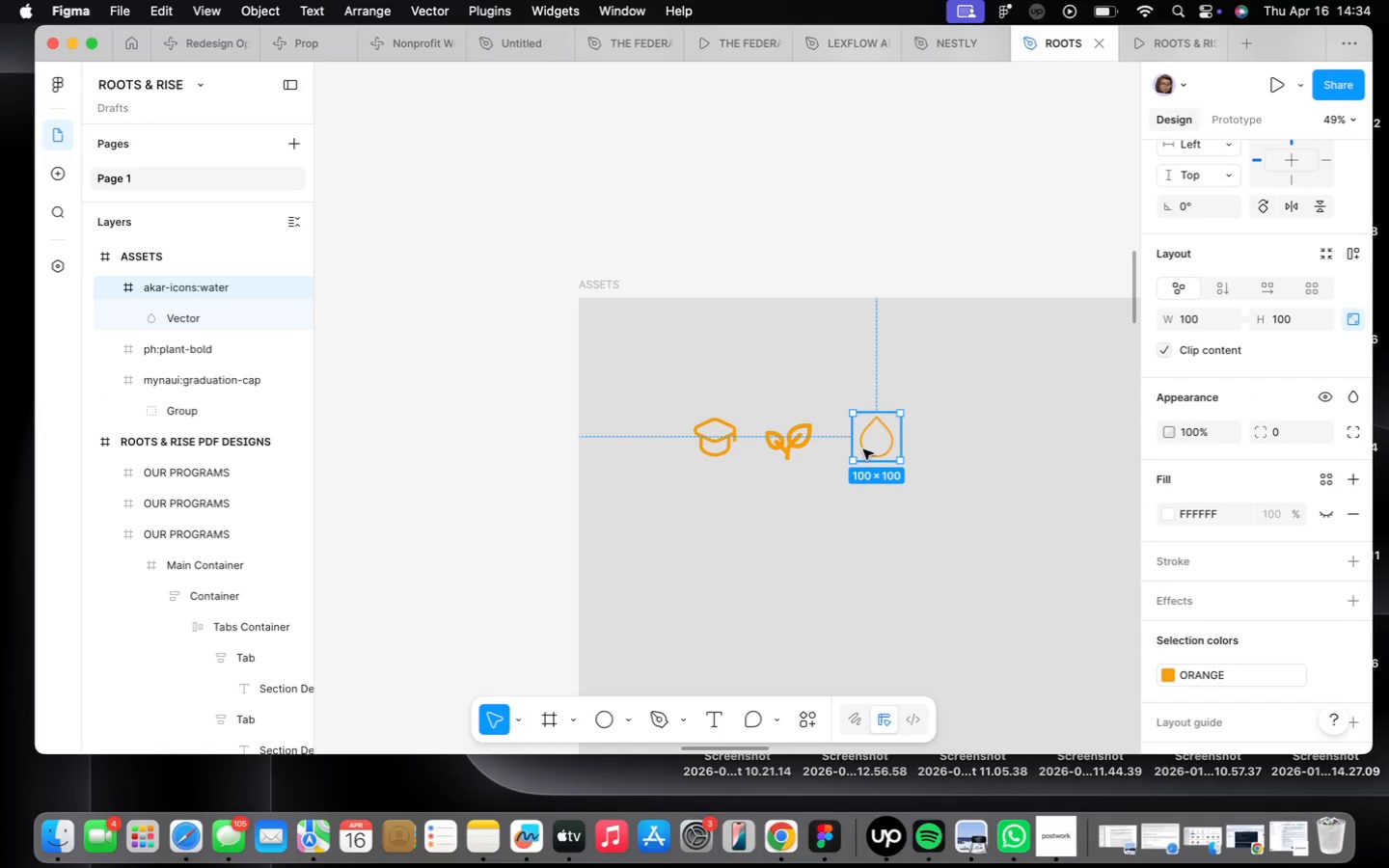 
double_click([864, 448])
 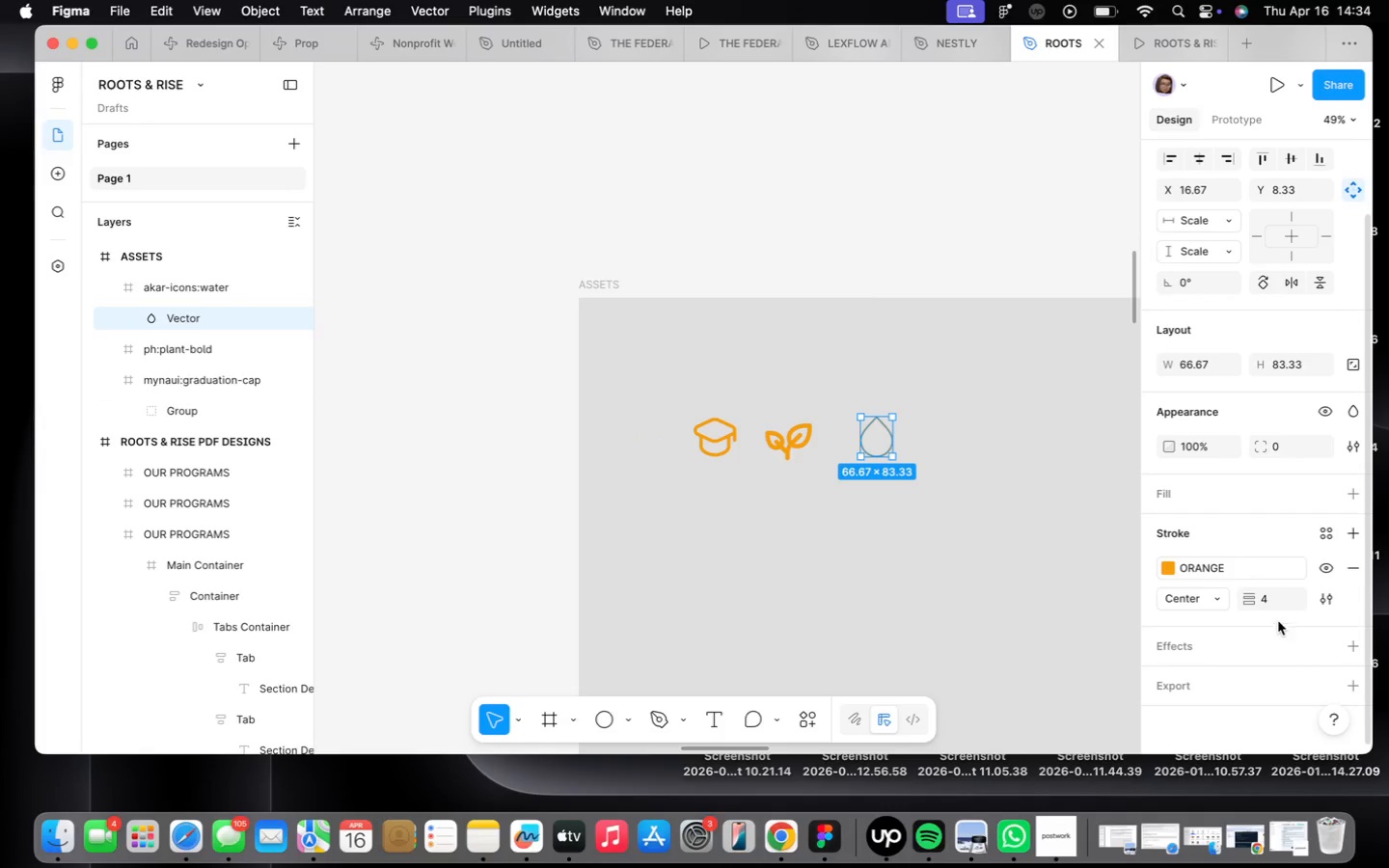 
left_click([1276, 601])
 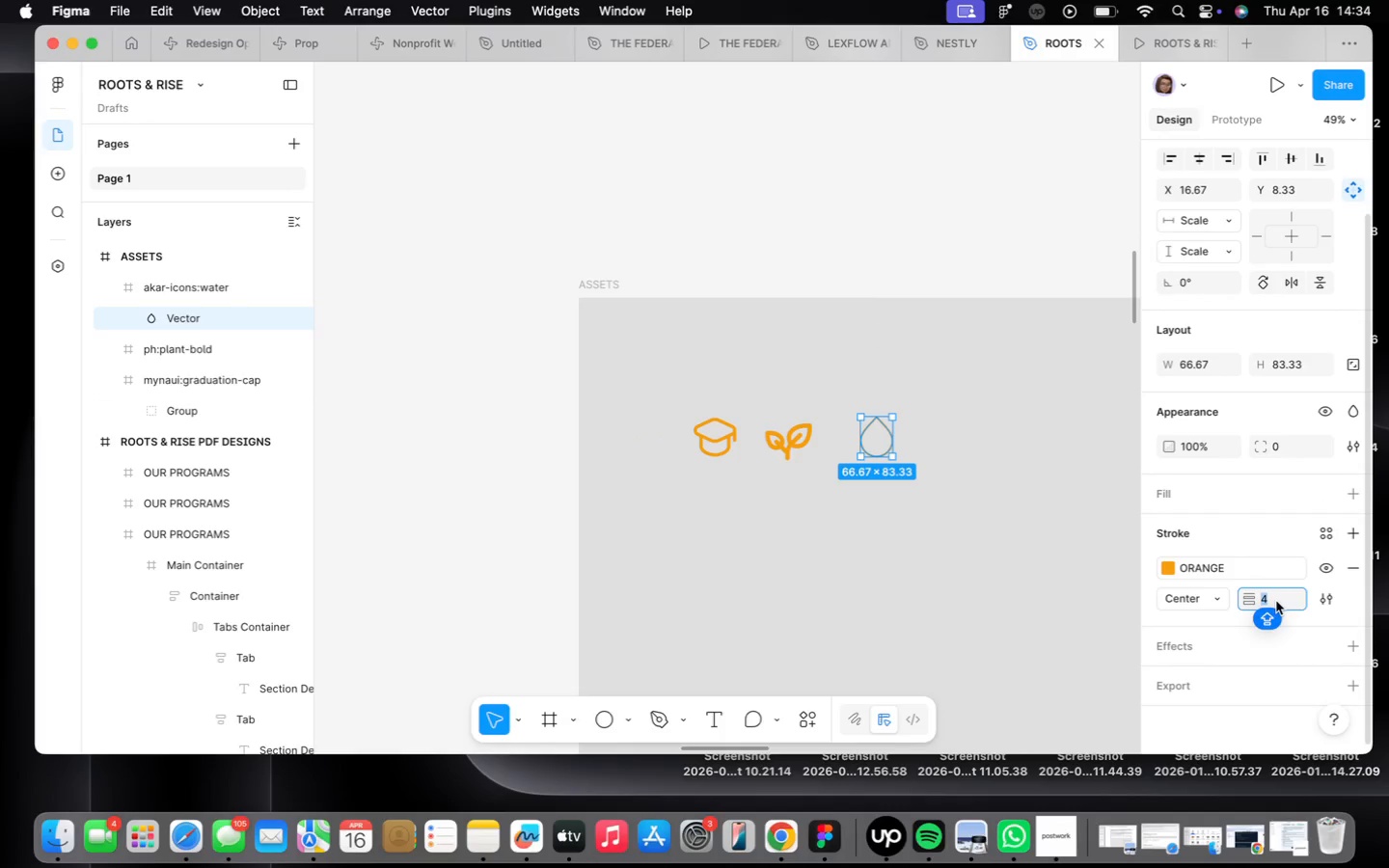 
key(7)
 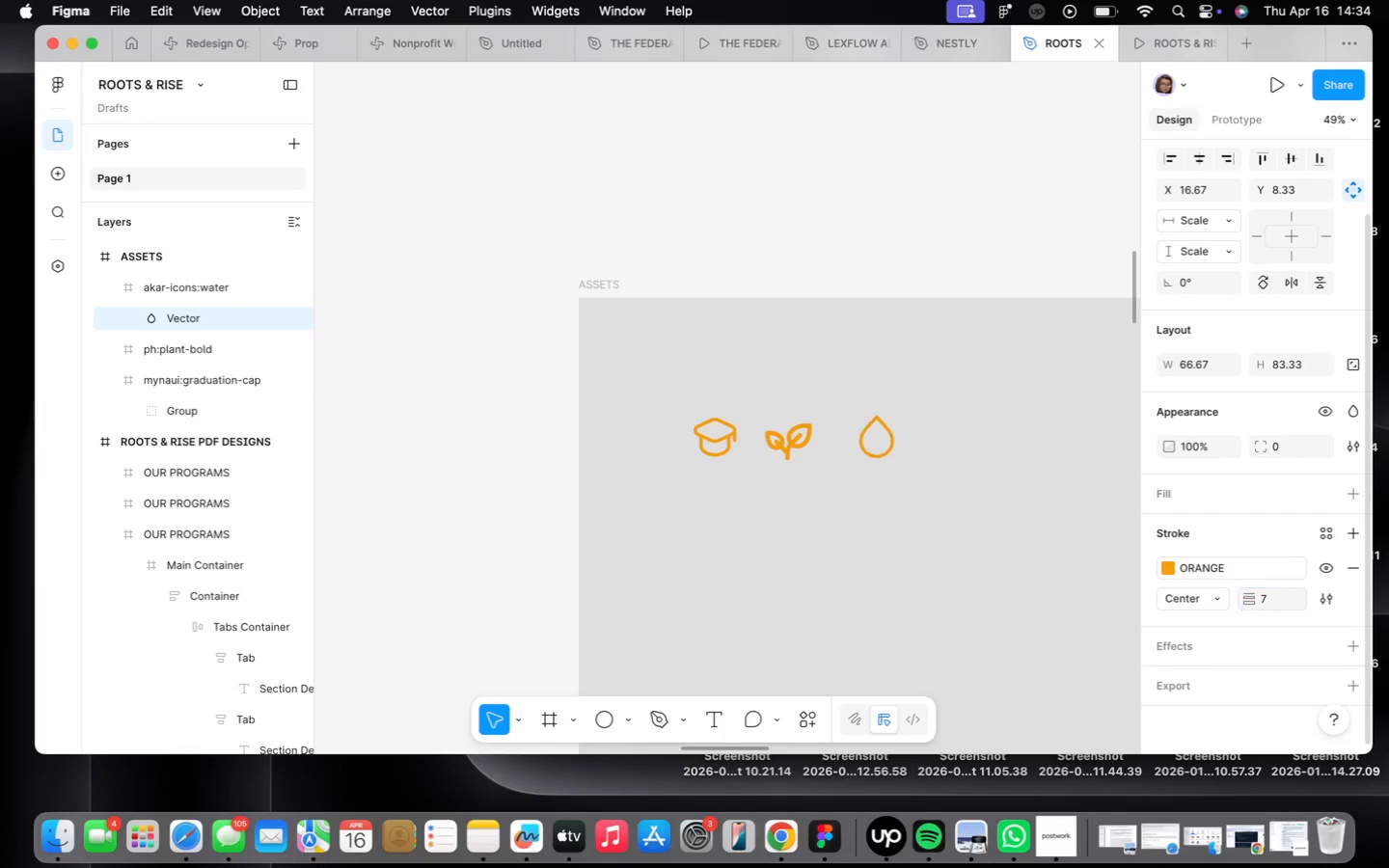 
key(Enter)
 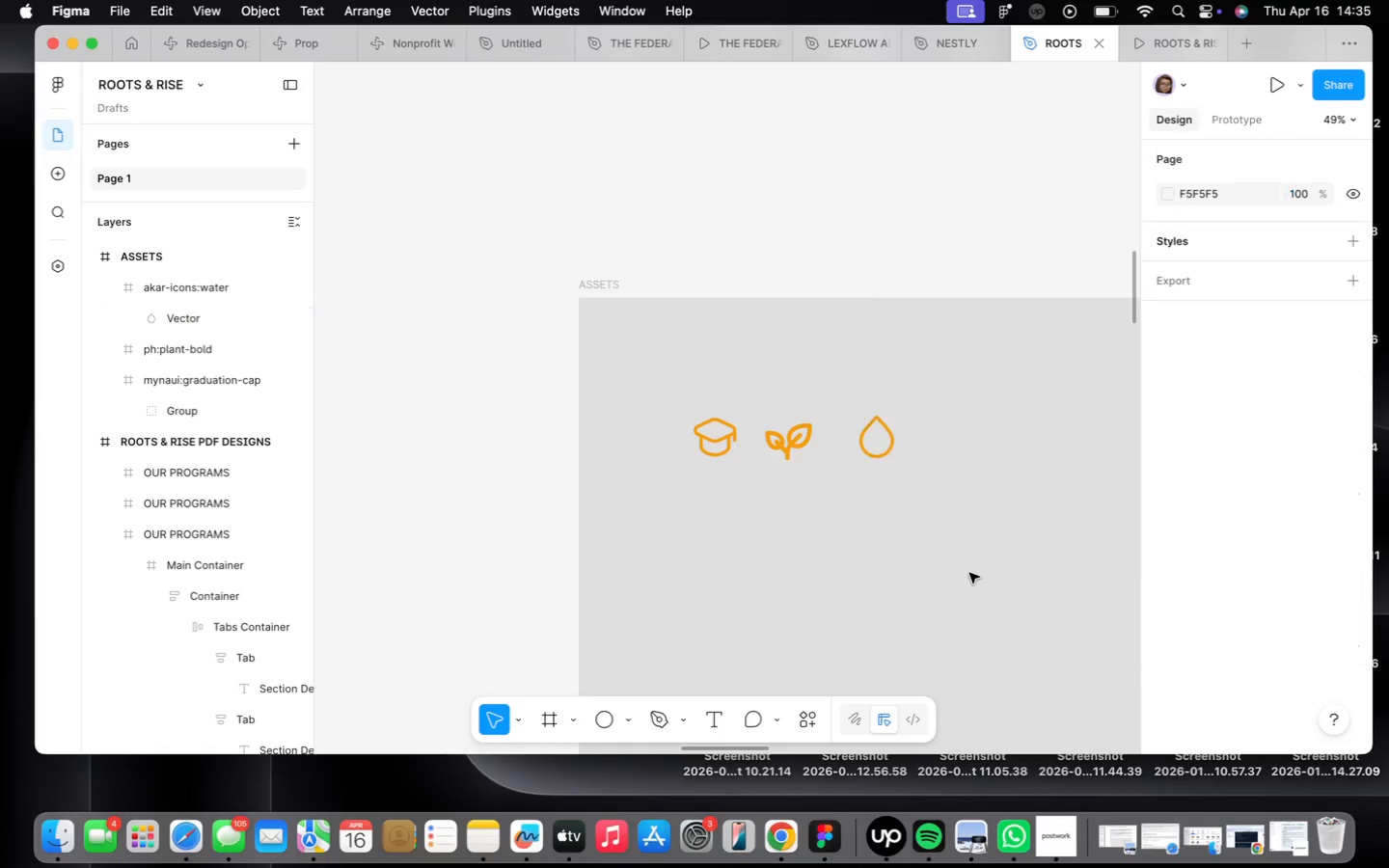 
scroll: coordinate [933, 557], scroll_direction: down, amount: 31.0
 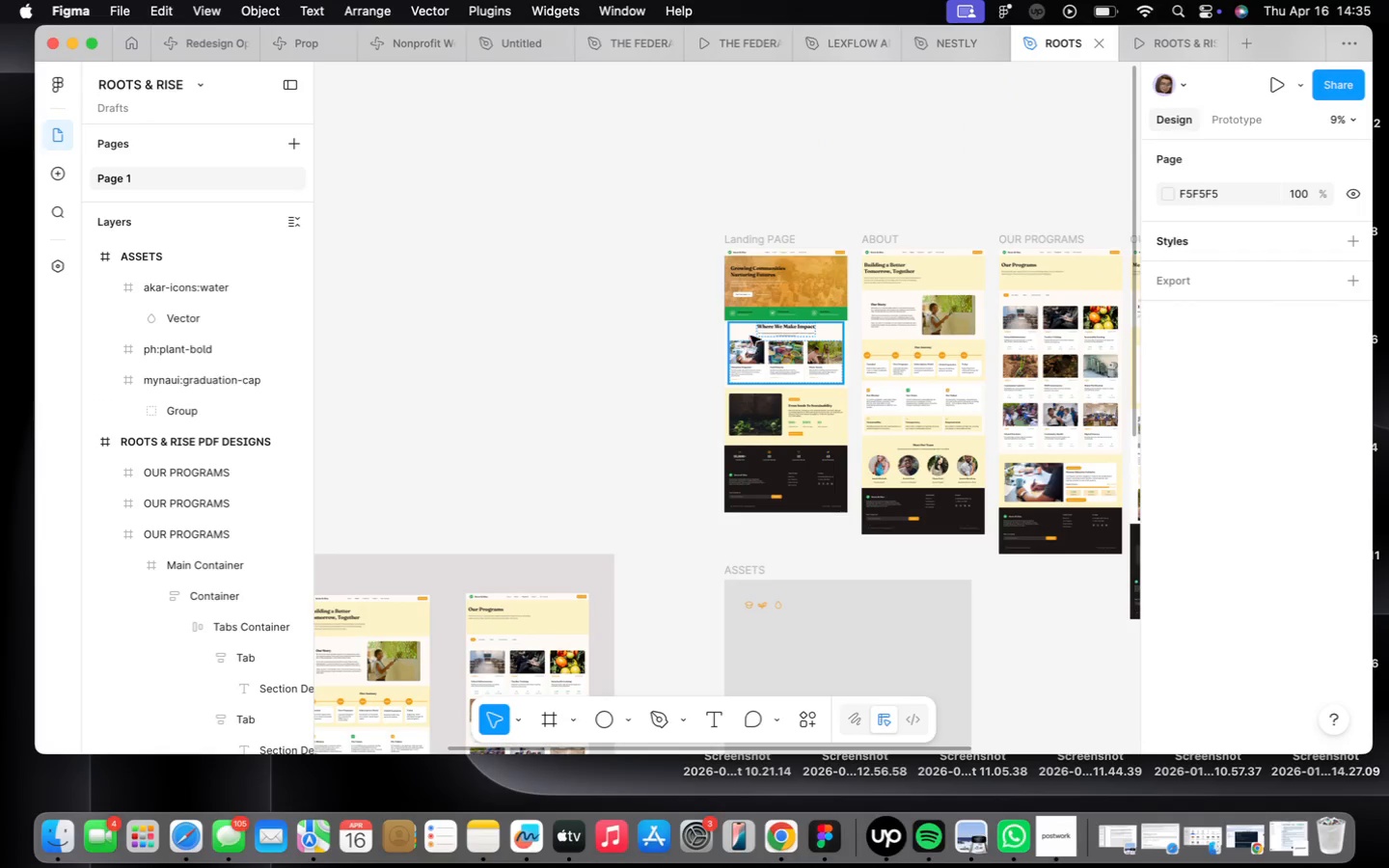 
scroll: coordinate [769, 384], scroll_direction: up, amount: 21.0
 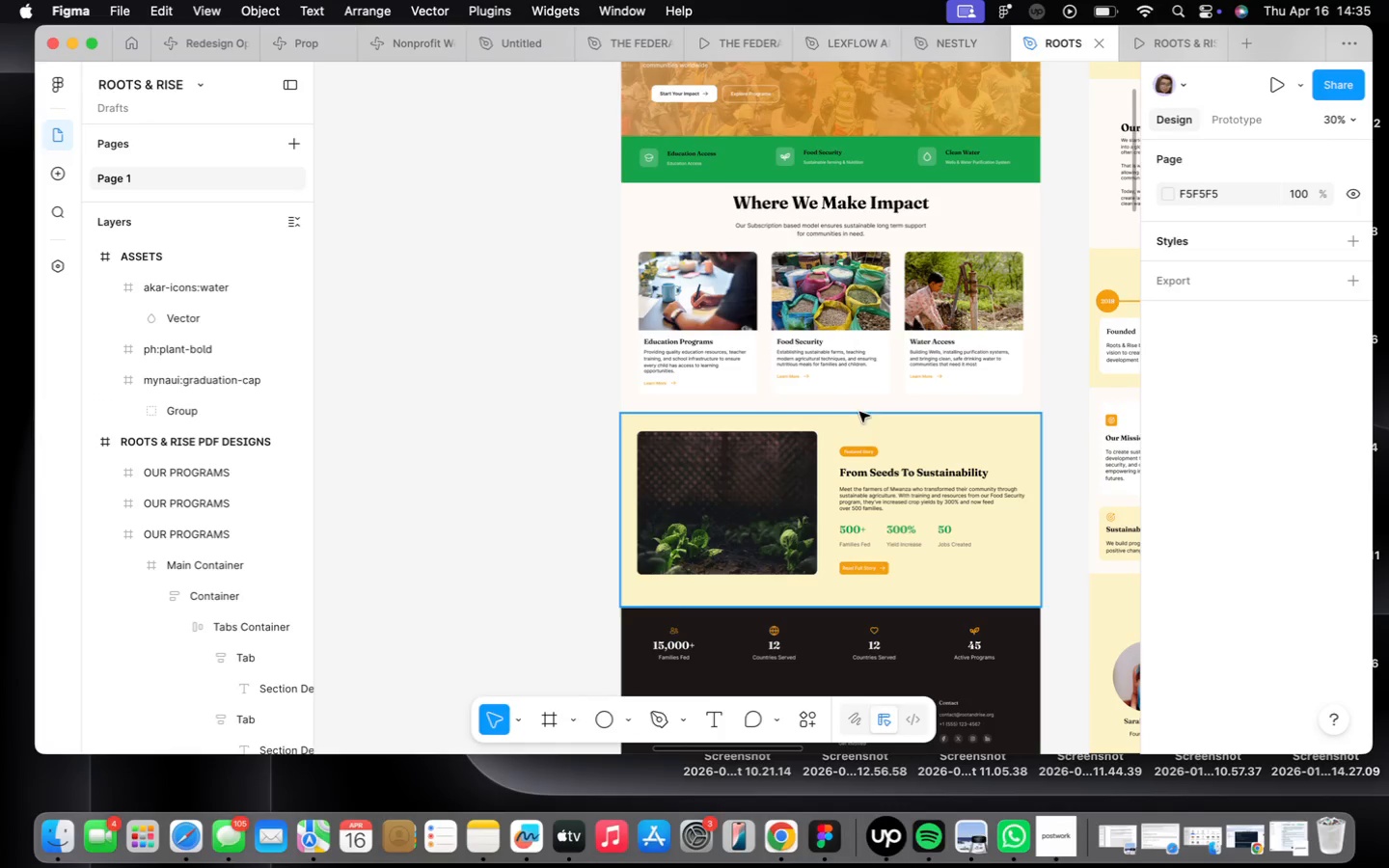 
scroll: coordinate [864, 438], scroll_direction: down, amount: 8.0
 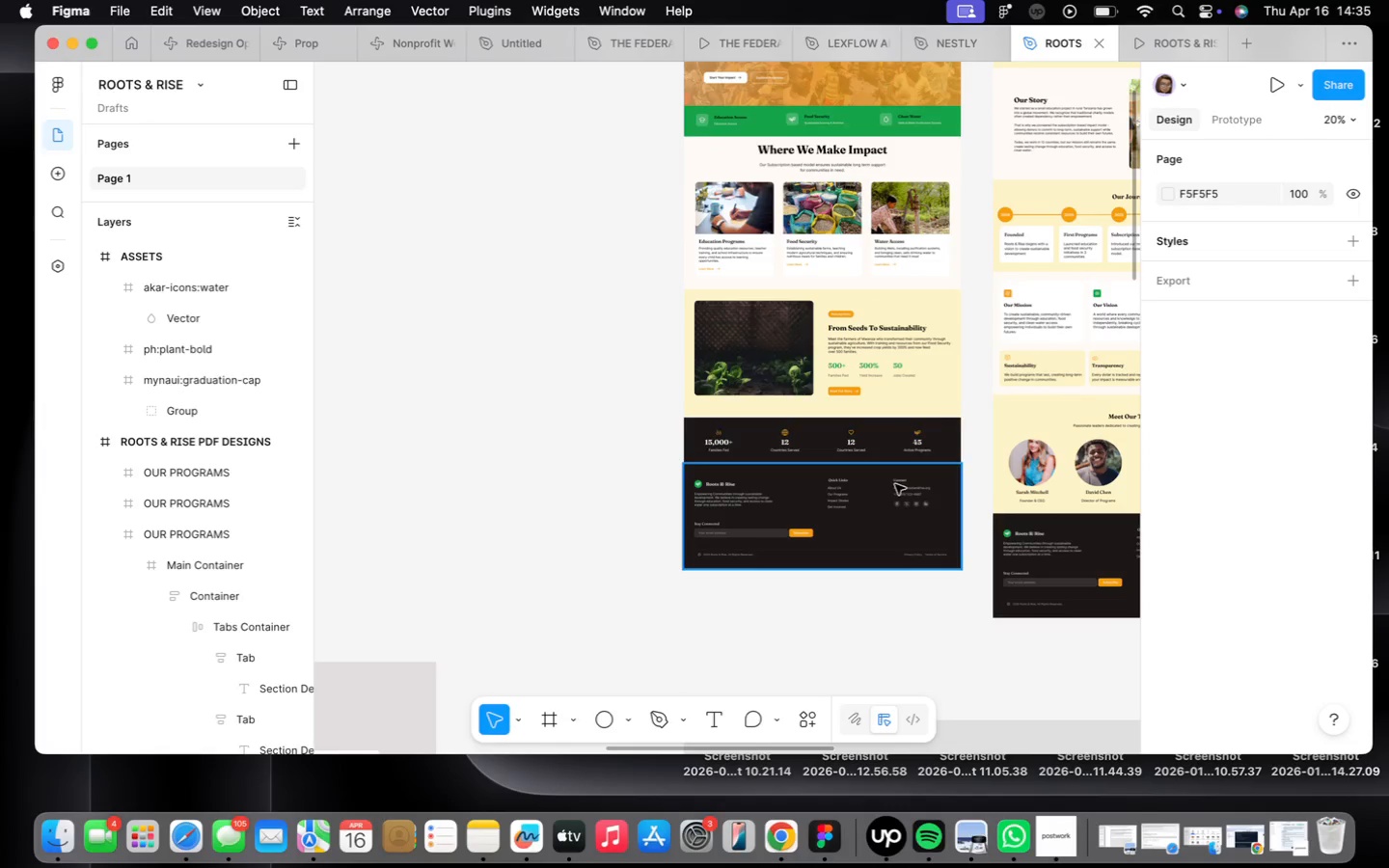 
scroll: coordinate [743, 440], scroll_direction: up, amount: 14.0
 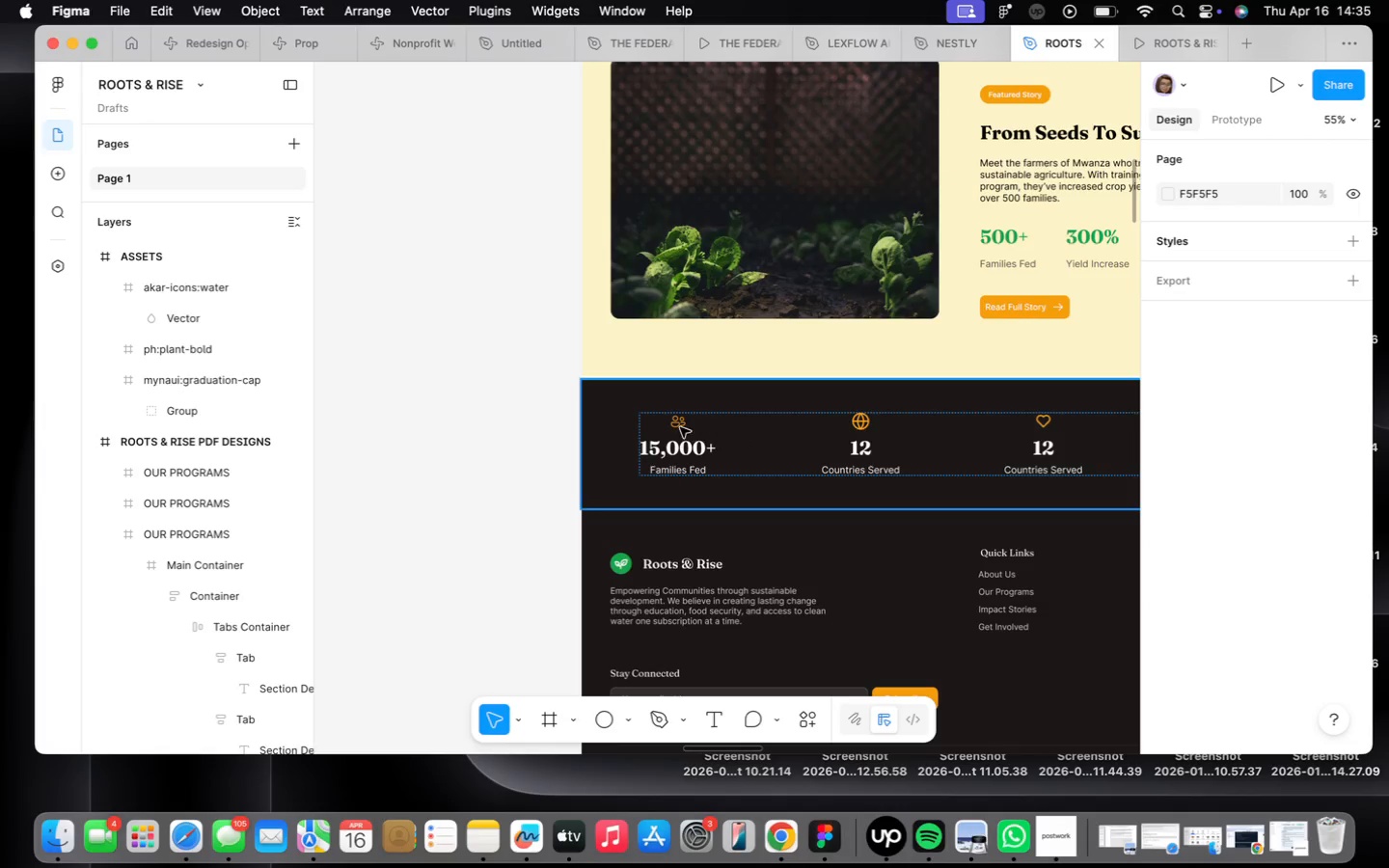 
double_click([680, 427])
 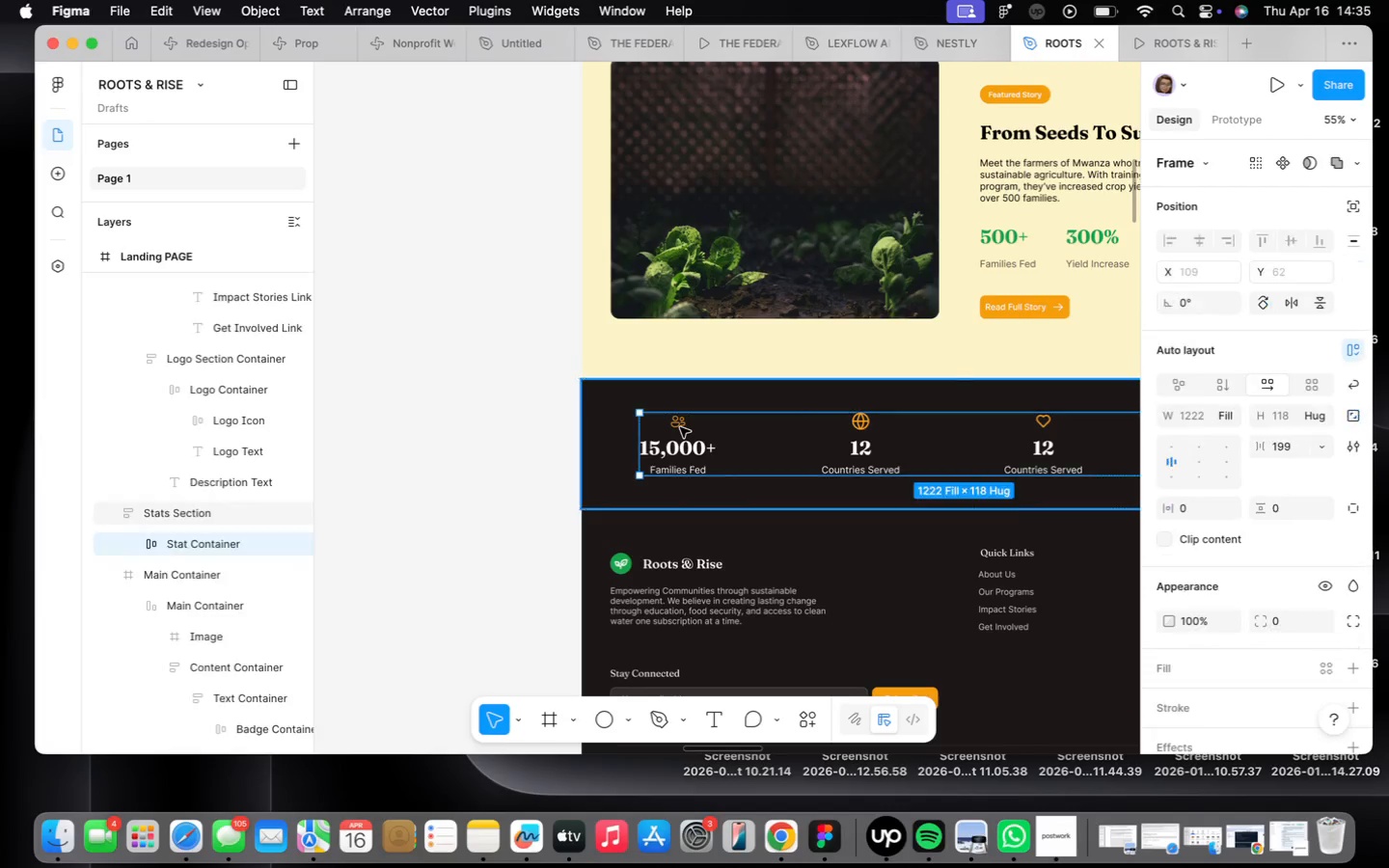 
triple_click([680, 427])
 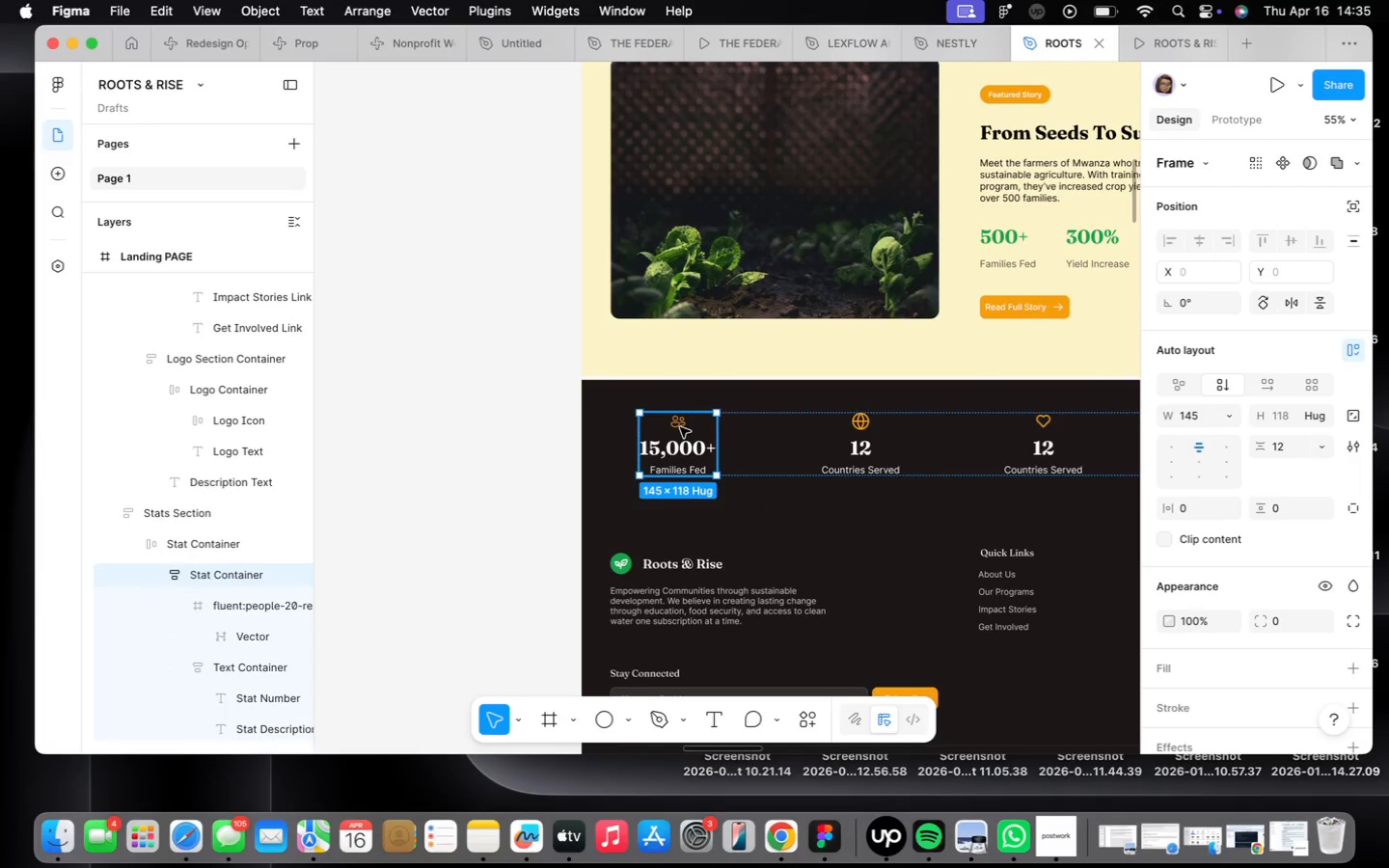 
triple_click([680, 427])
 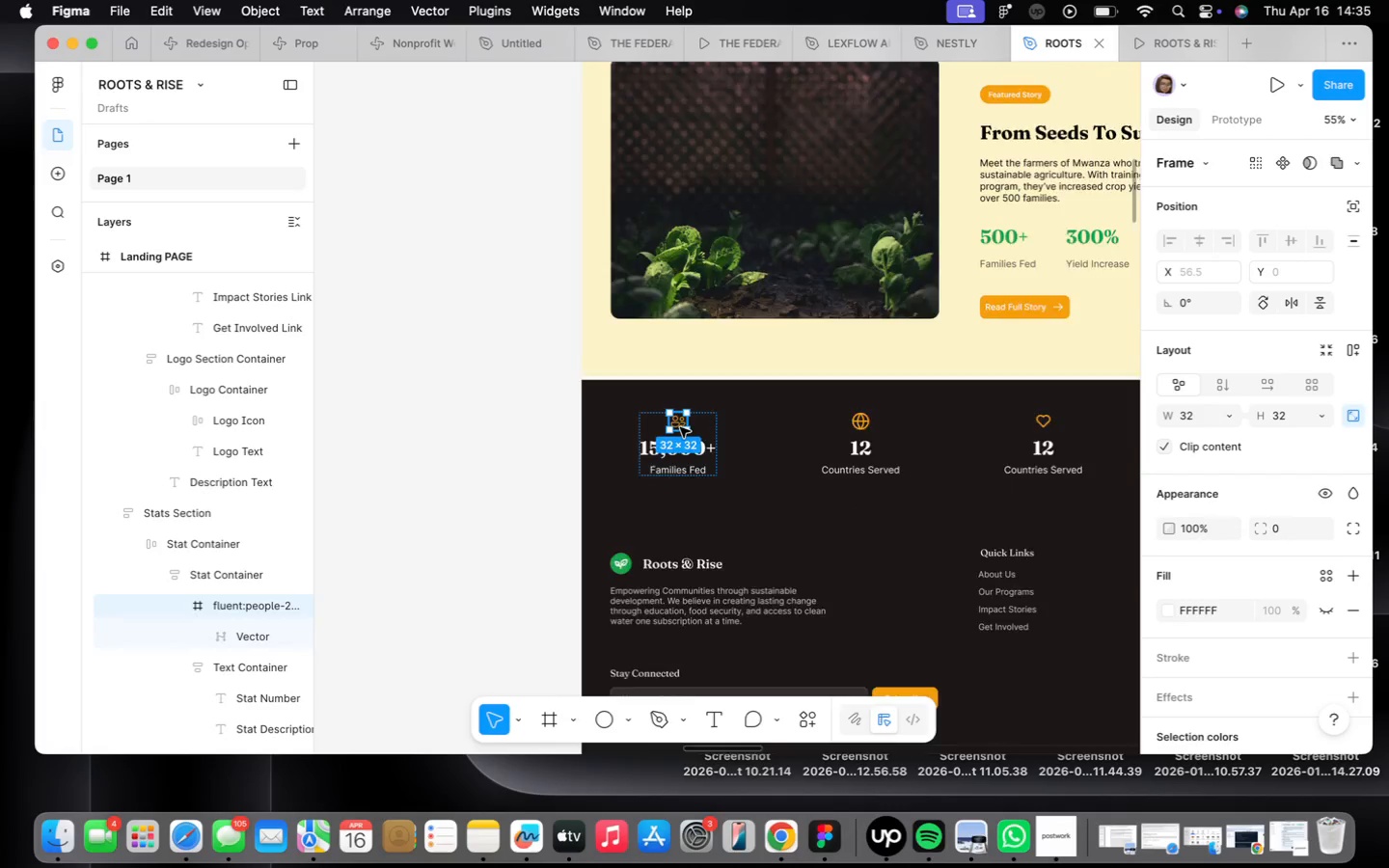 
scroll: coordinate [680, 427], scroll_direction: down, amount: 5.0
 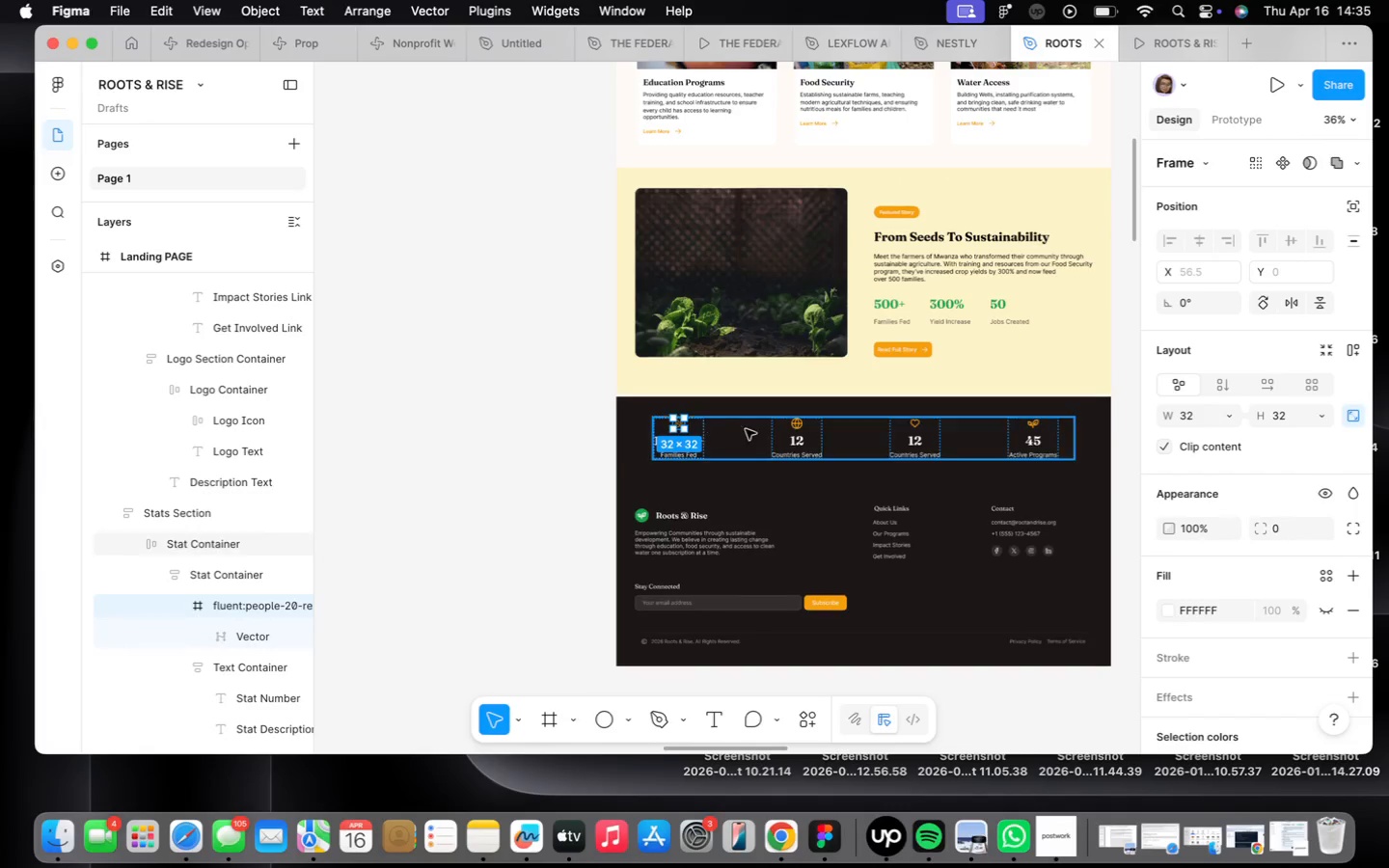 
hold_key(key=ShiftLeft, duration=2.97)
left_click([801, 422])
 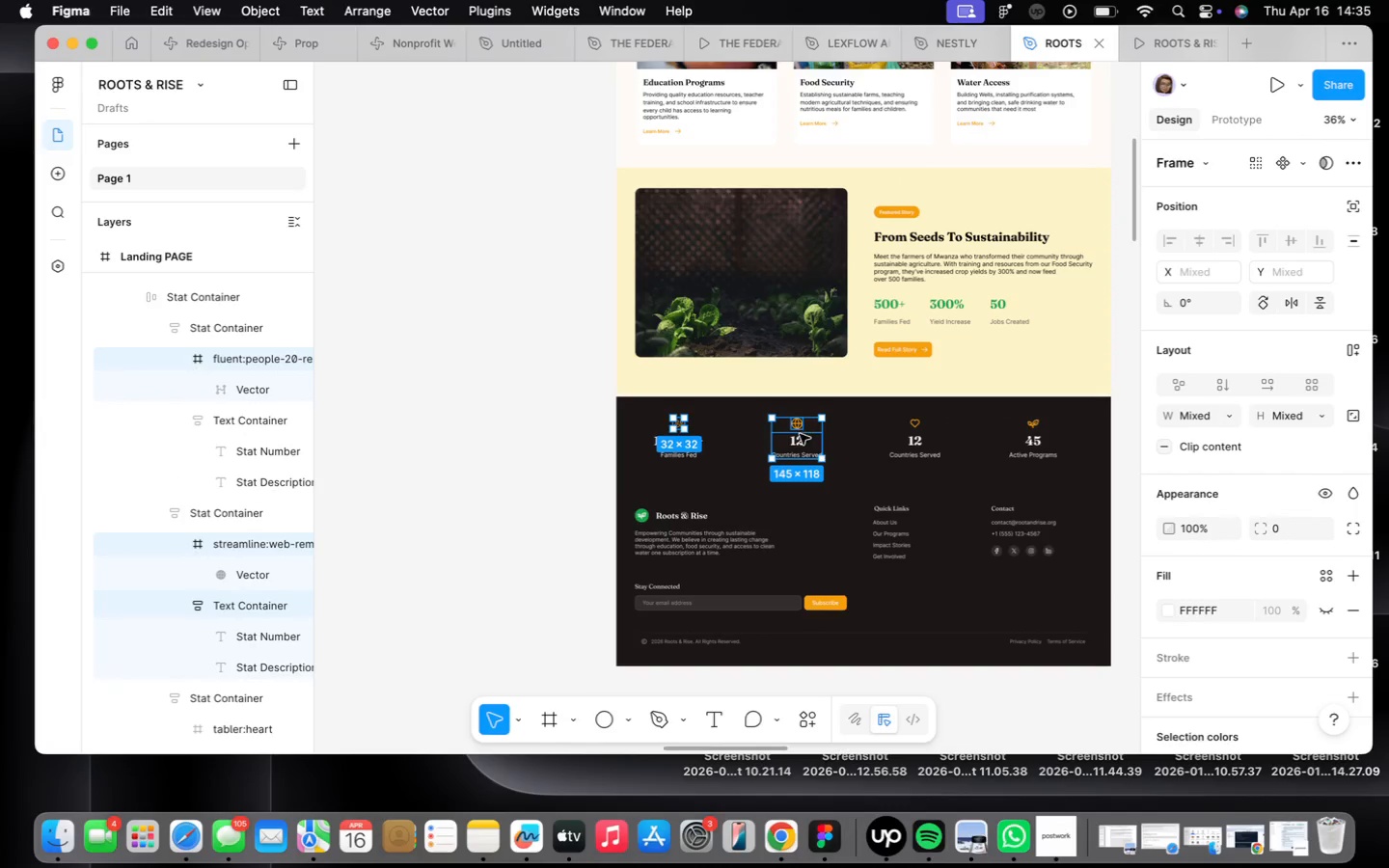 
hold_key(key=ShiftLeft, duration=2.8)
left_click([801, 440])
 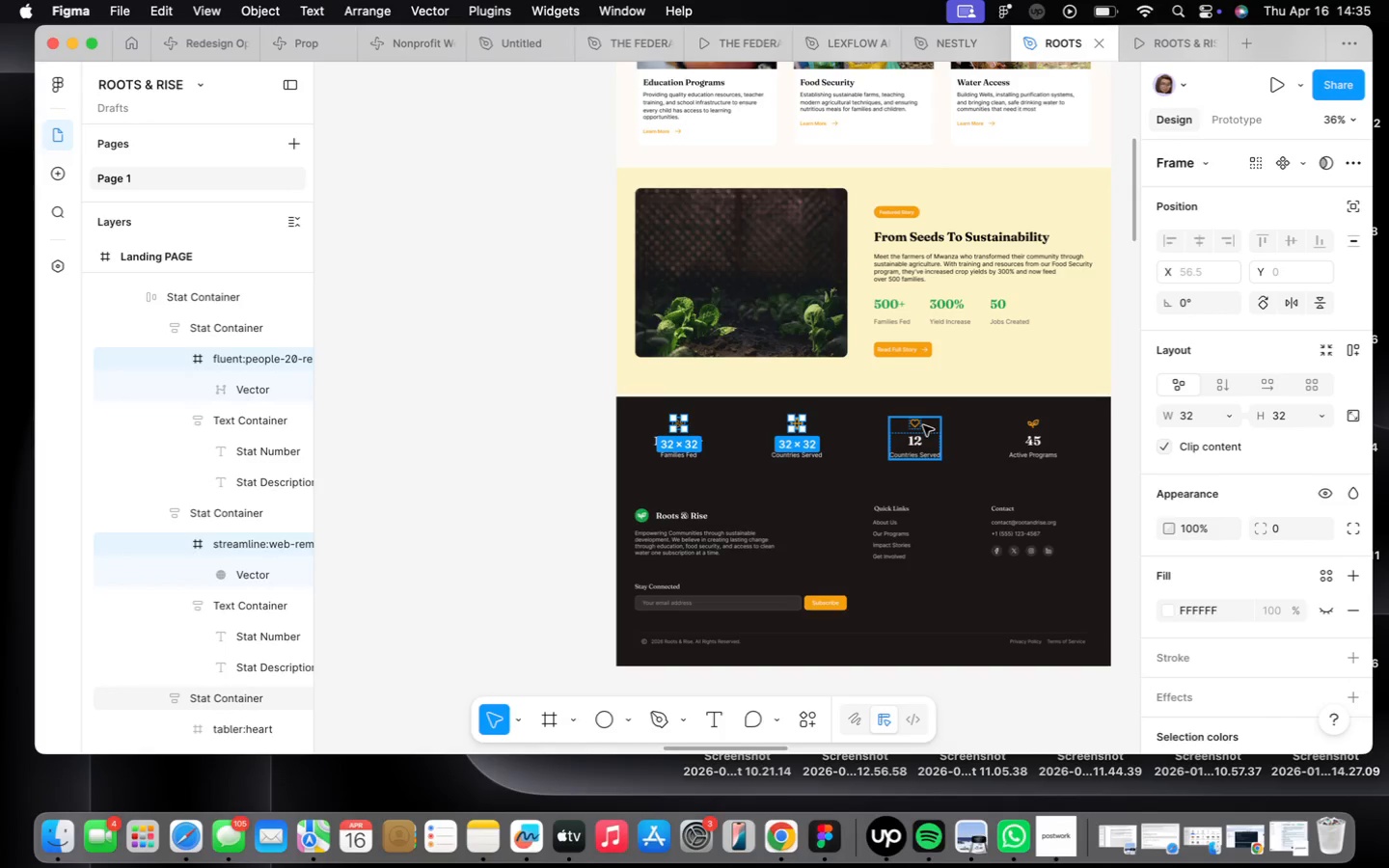 
double_click([920, 425])
 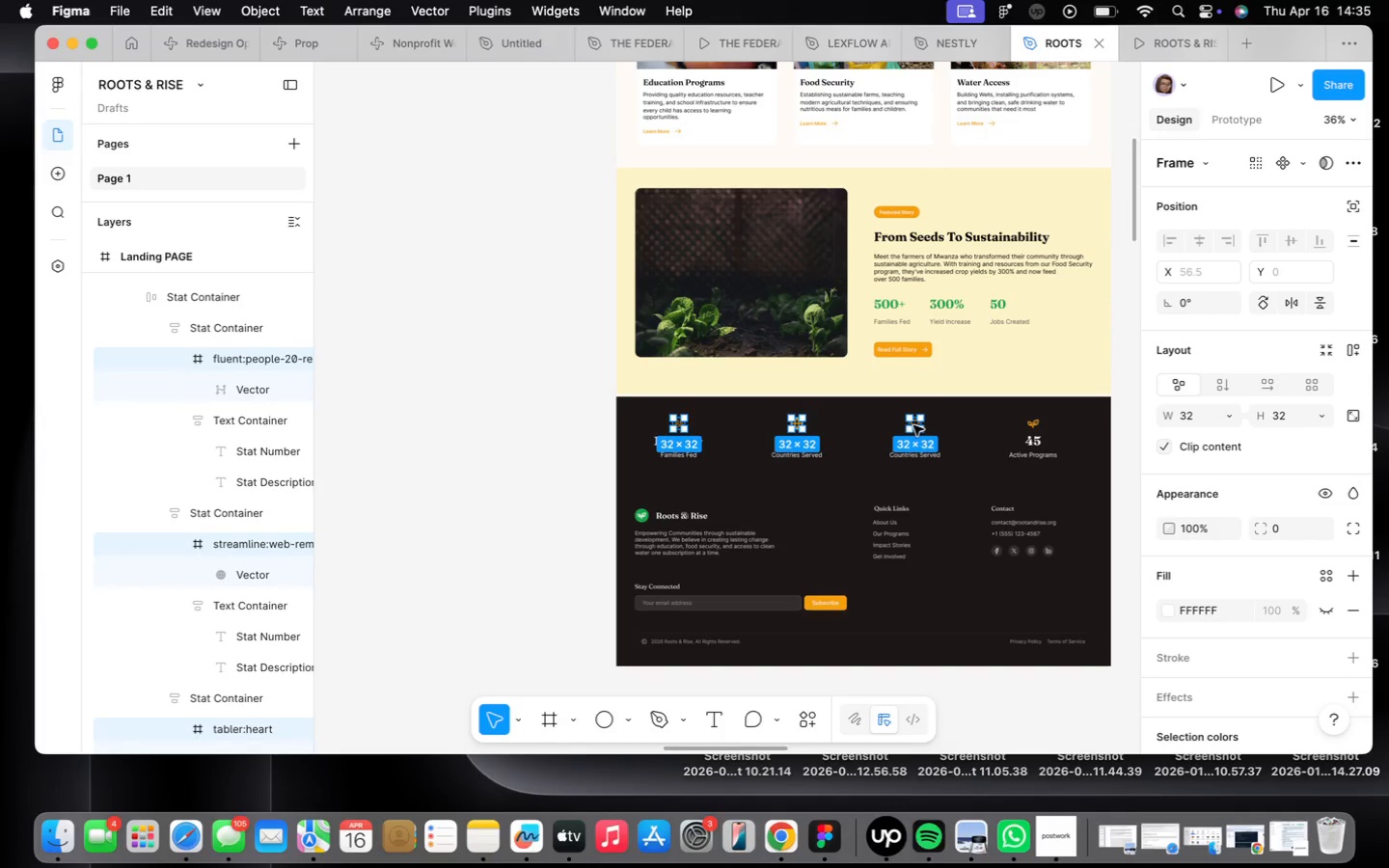 
right_click([913, 425])
 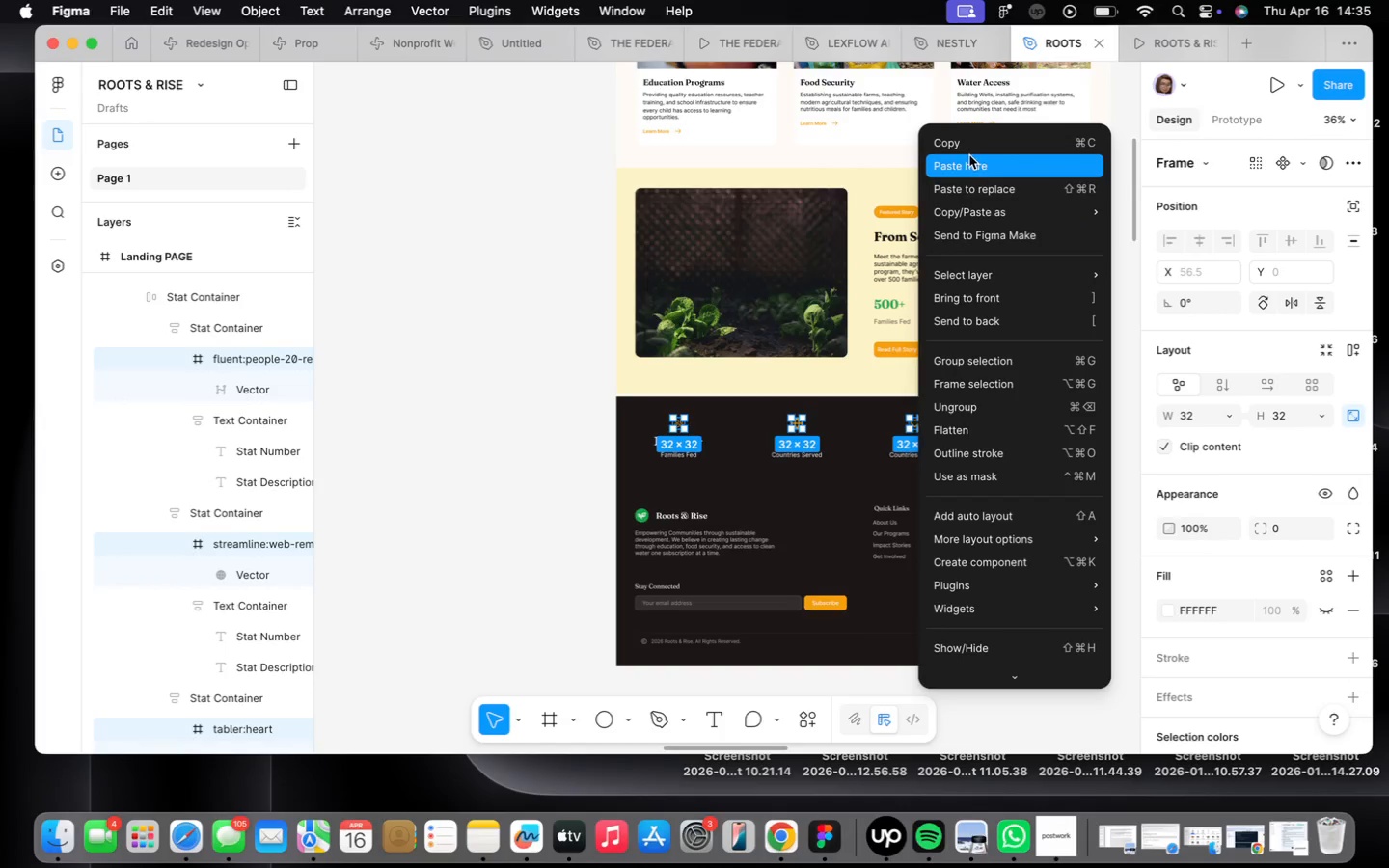 
left_click([967, 148])
 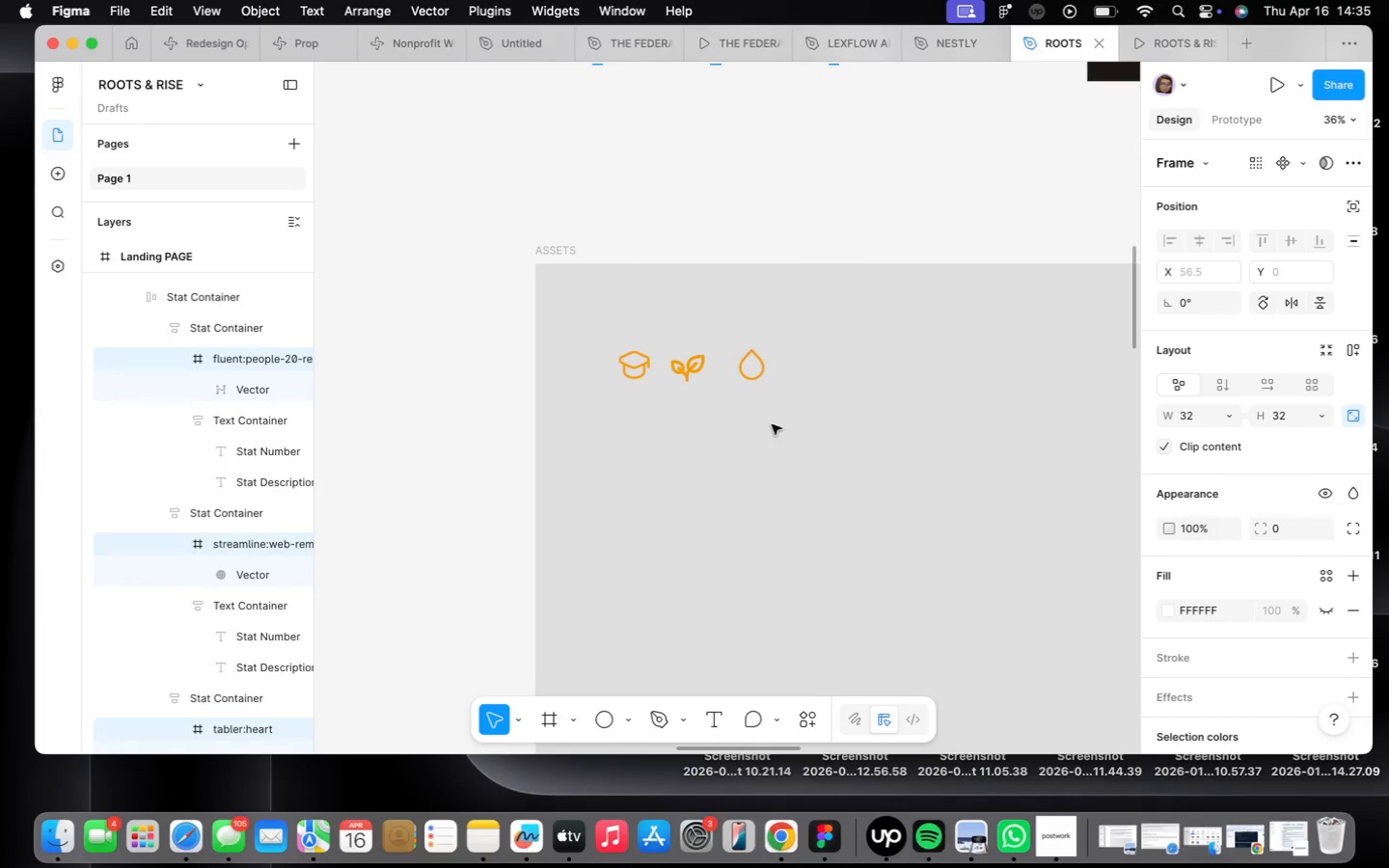 
right_click([708, 496])
 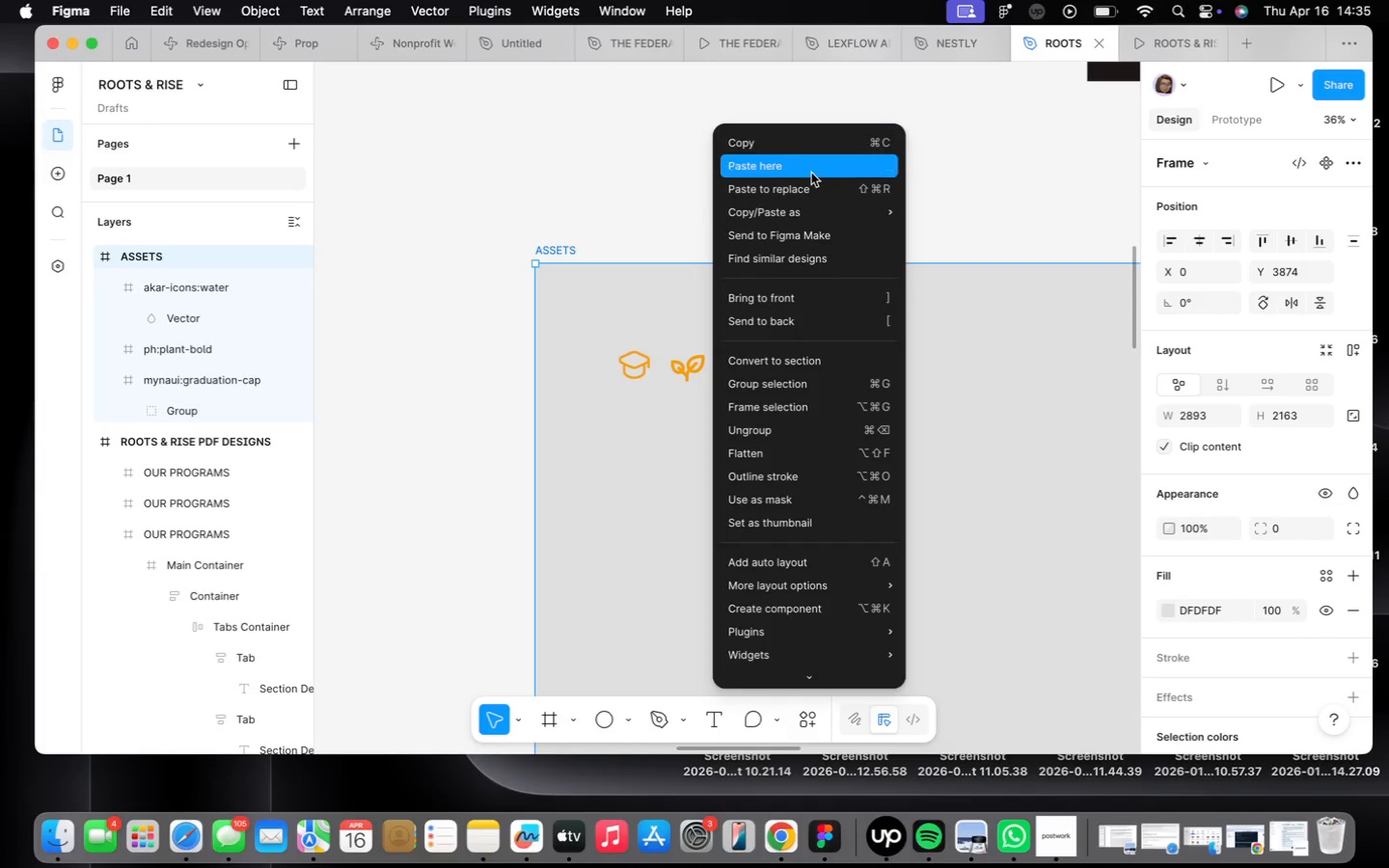 
left_click([811, 173])
 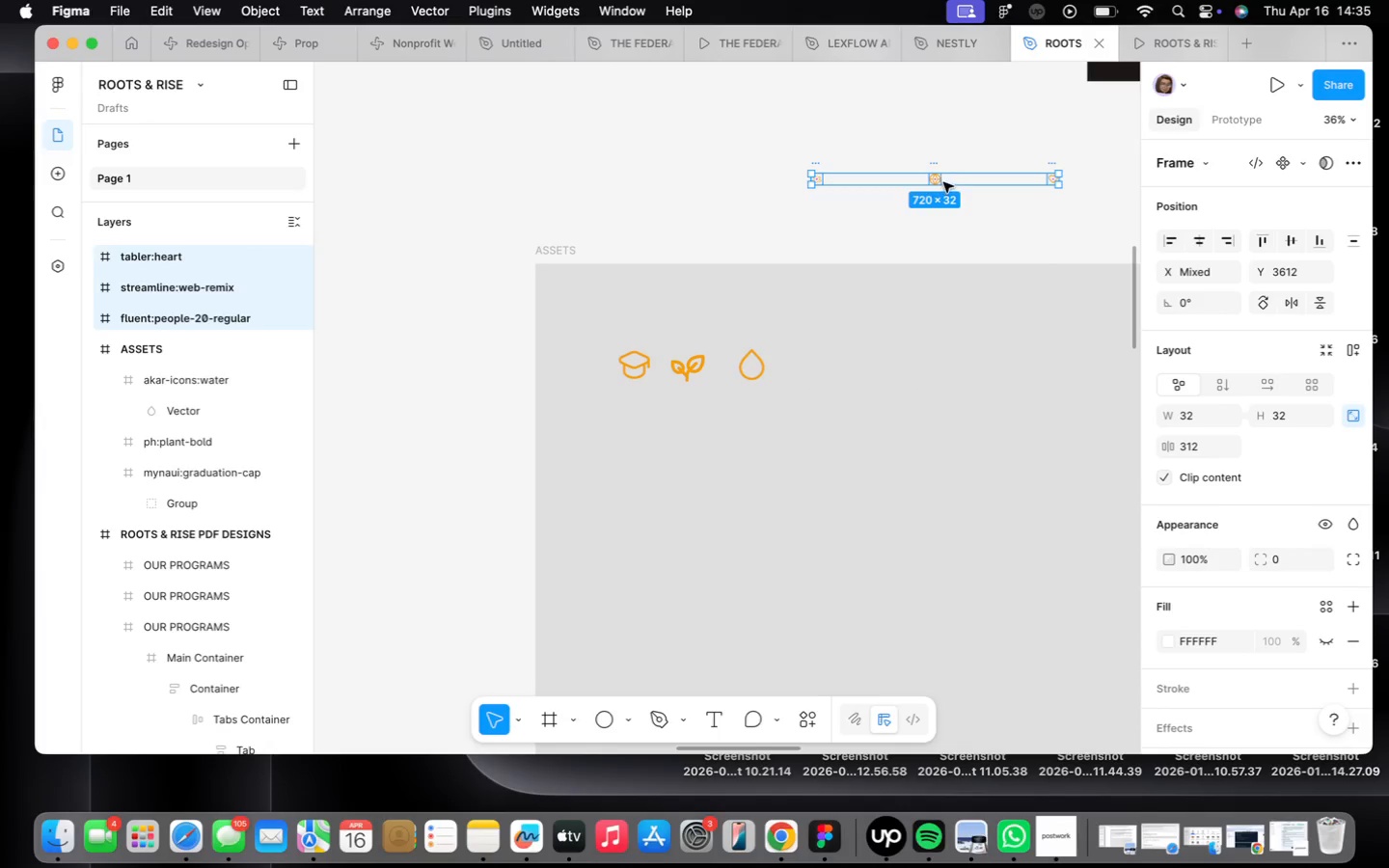 
left_click_drag(start_coordinate=[943, 180], to_coordinate=[923, 366])
 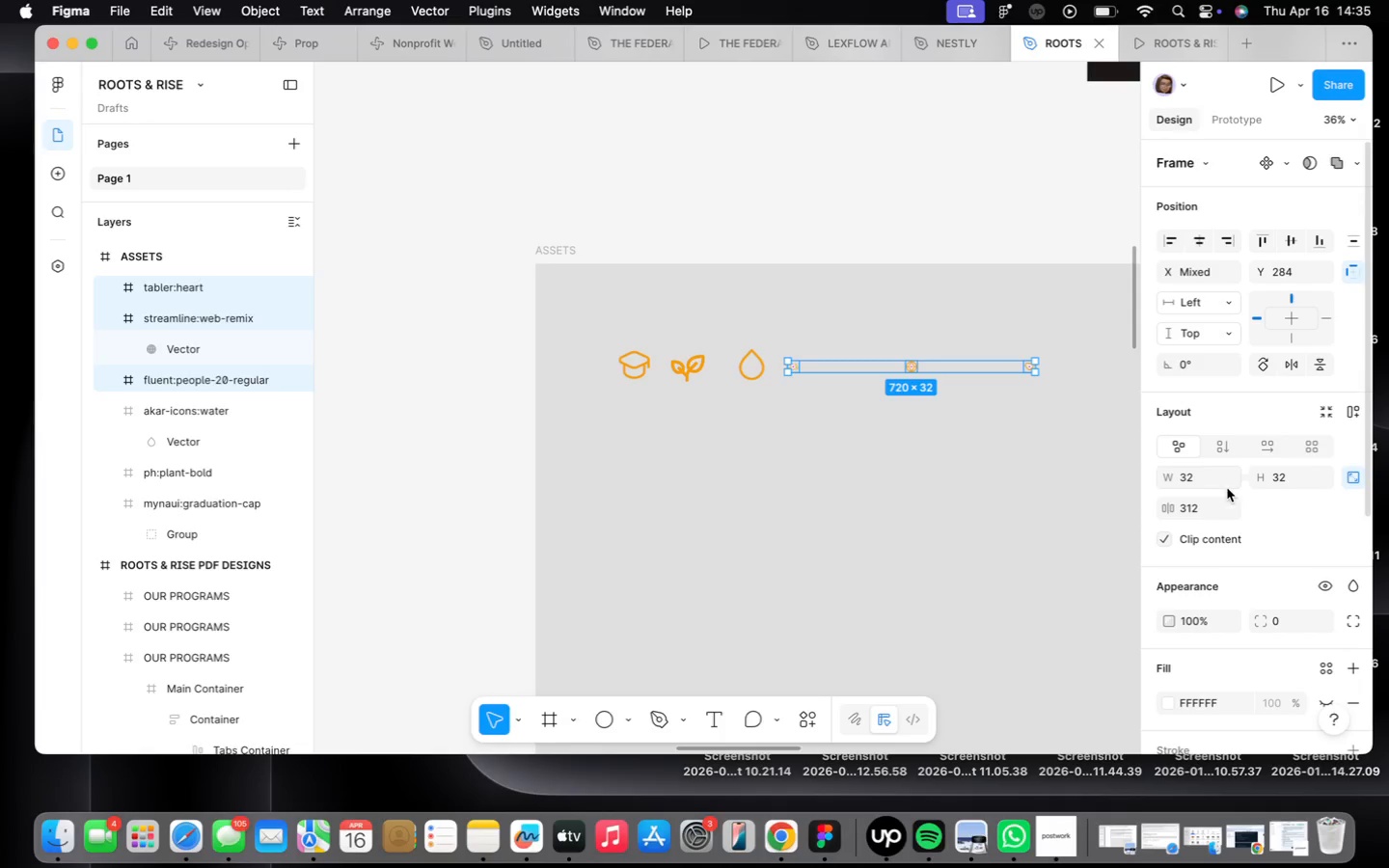 
left_click([1219, 483])
 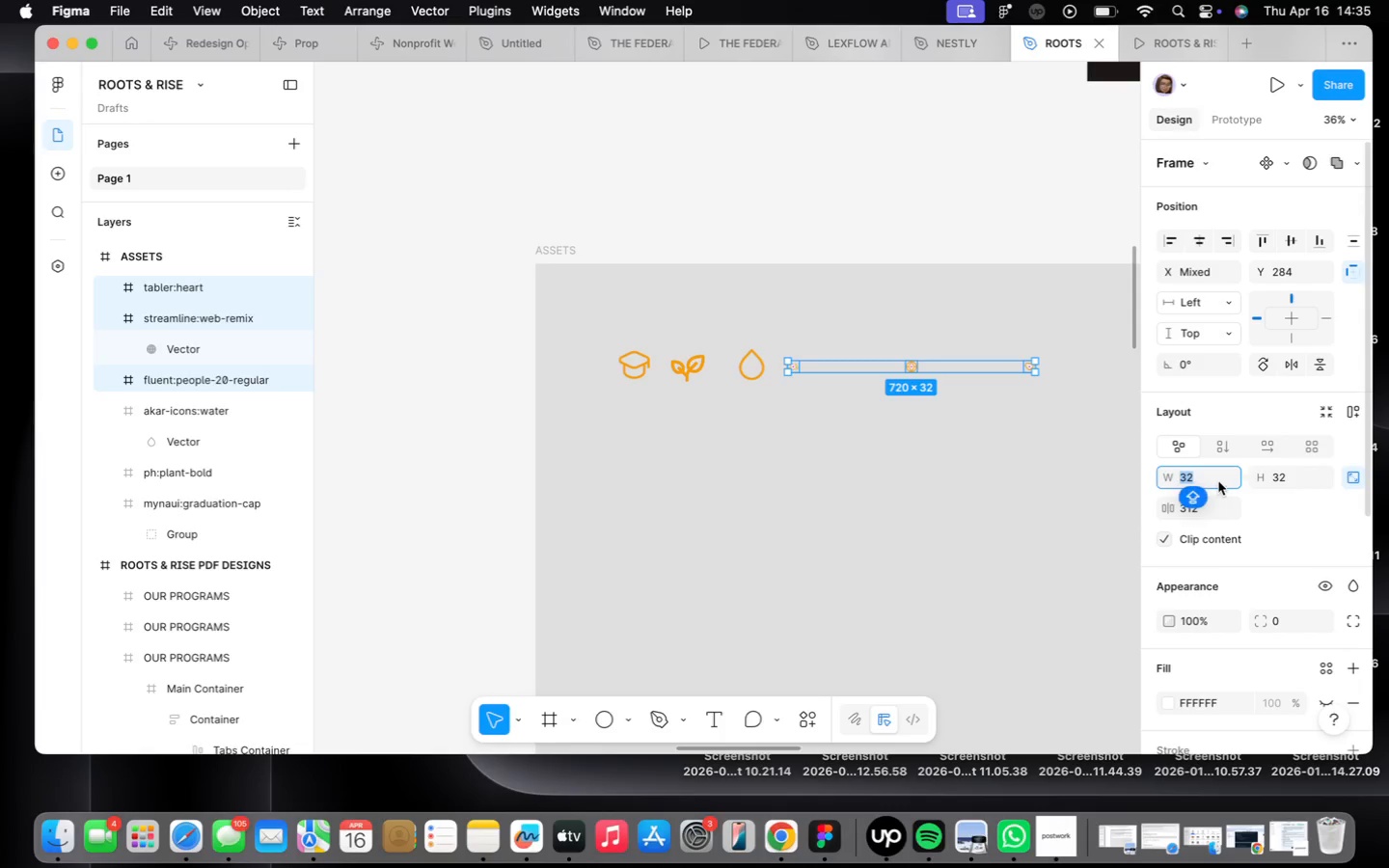 
type(100)
 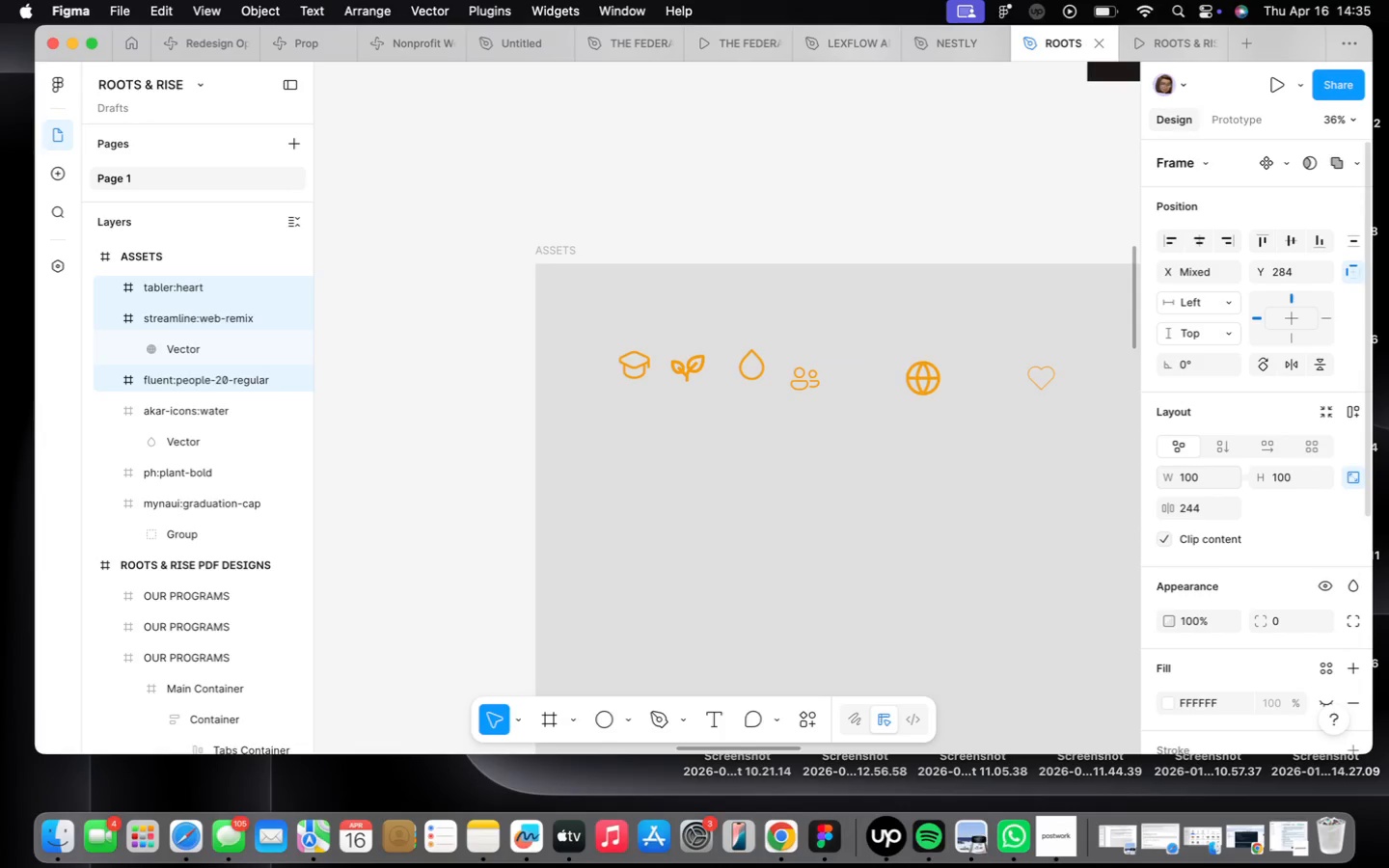 
key(Enter)
 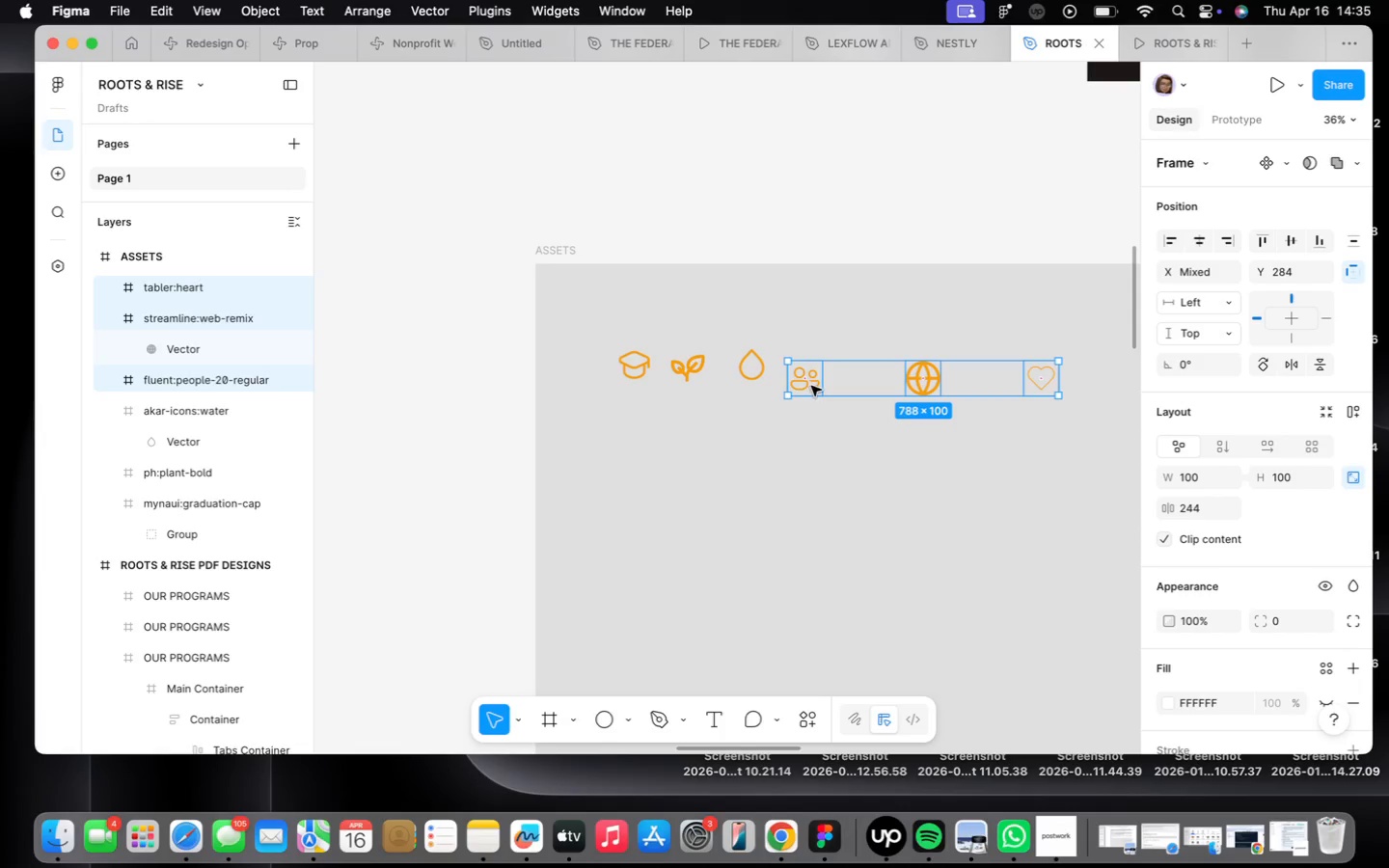 
left_click_drag(start_coordinate=[808, 384], to_coordinate=[821, 373])
 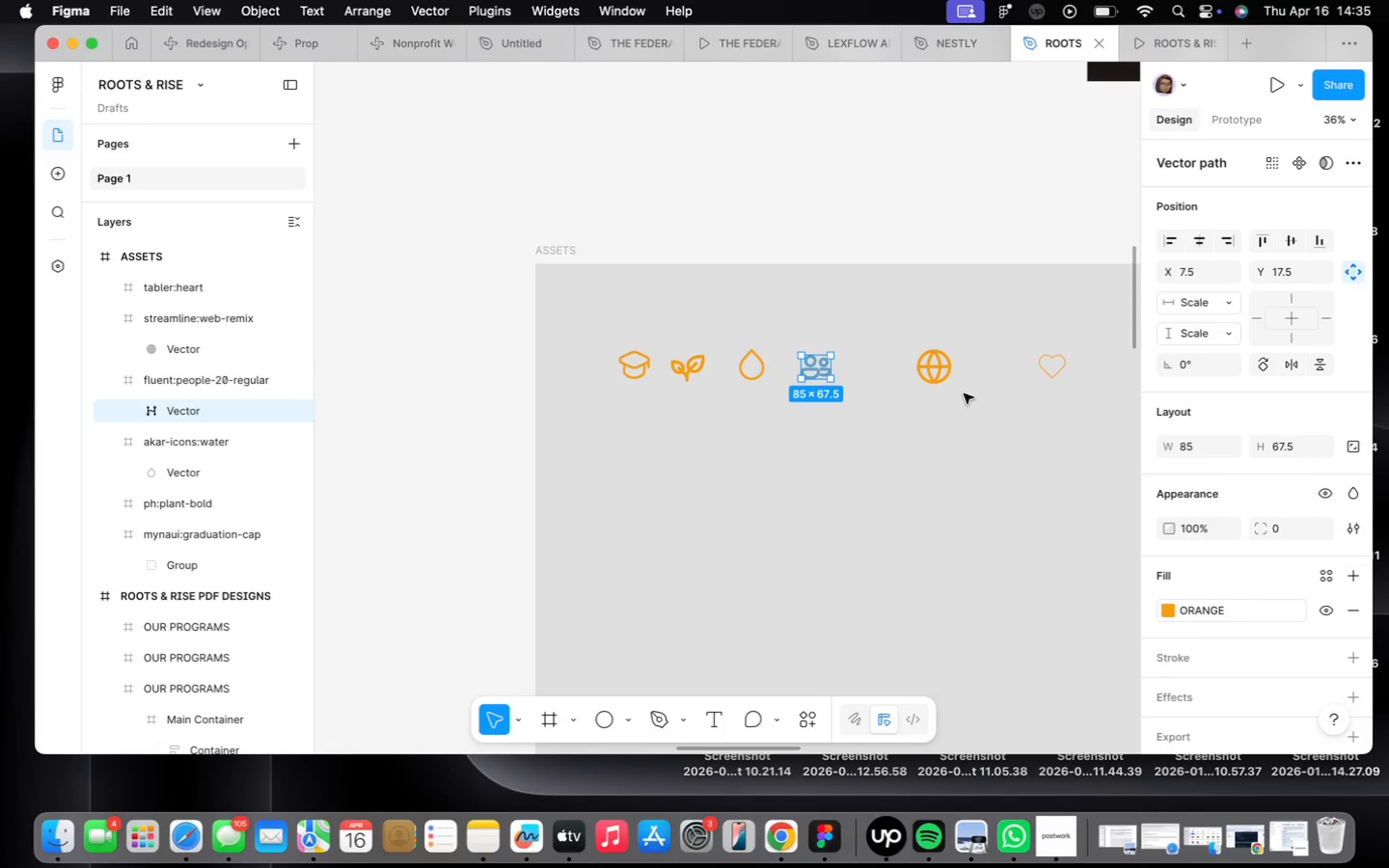 
double_click([945, 377])
 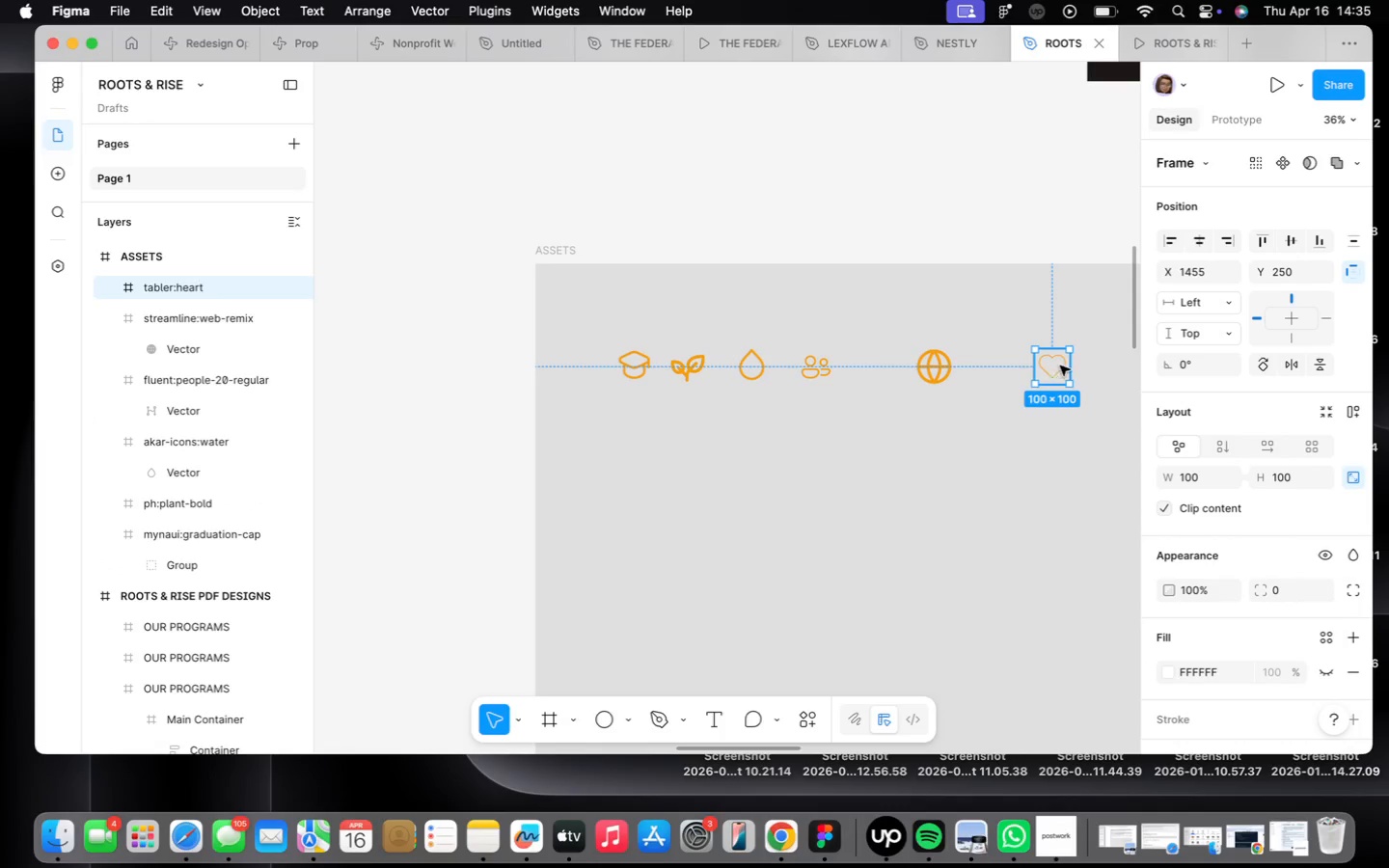 
double_click([1062, 360])
 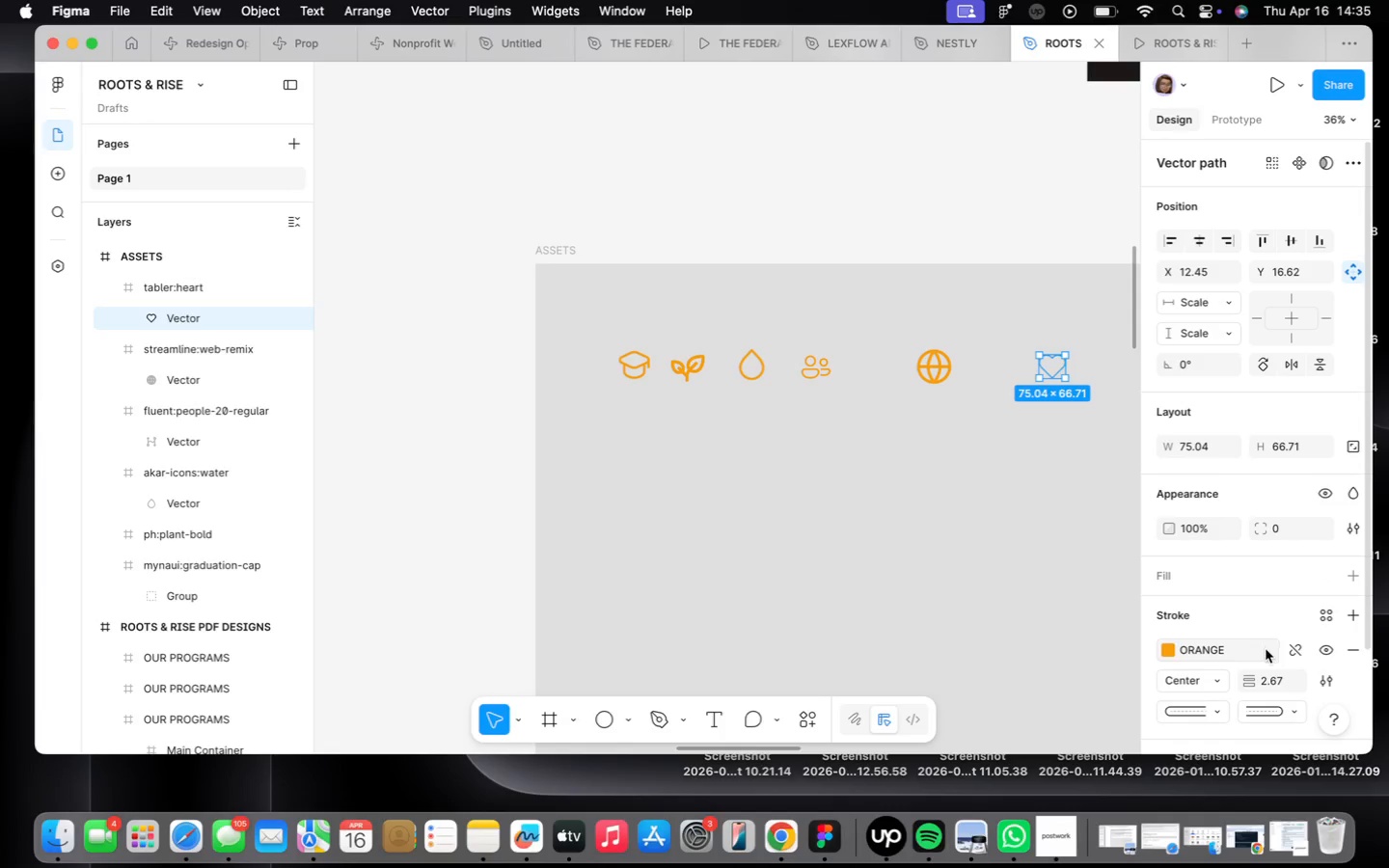 
left_click([1281, 679])
 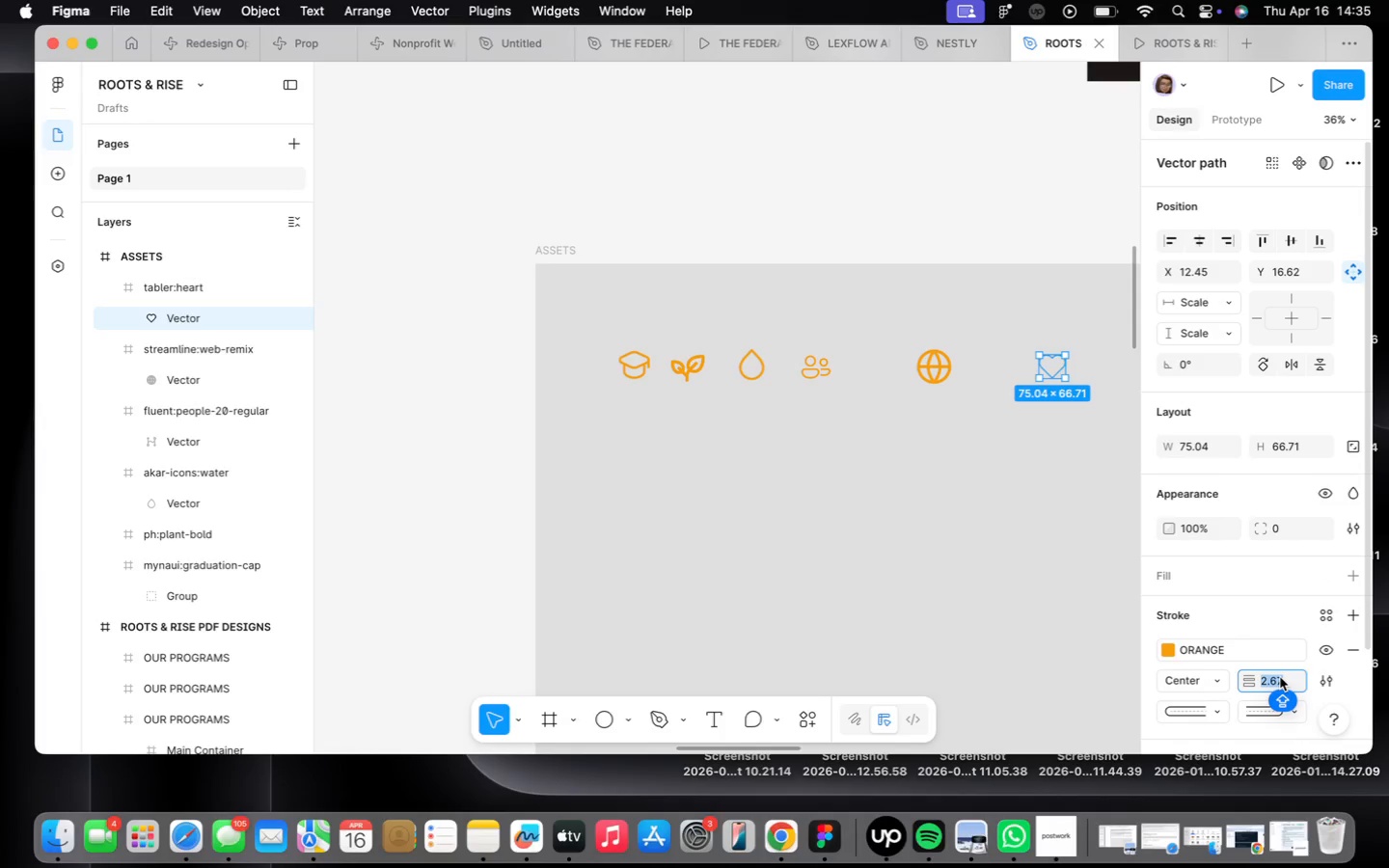 
key(7)
 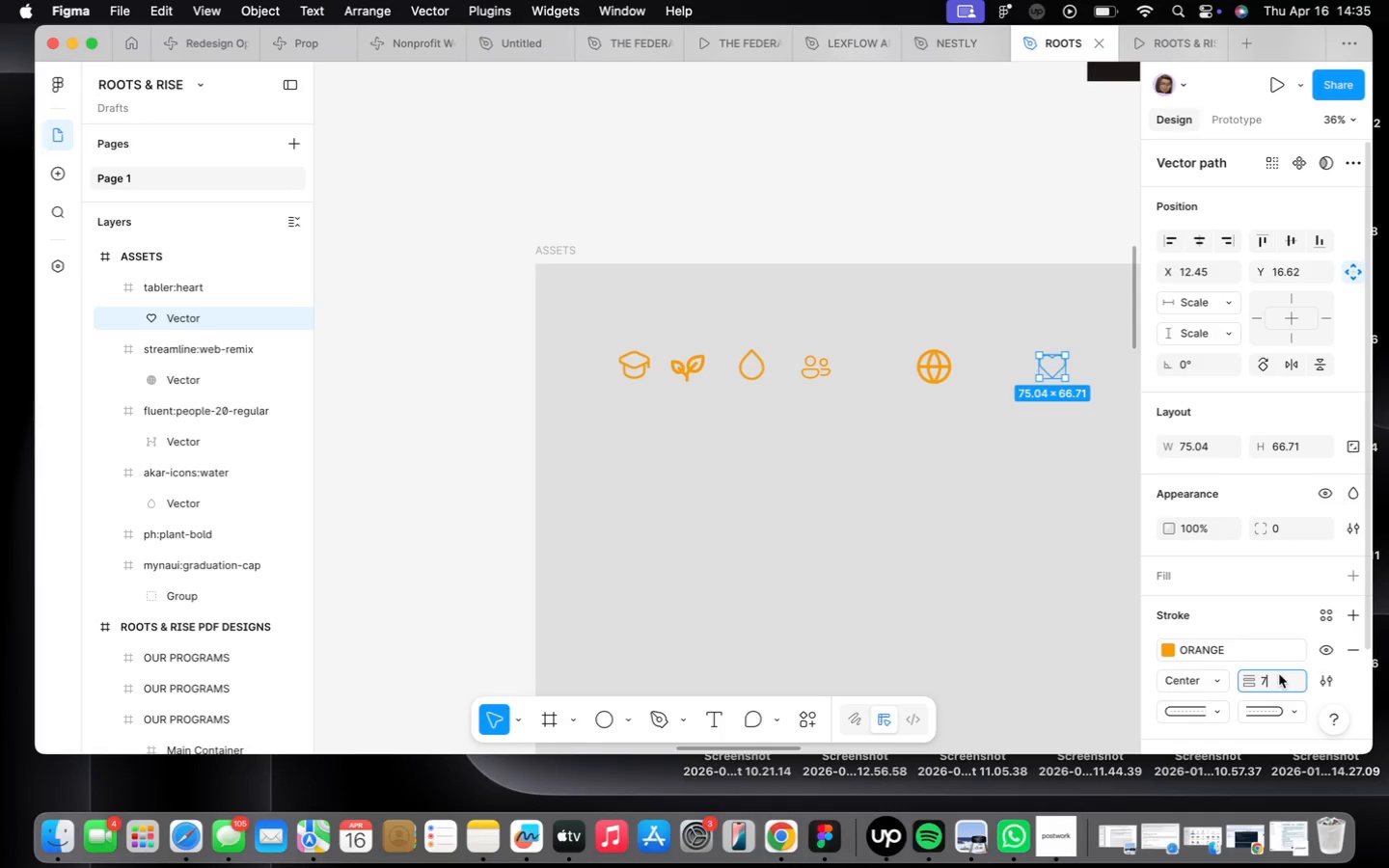 
key(Enter)
 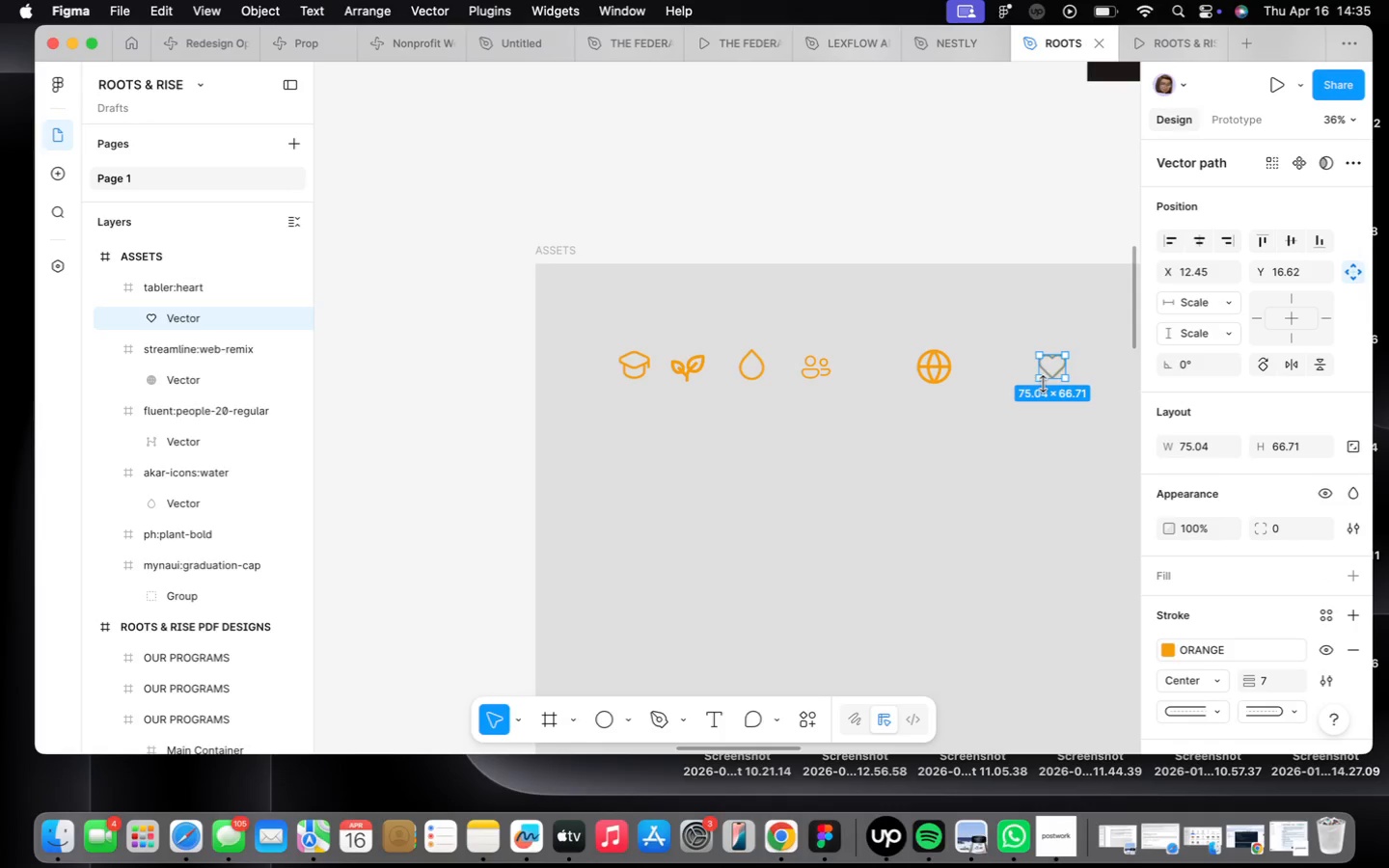 
left_click_drag(start_coordinate=[1055, 372], to_coordinate=[1051, 380])
 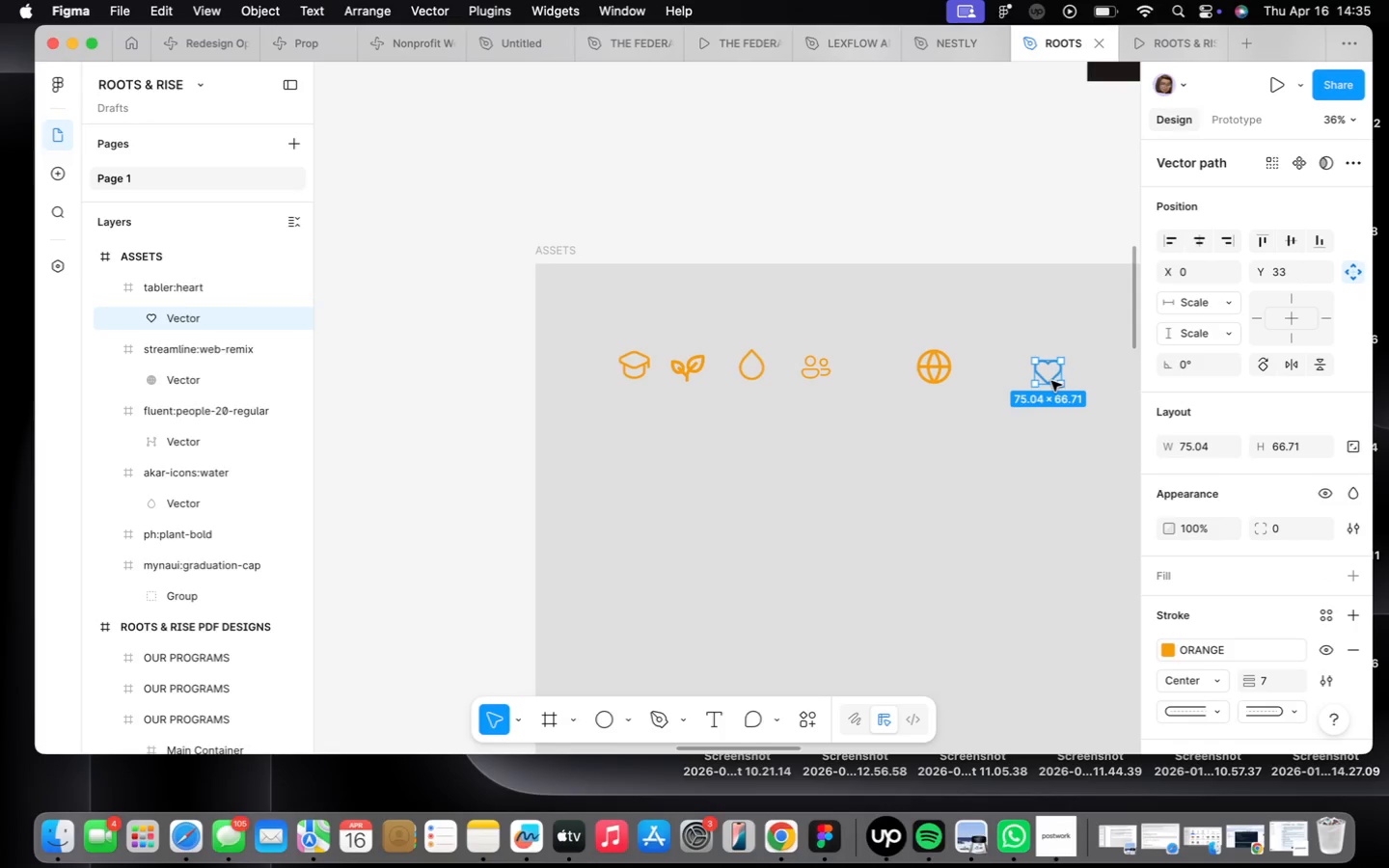 
key(Meta+CommandLeft)
 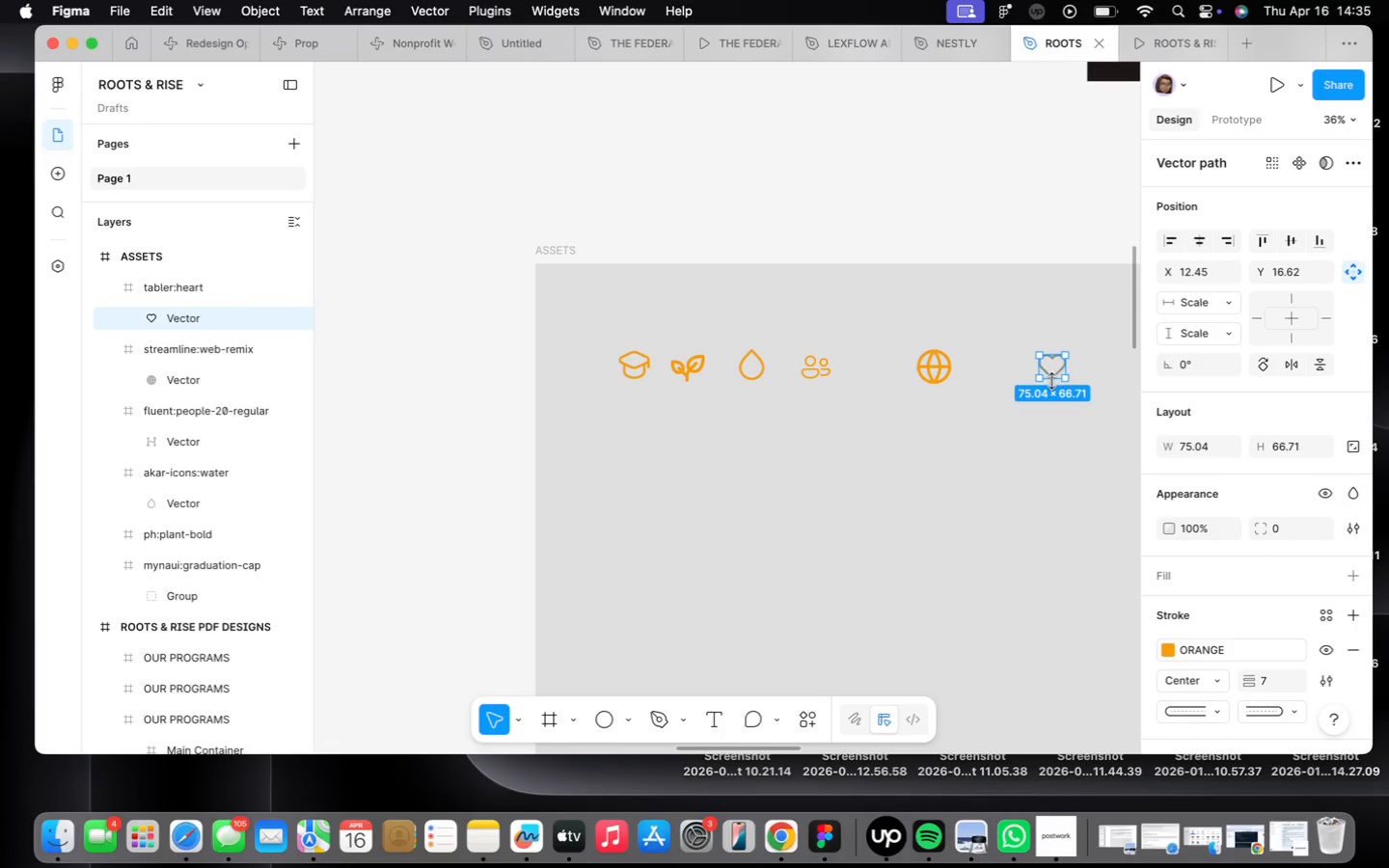 
key(Meta+Z)
 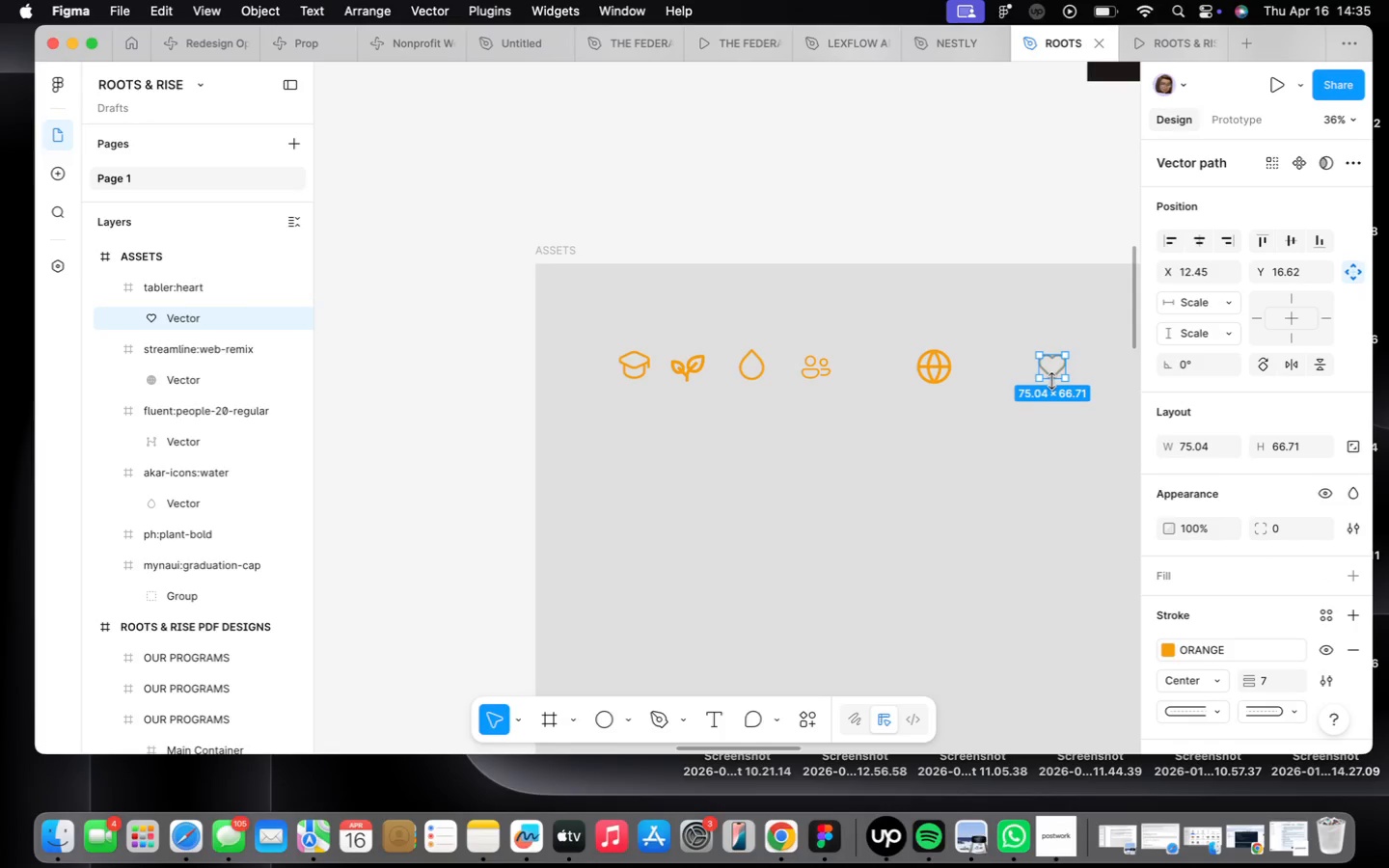 
key(Meta+CommandLeft)
 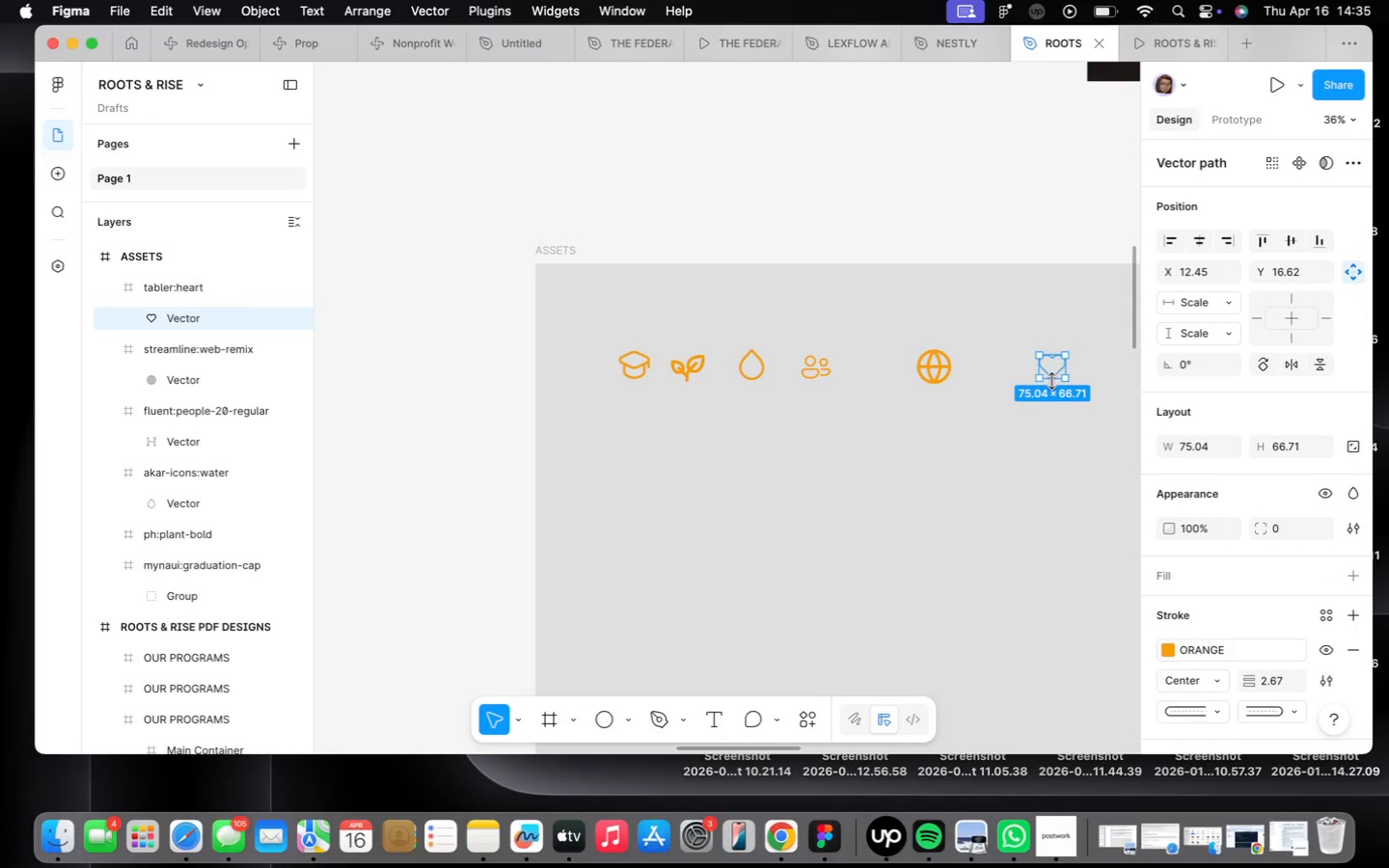 
key(Meta+Z)
 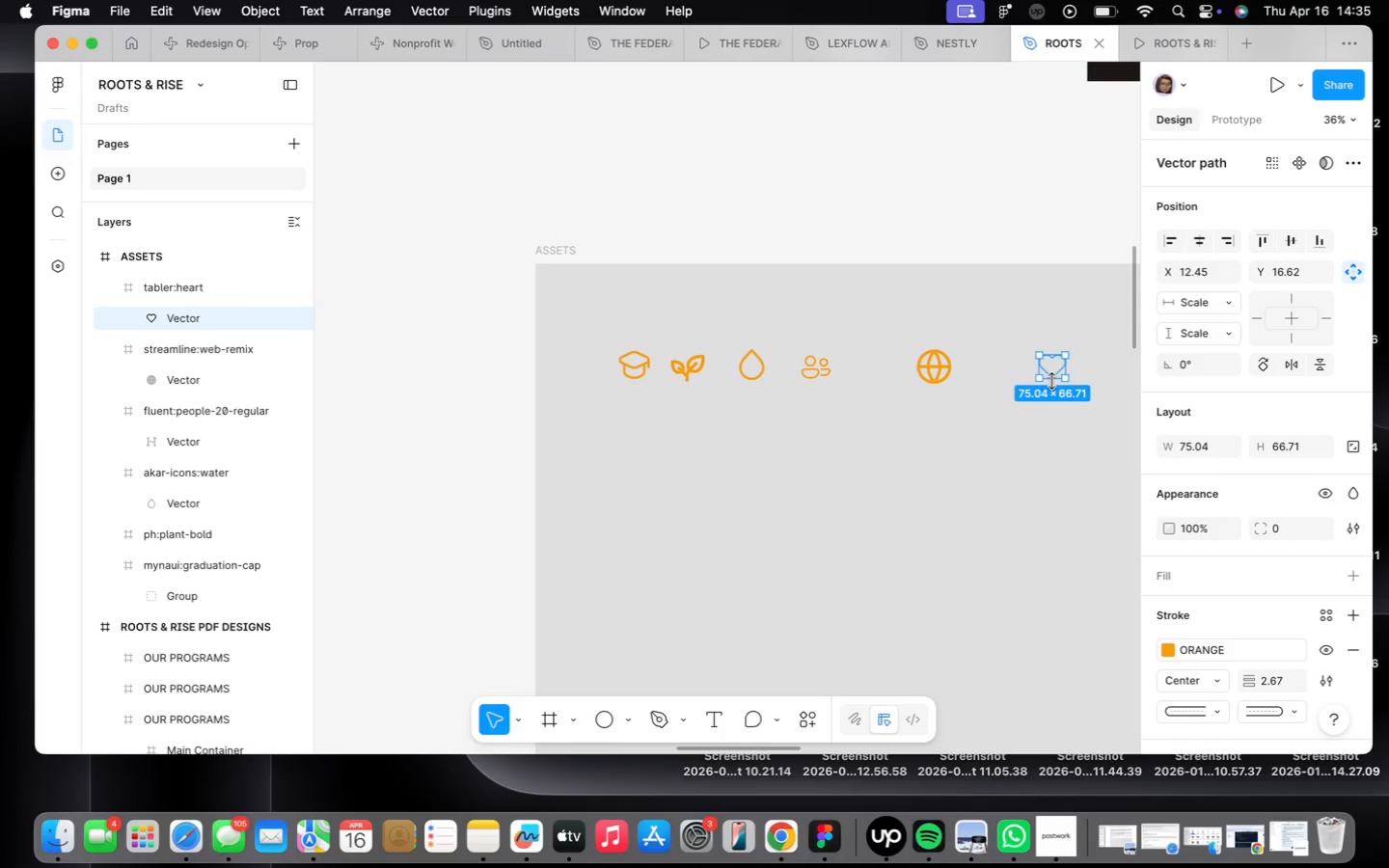 
key(Meta+CommandLeft)
 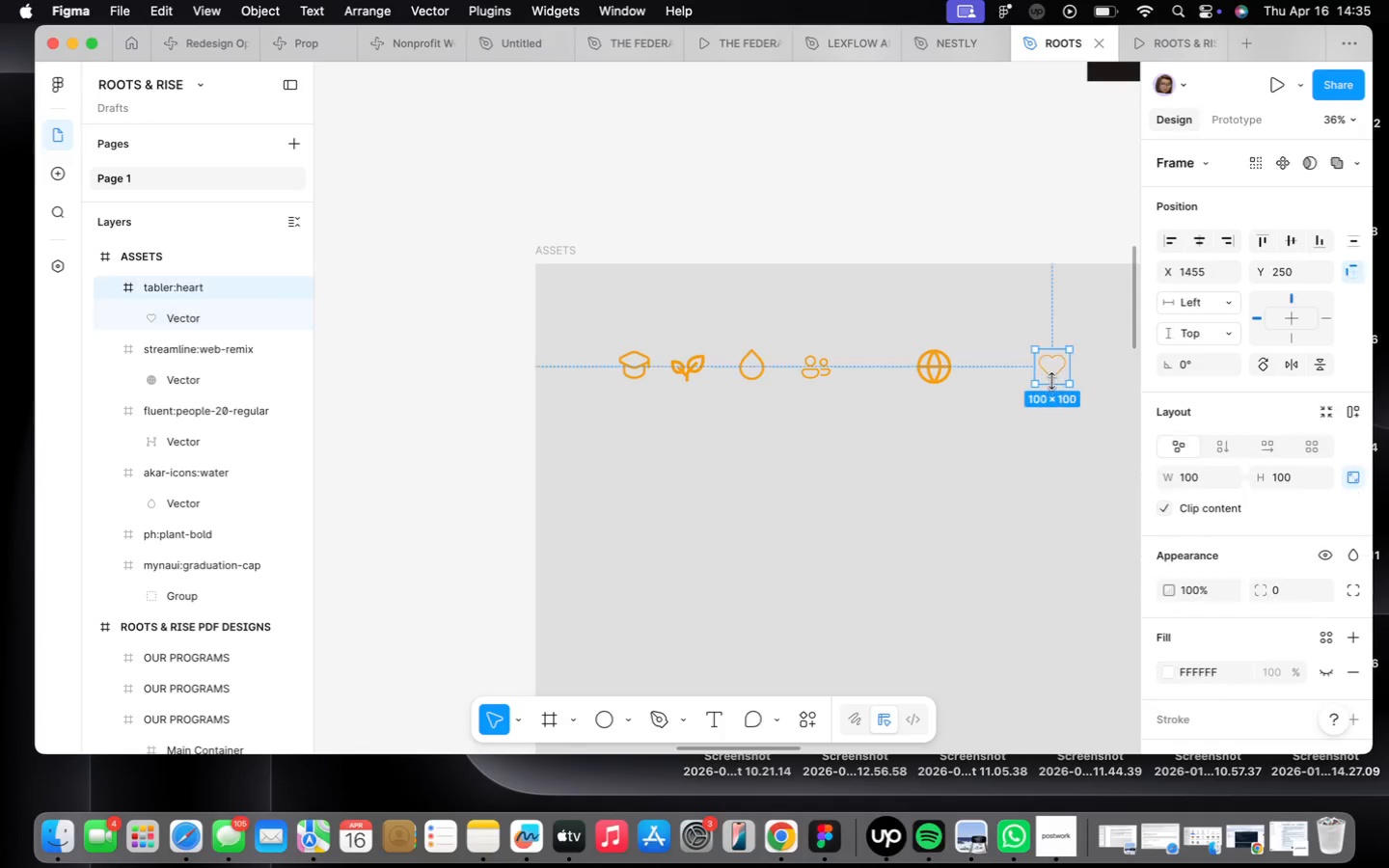 
key(Meta+Z)
 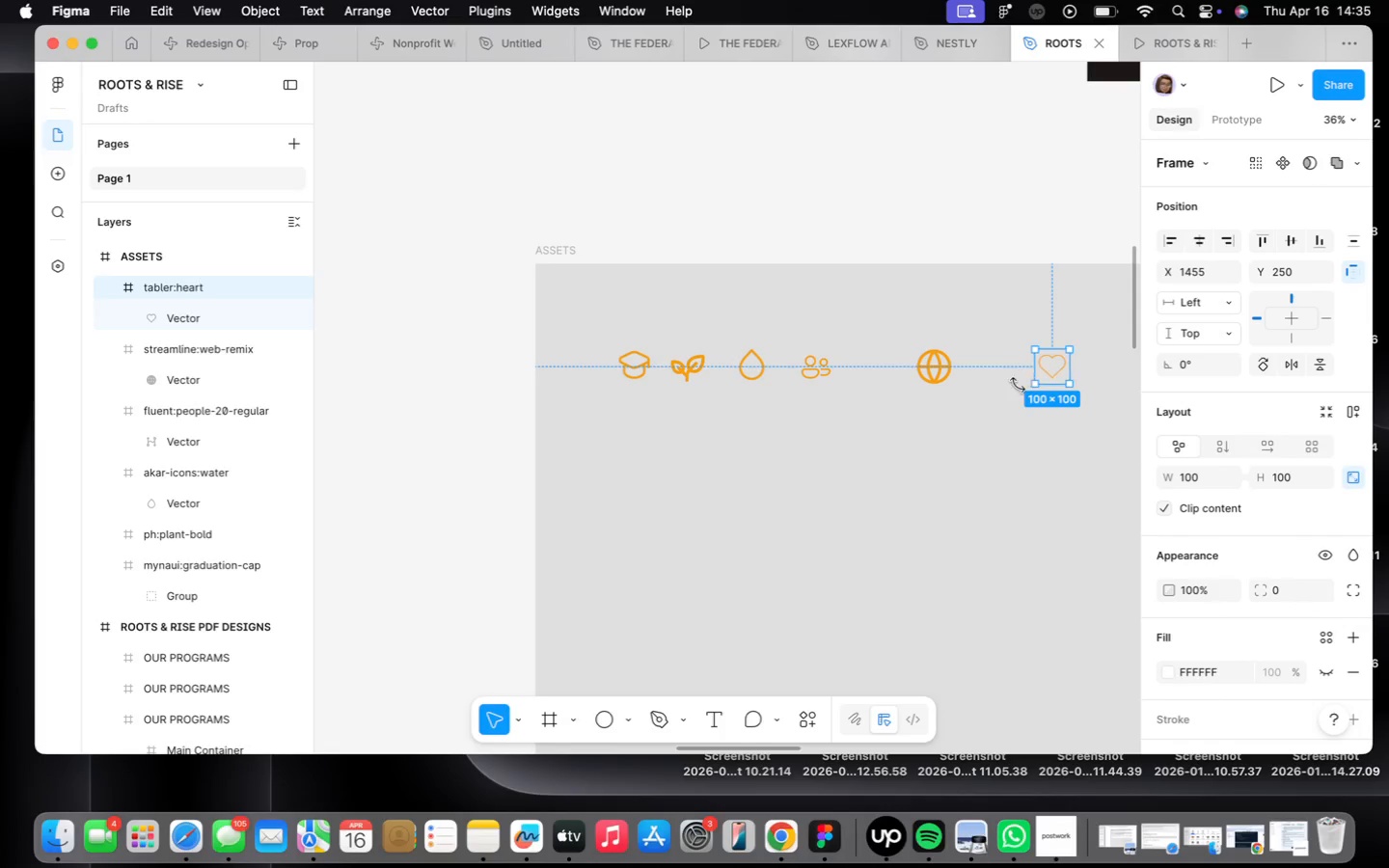 
scroll: coordinate [1067, 372], scroll_direction: up, amount: 9.0
 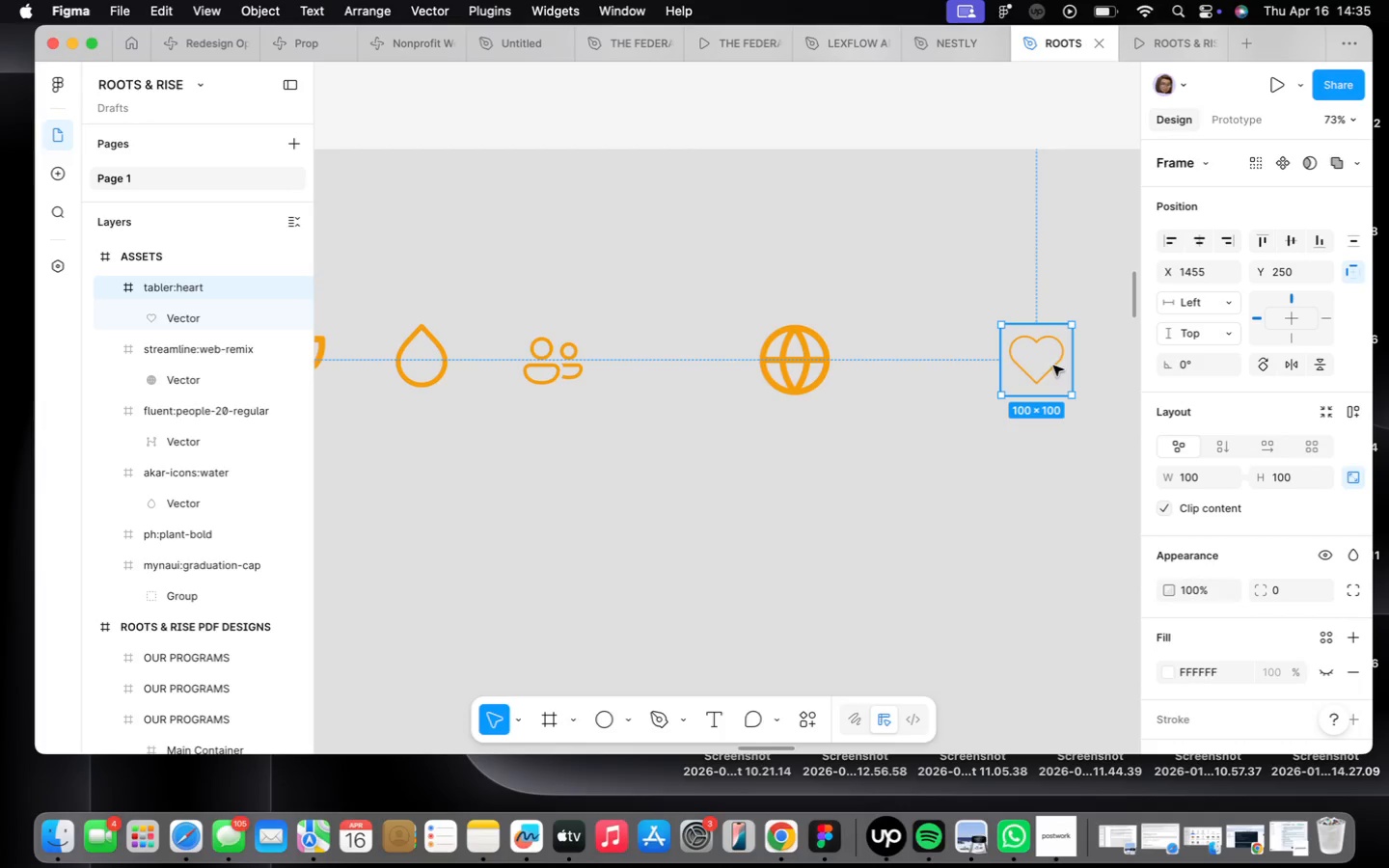 
left_click_drag(start_coordinate=[1051, 365], to_coordinate=[941, 364])
 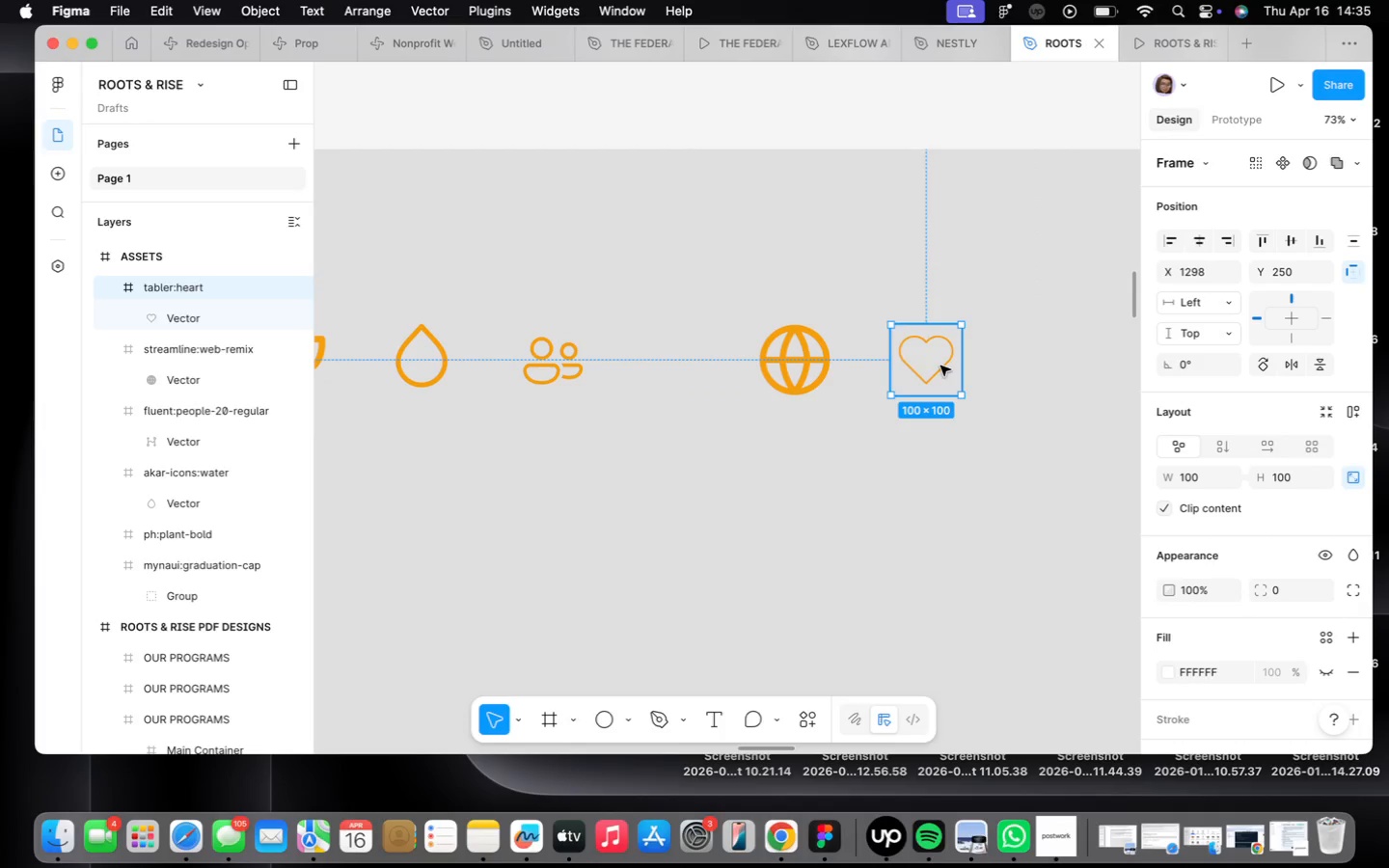 
double_click([940, 366])
 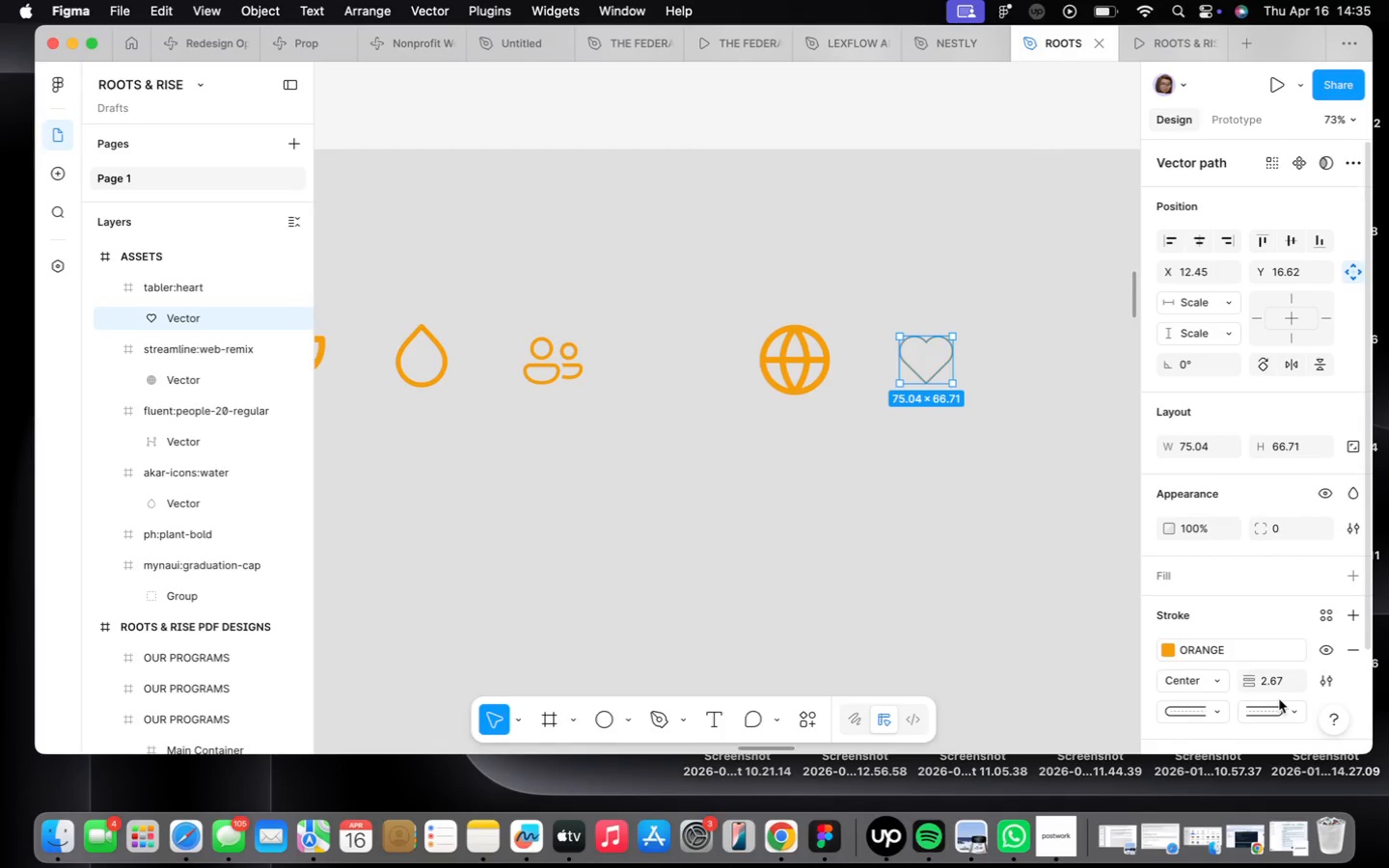 
left_click([1277, 680])
 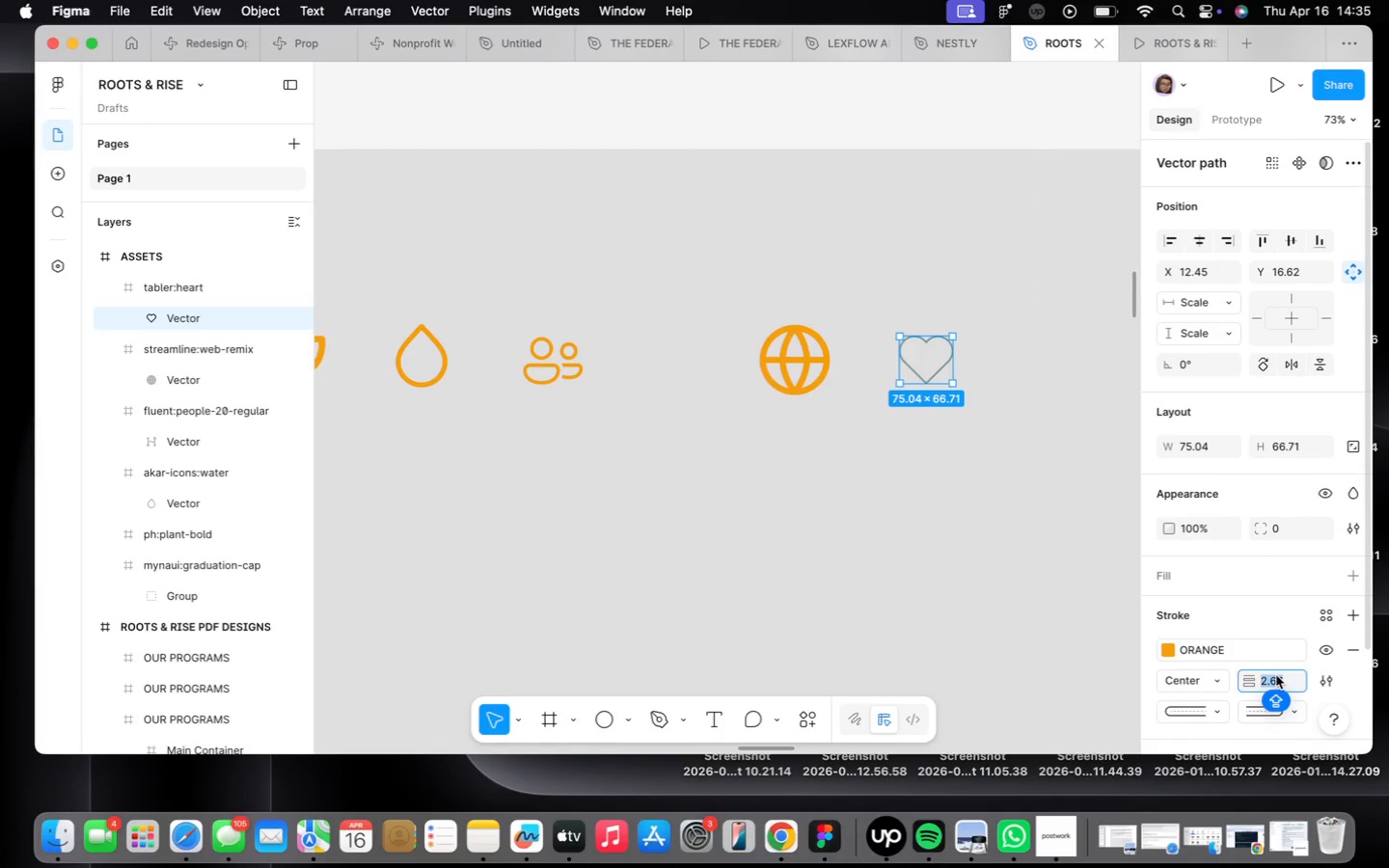 
key(7)
 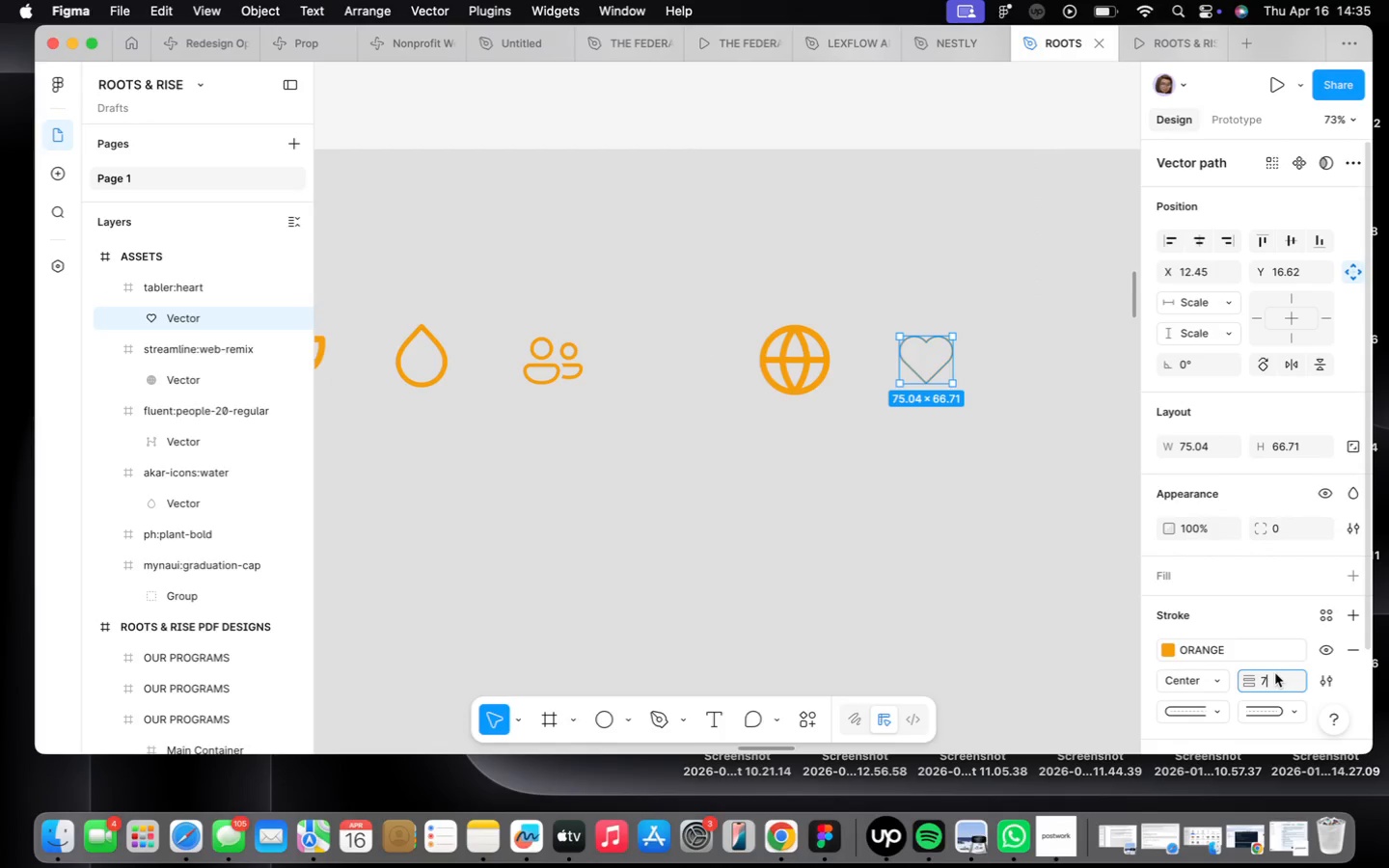 
key(Enter)
 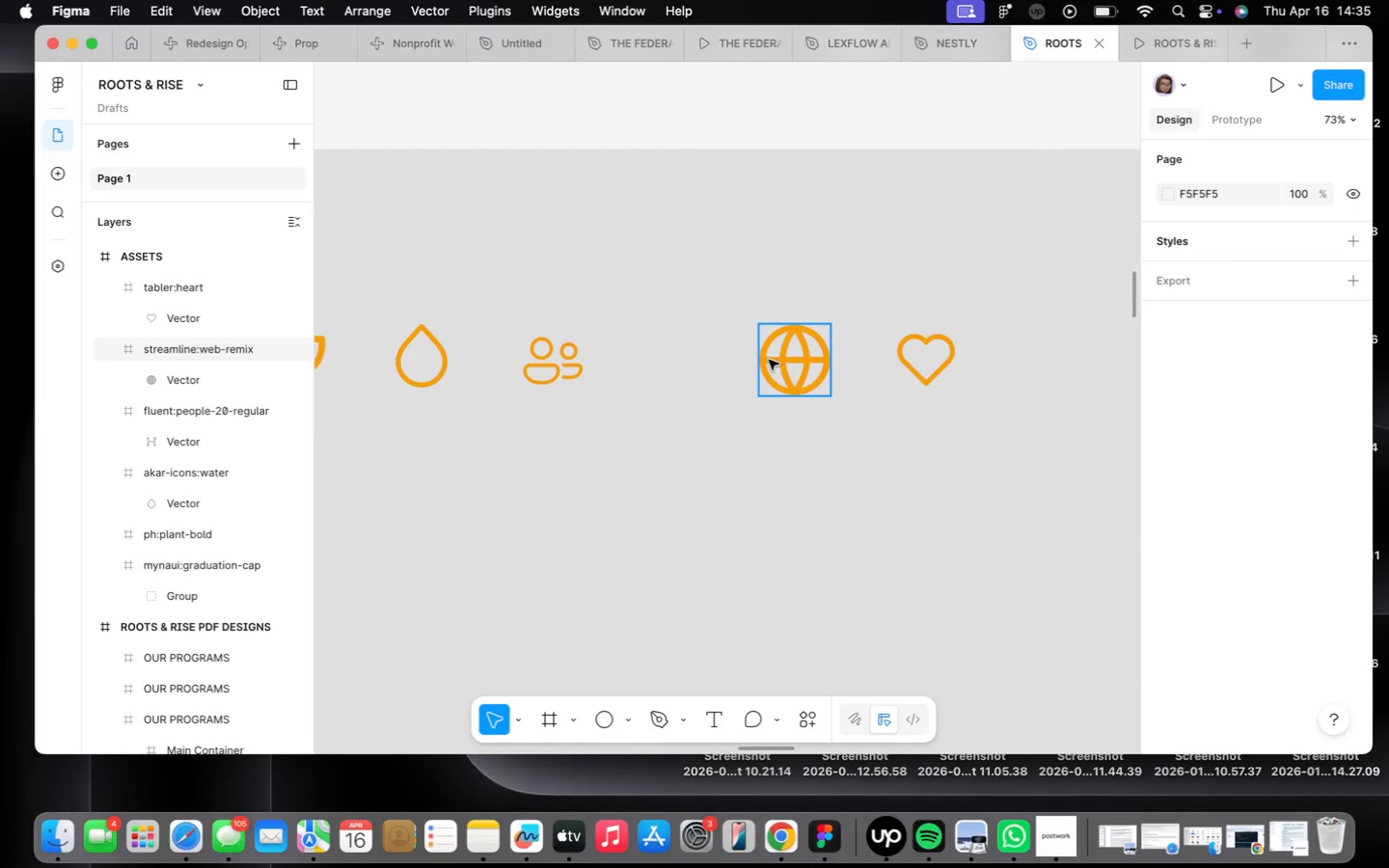 
left_click_drag(start_coordinate=[808, 366], to_coordinate=[710, 369])
 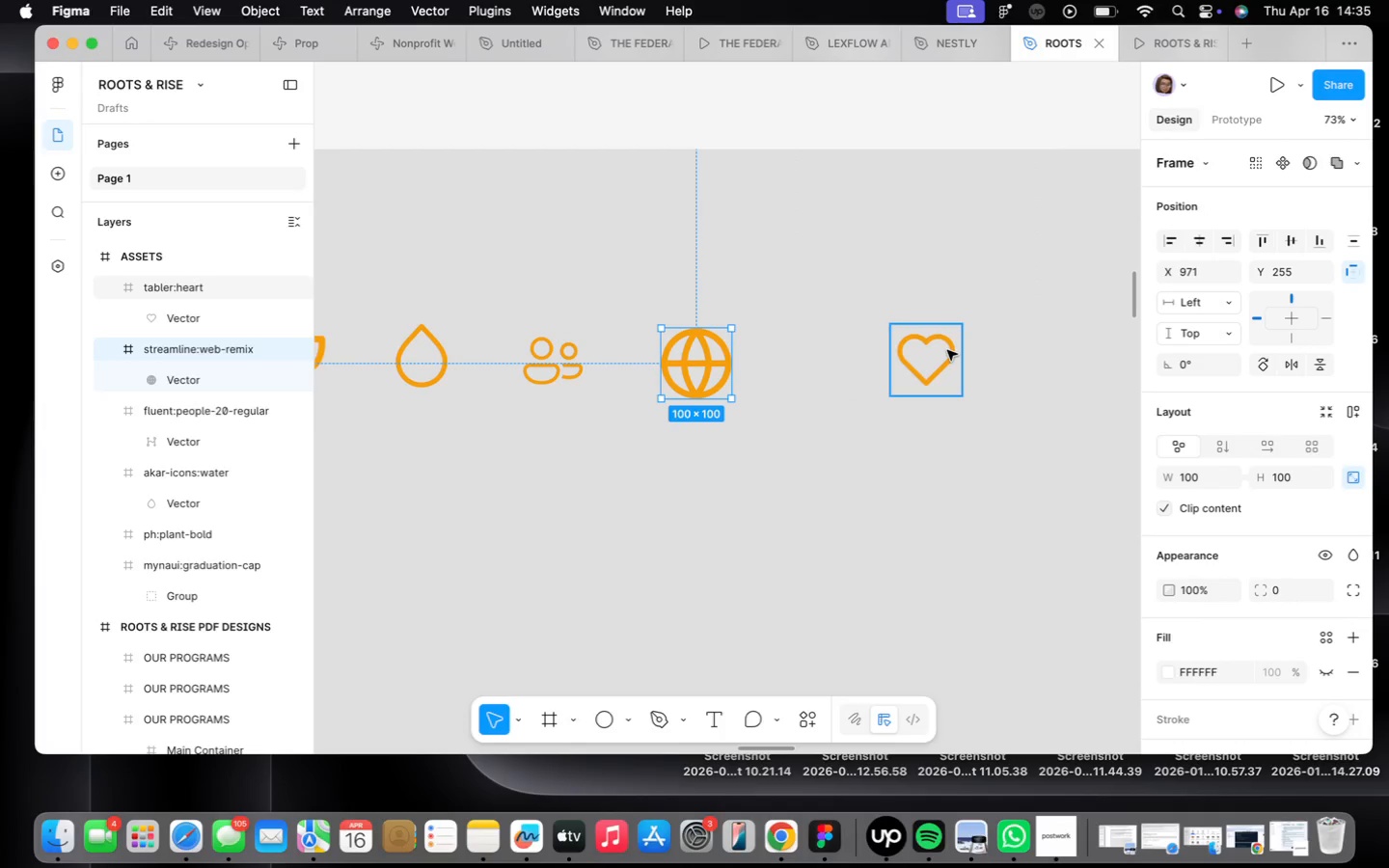 
left_click([945, 350])
 